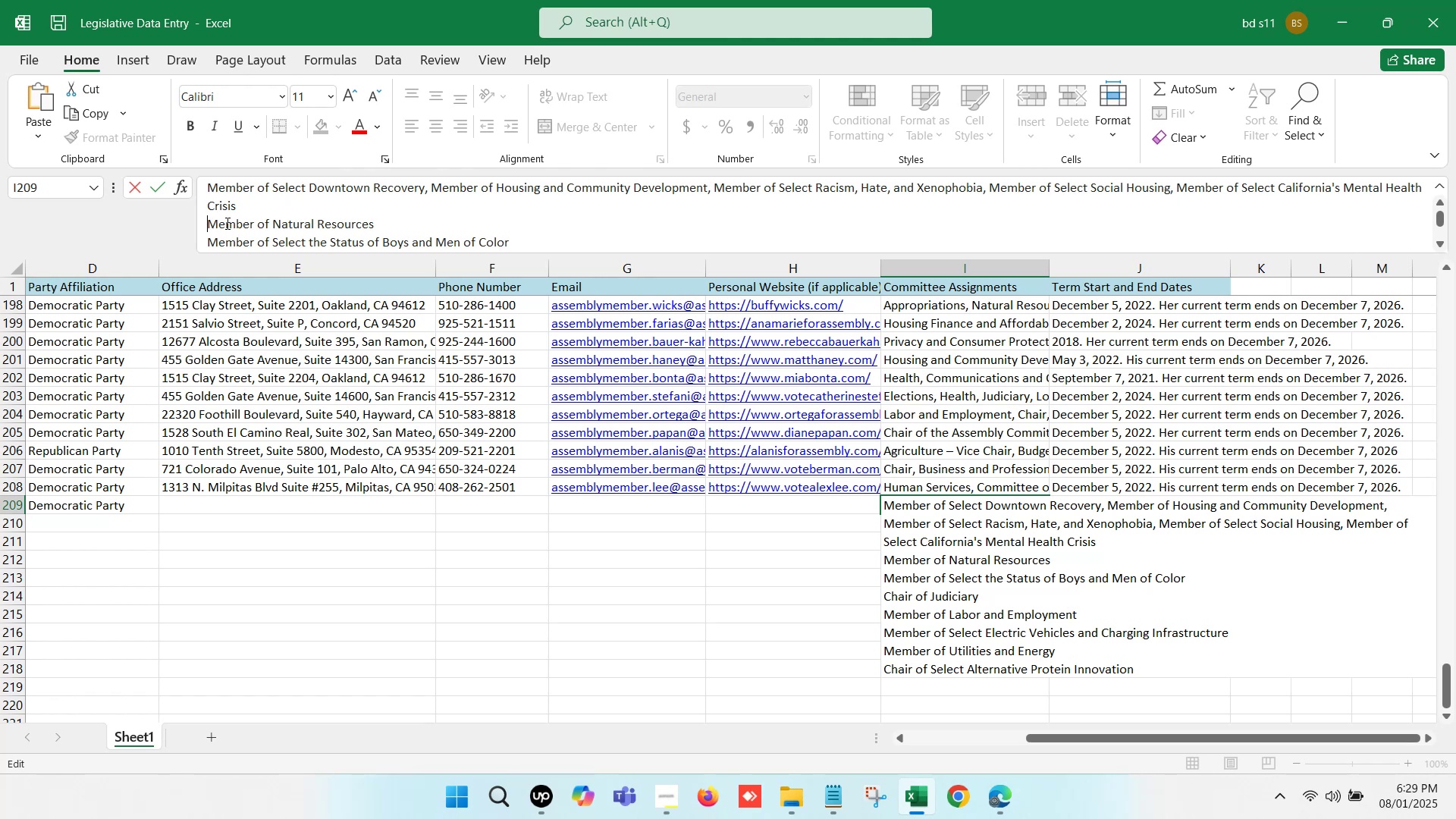 
key(Backspace)
 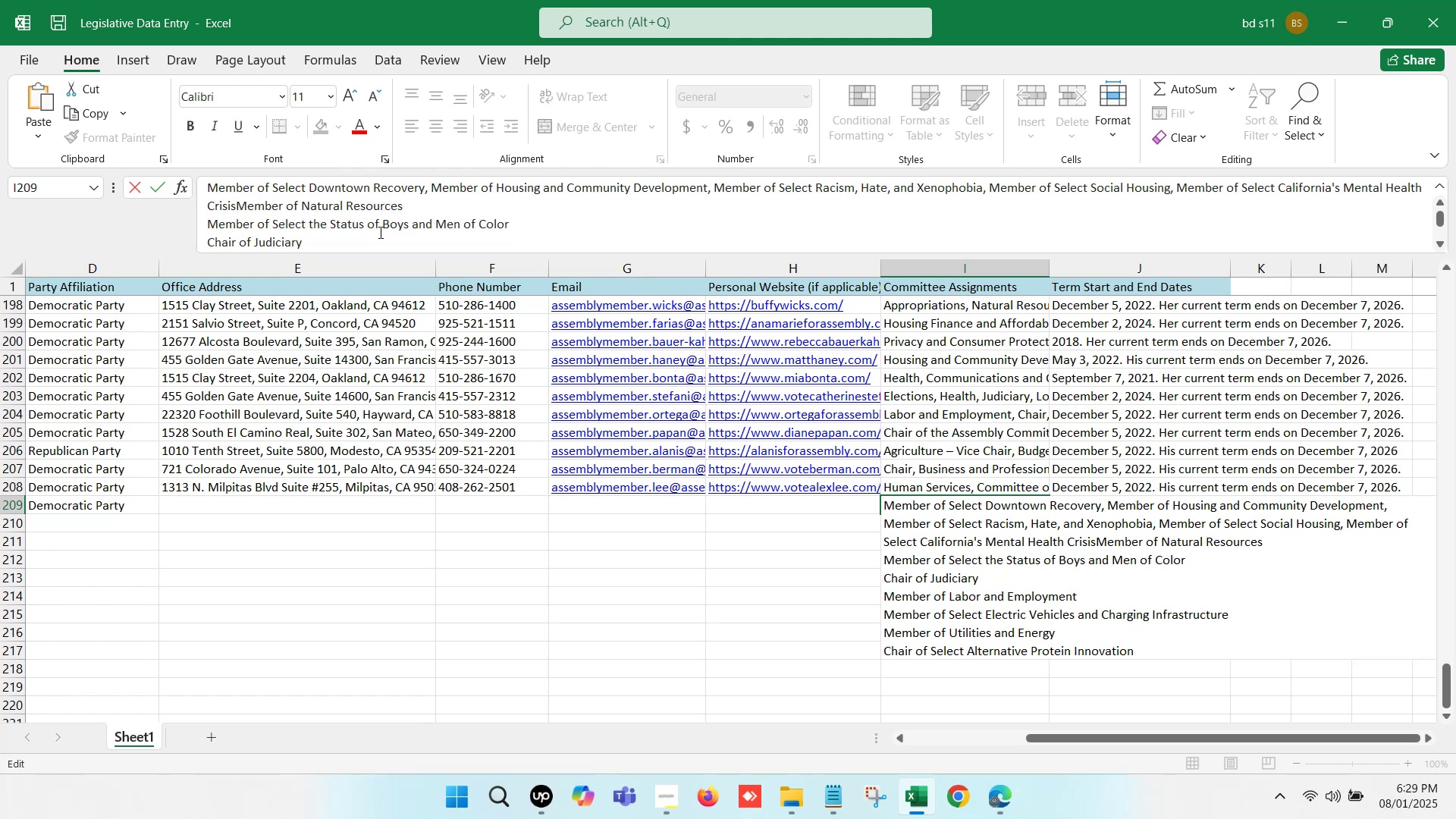 
key(Comma)
 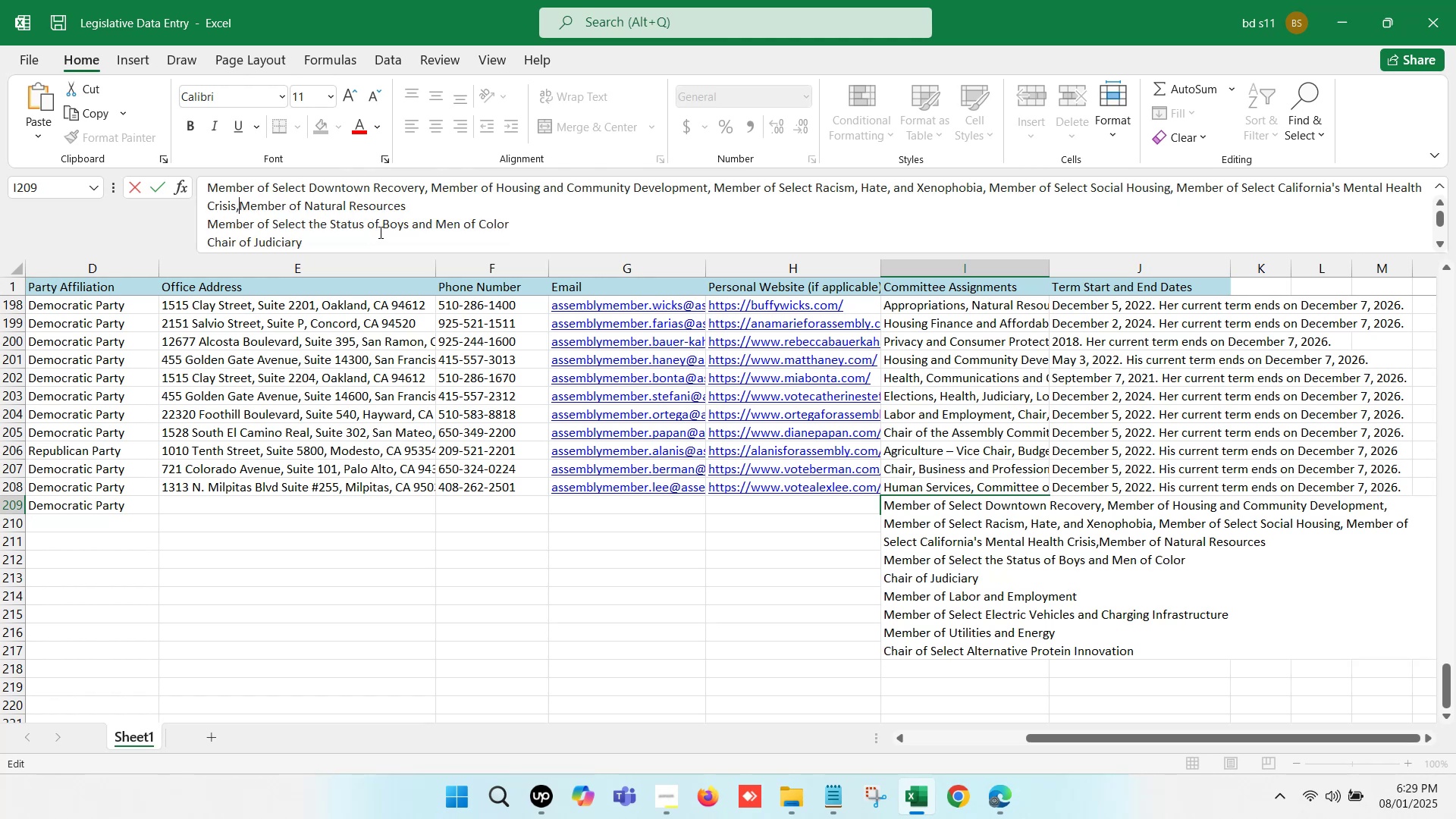 
key(Space)
 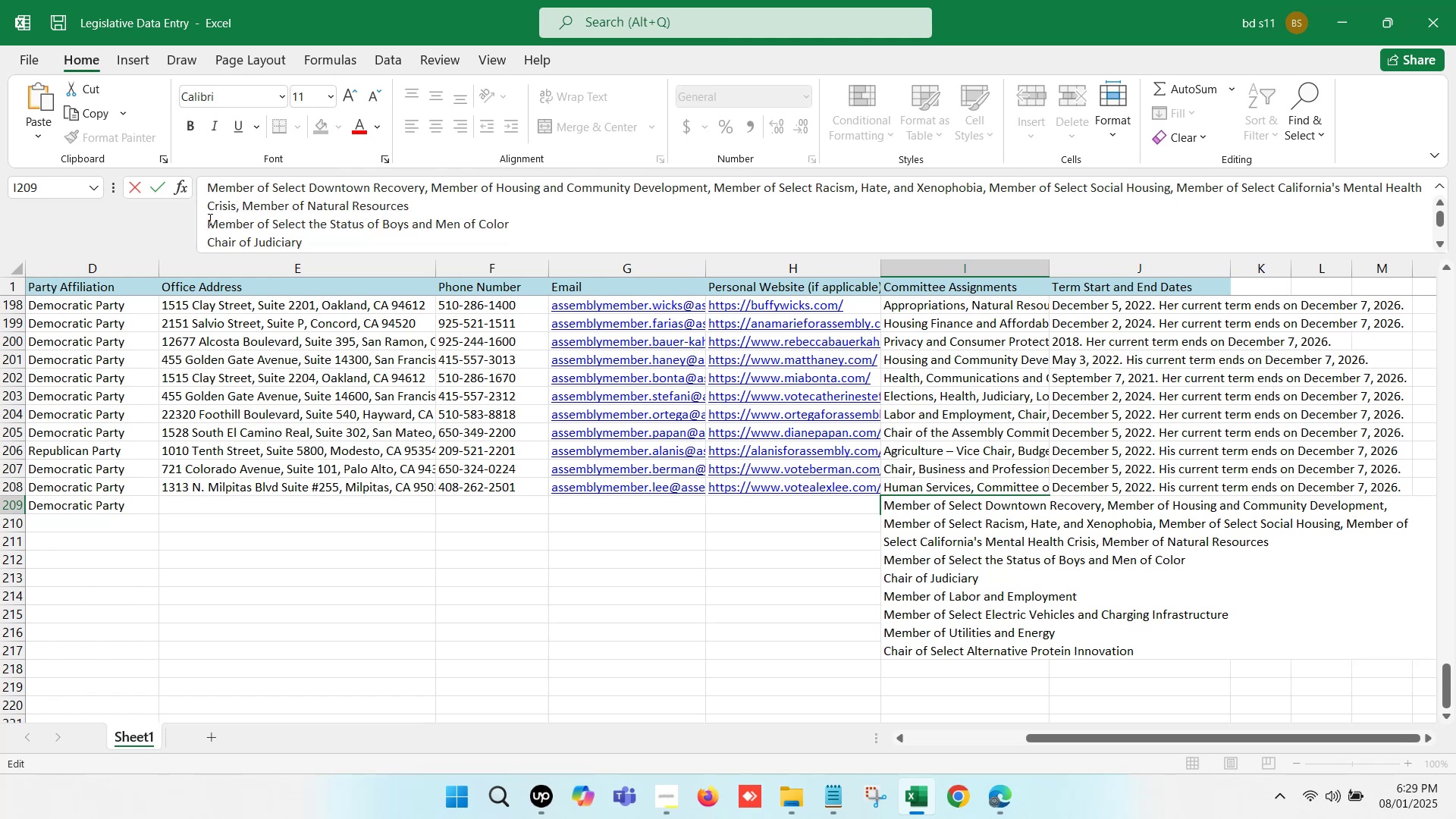 
left_click([203, 219])
 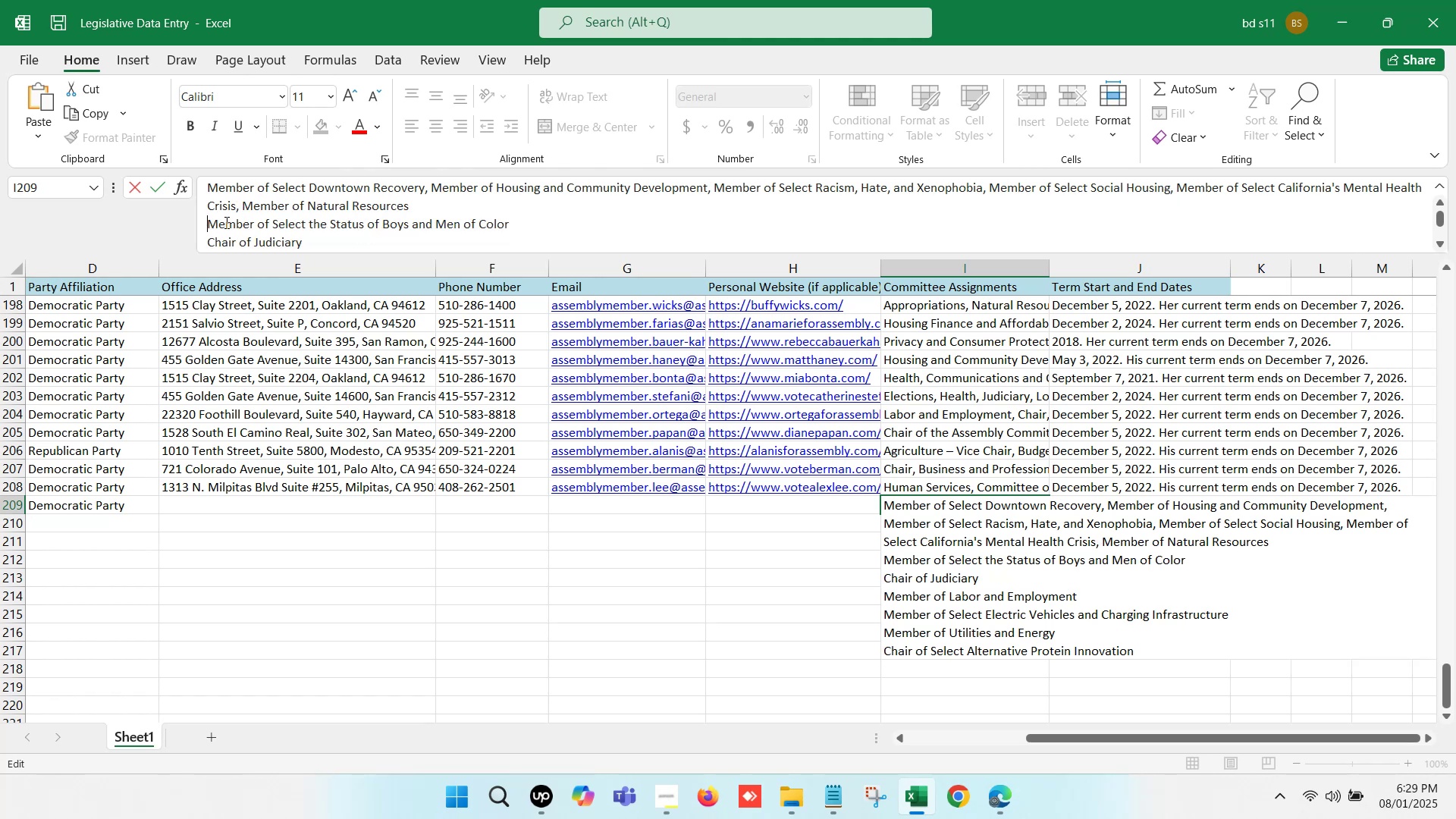 
key(Backspace)
 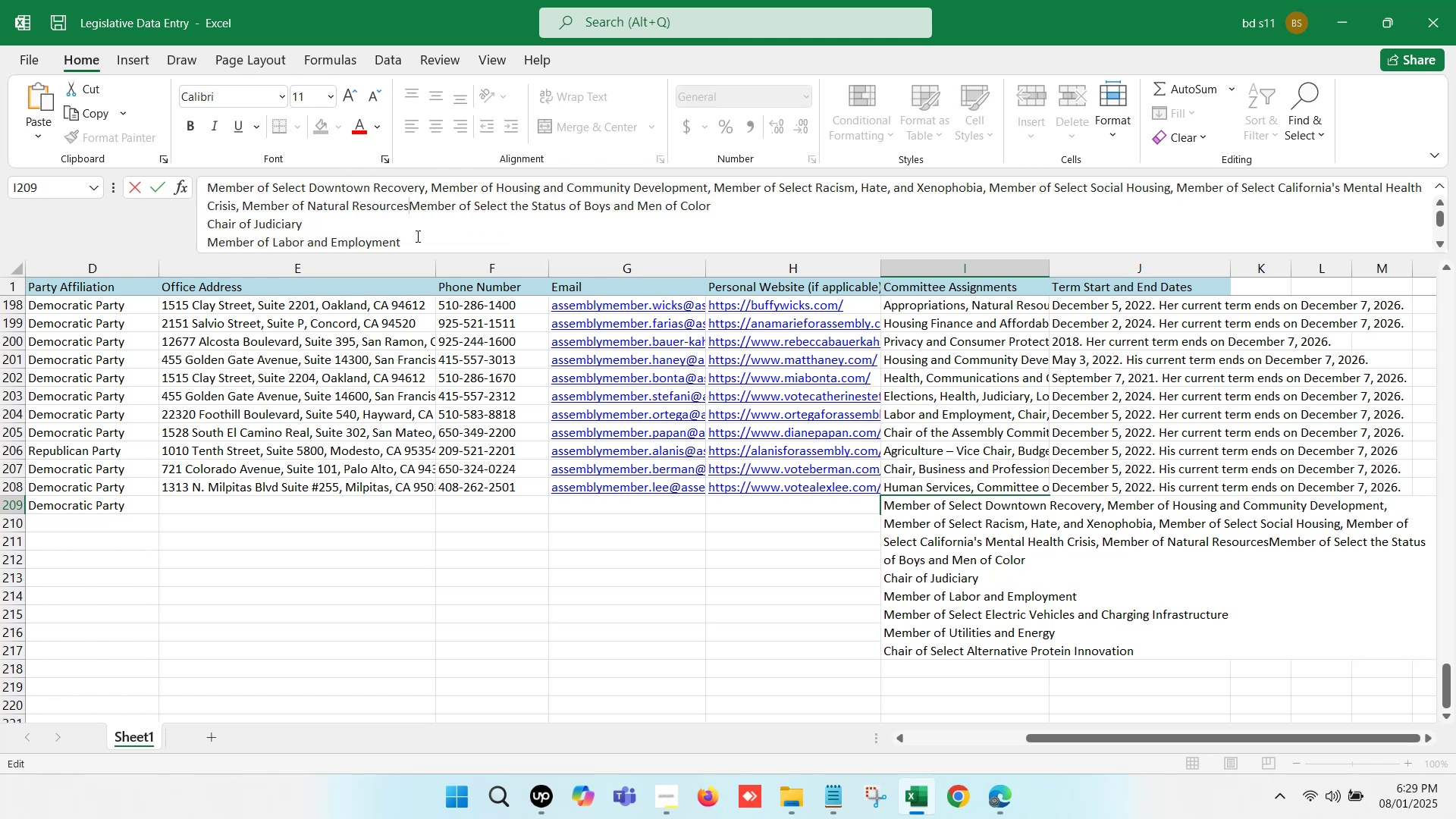 
key(Comma)
 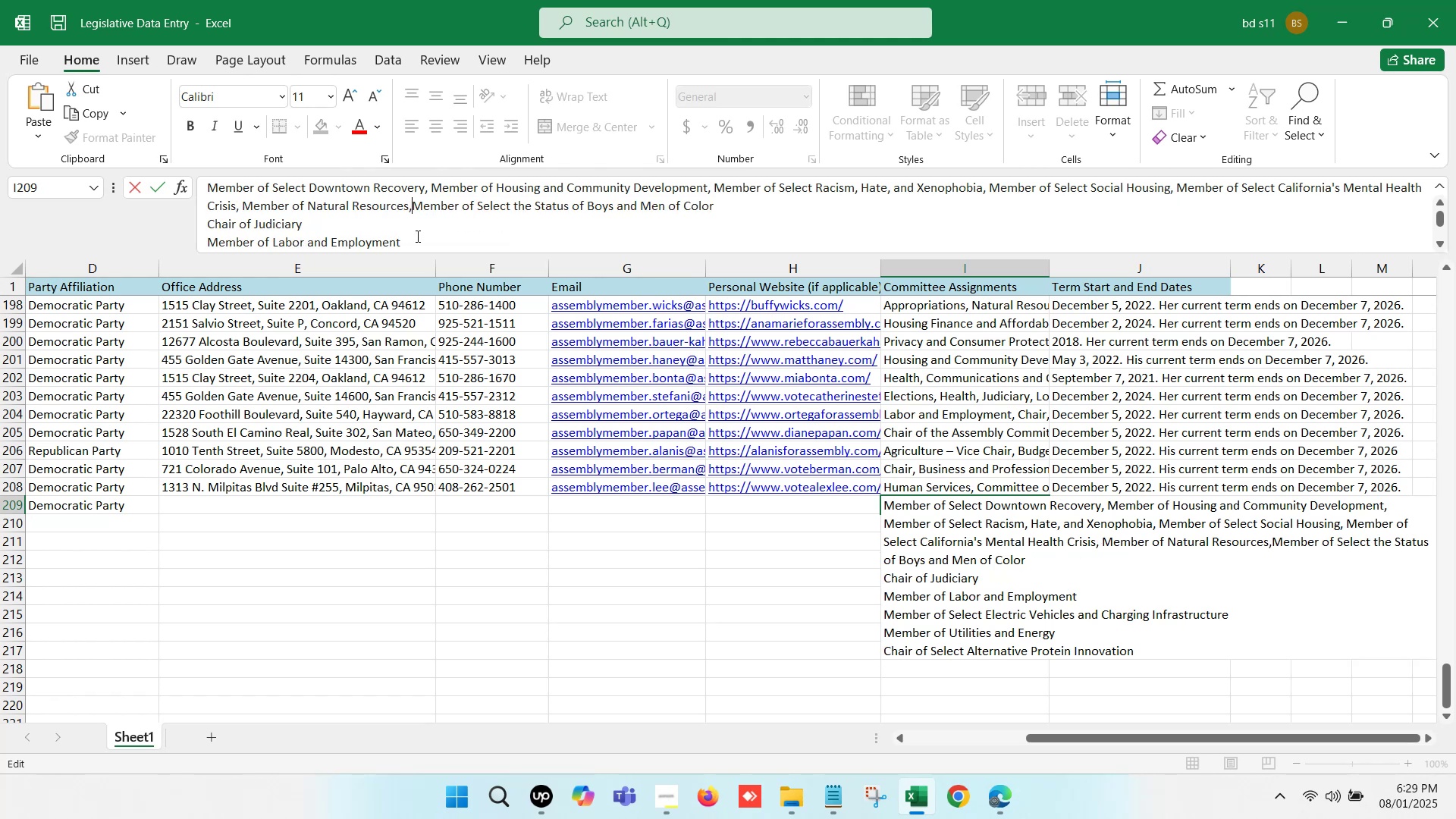 
key(Space)
 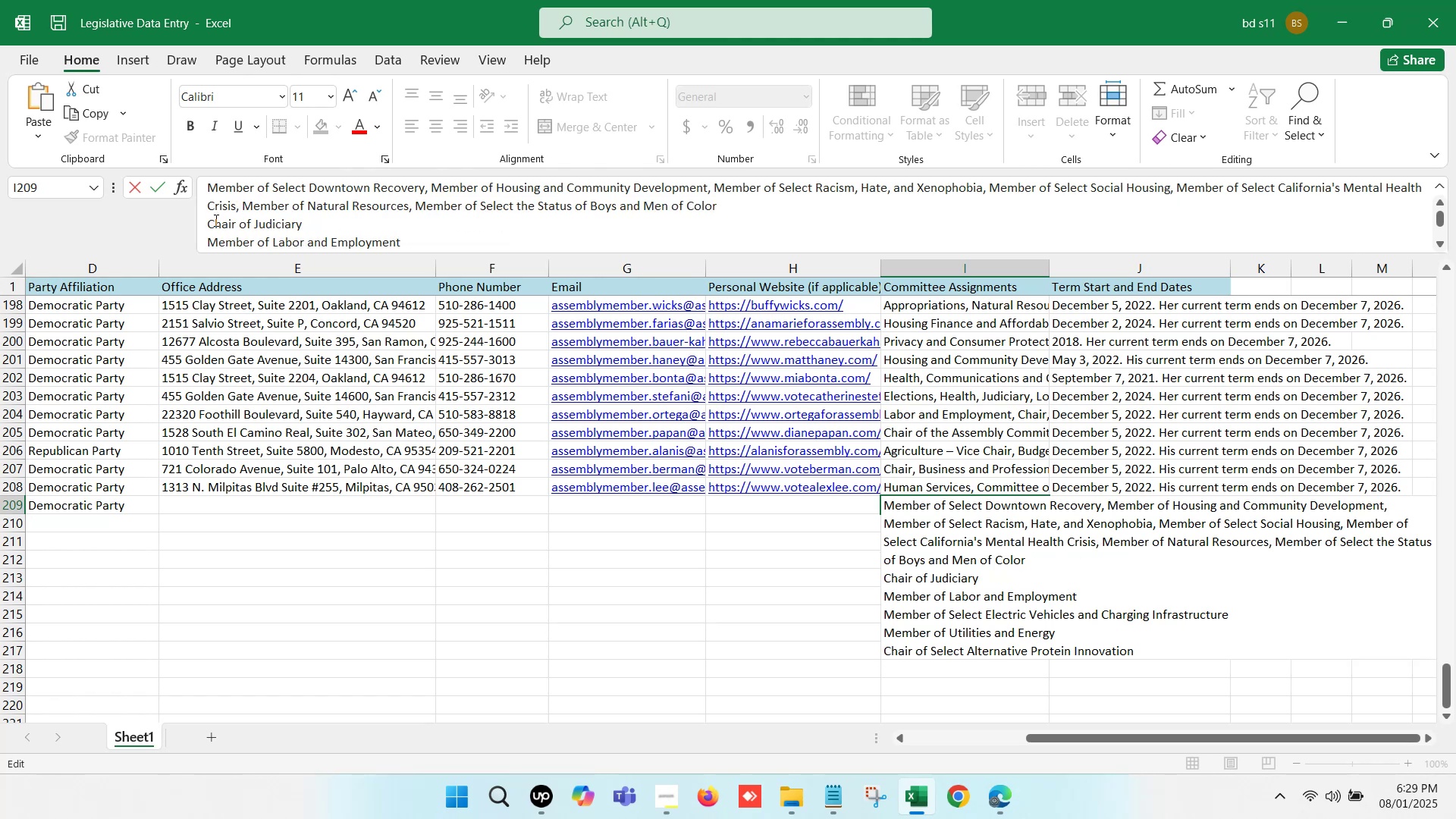 
left_click([206, 220])
 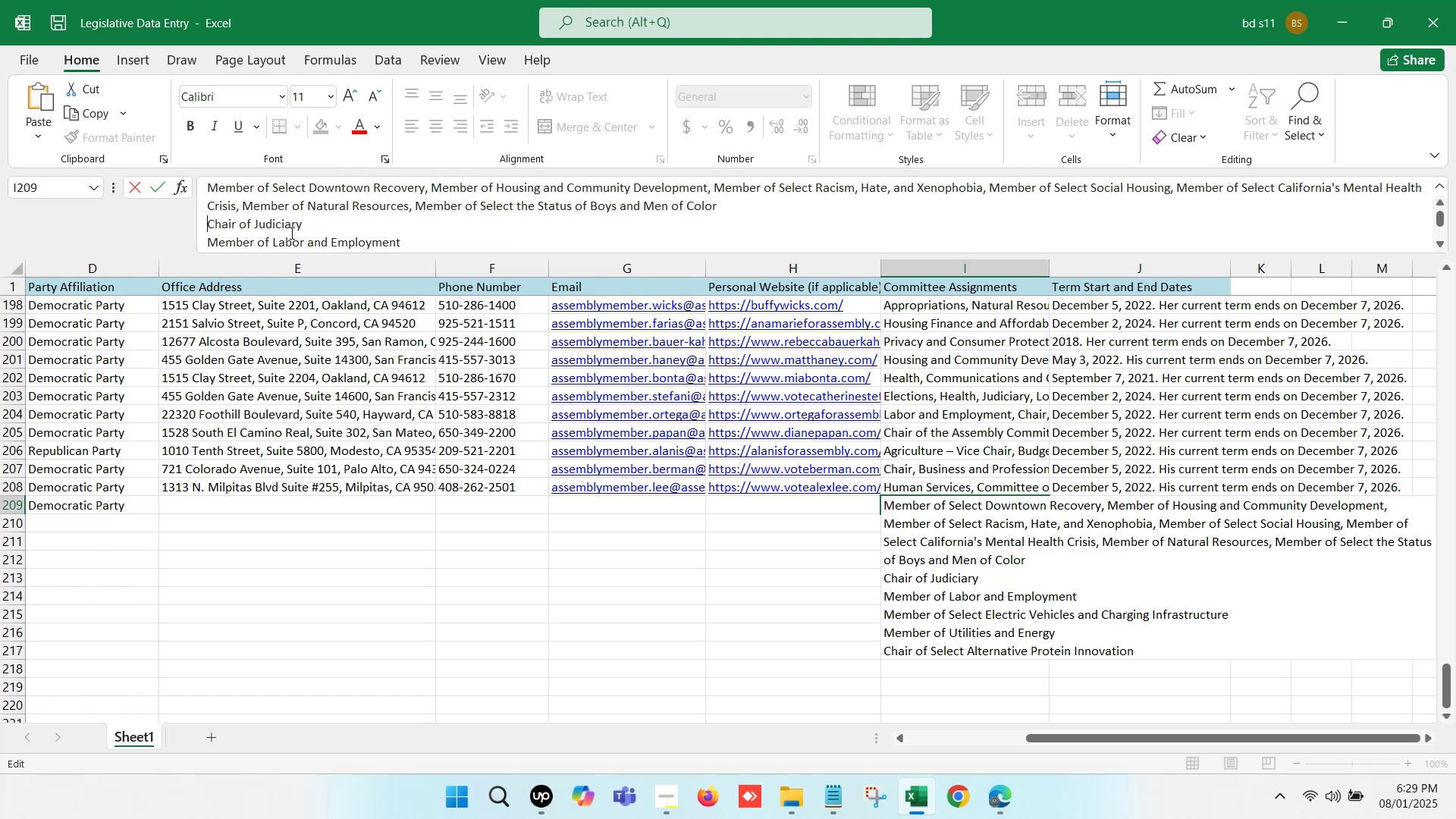 
key(Backspace)
 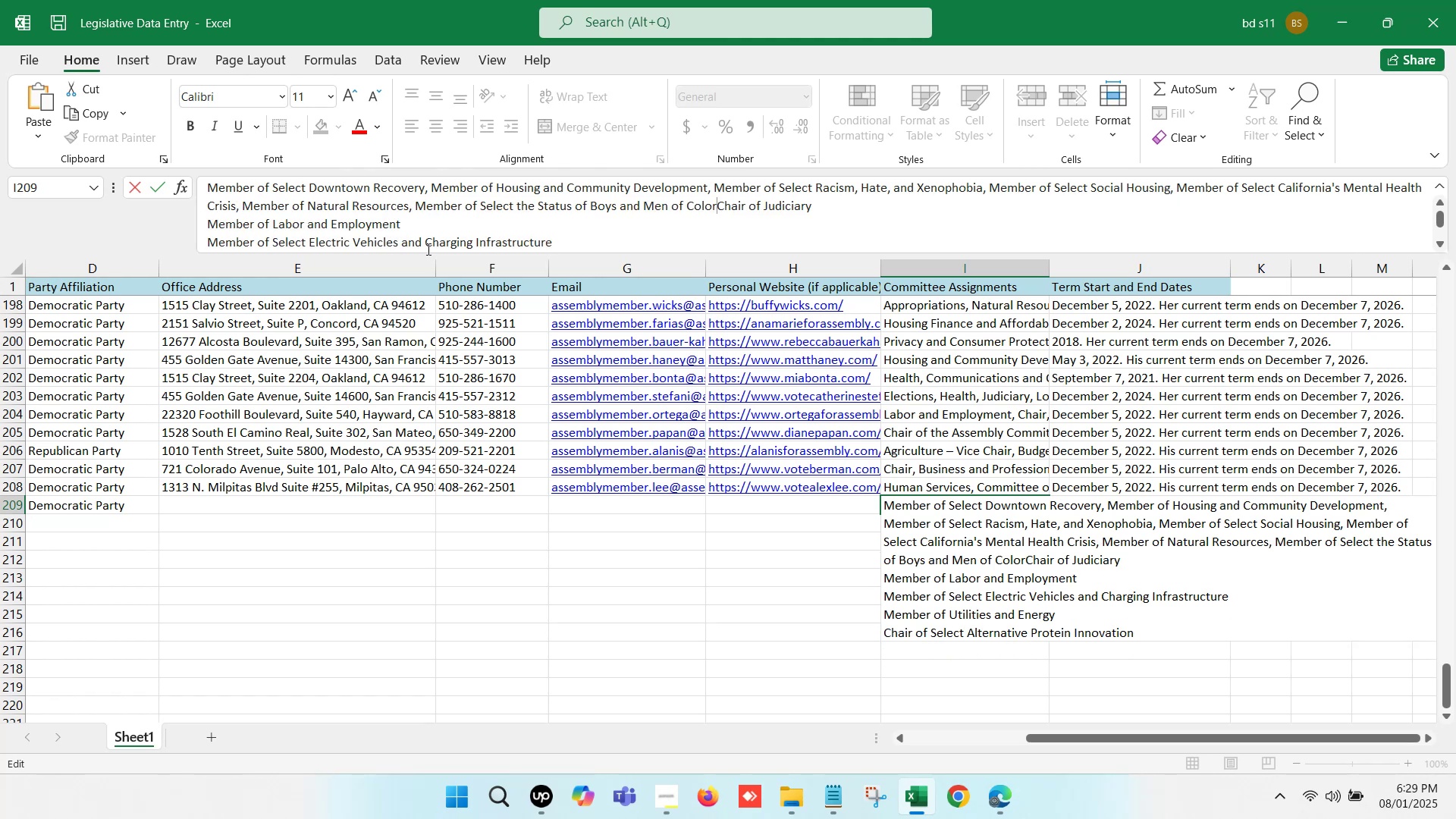 
key(Comma)
 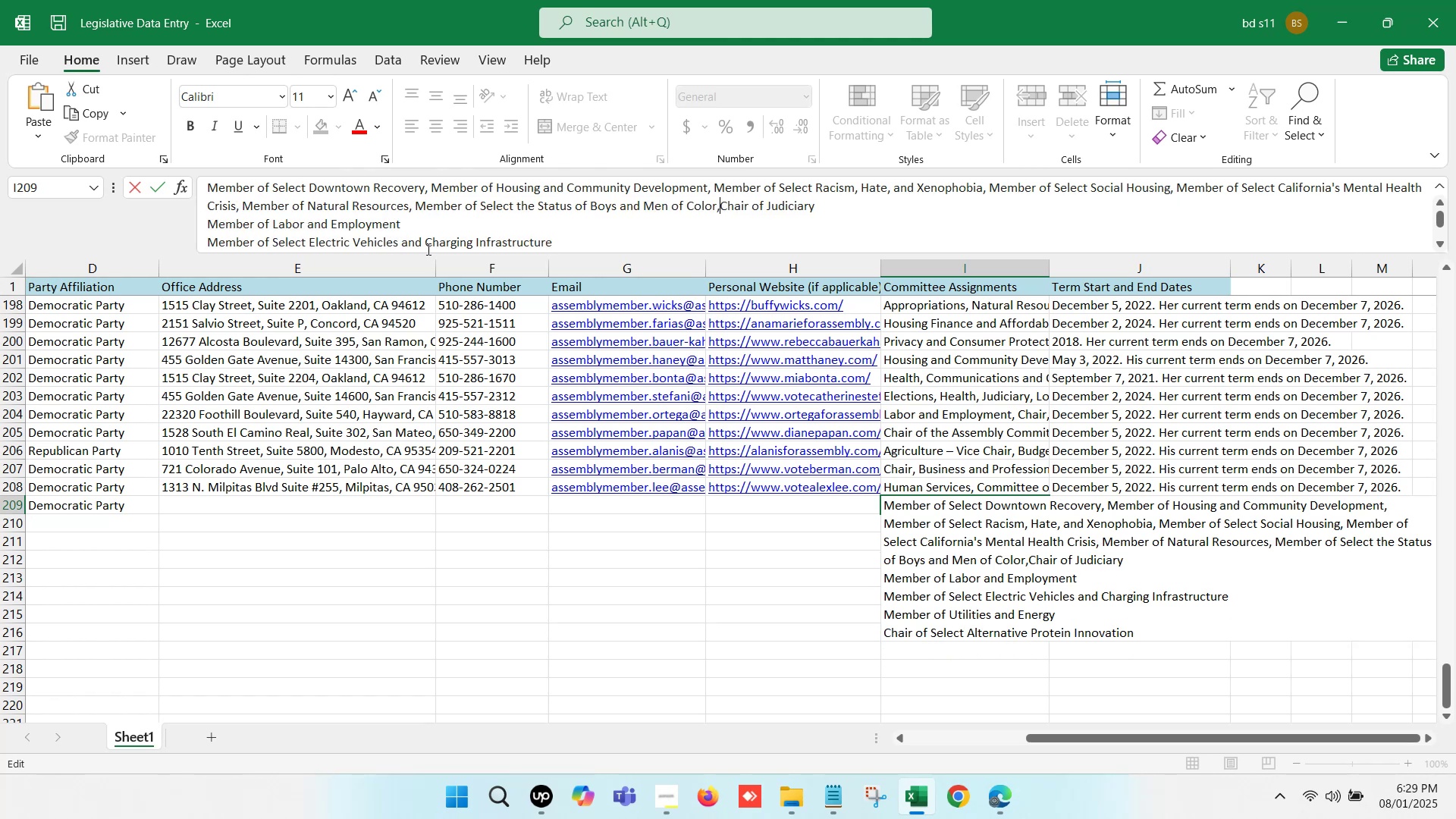 
key(Space)
 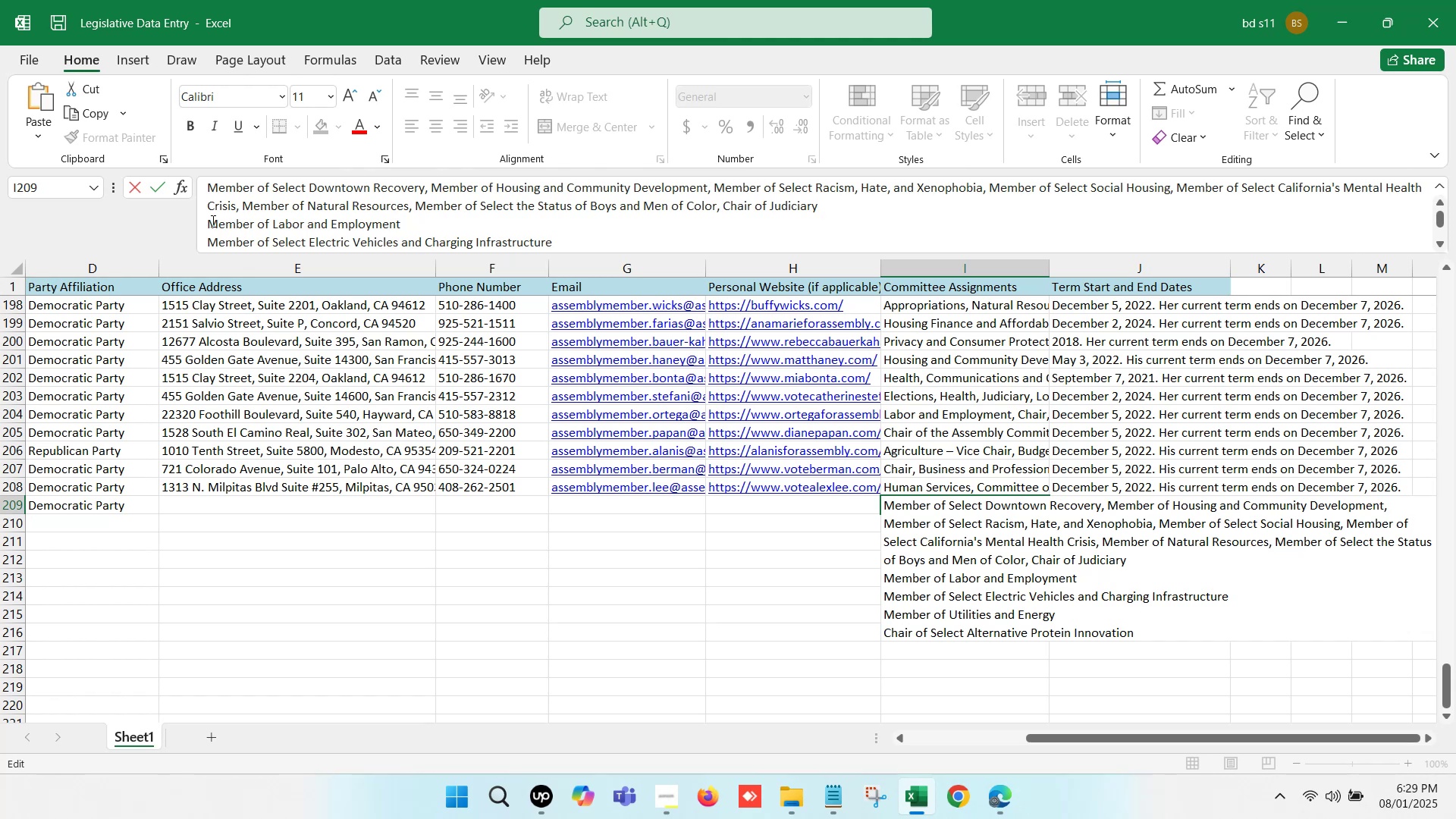 
left_click([209, 221])
 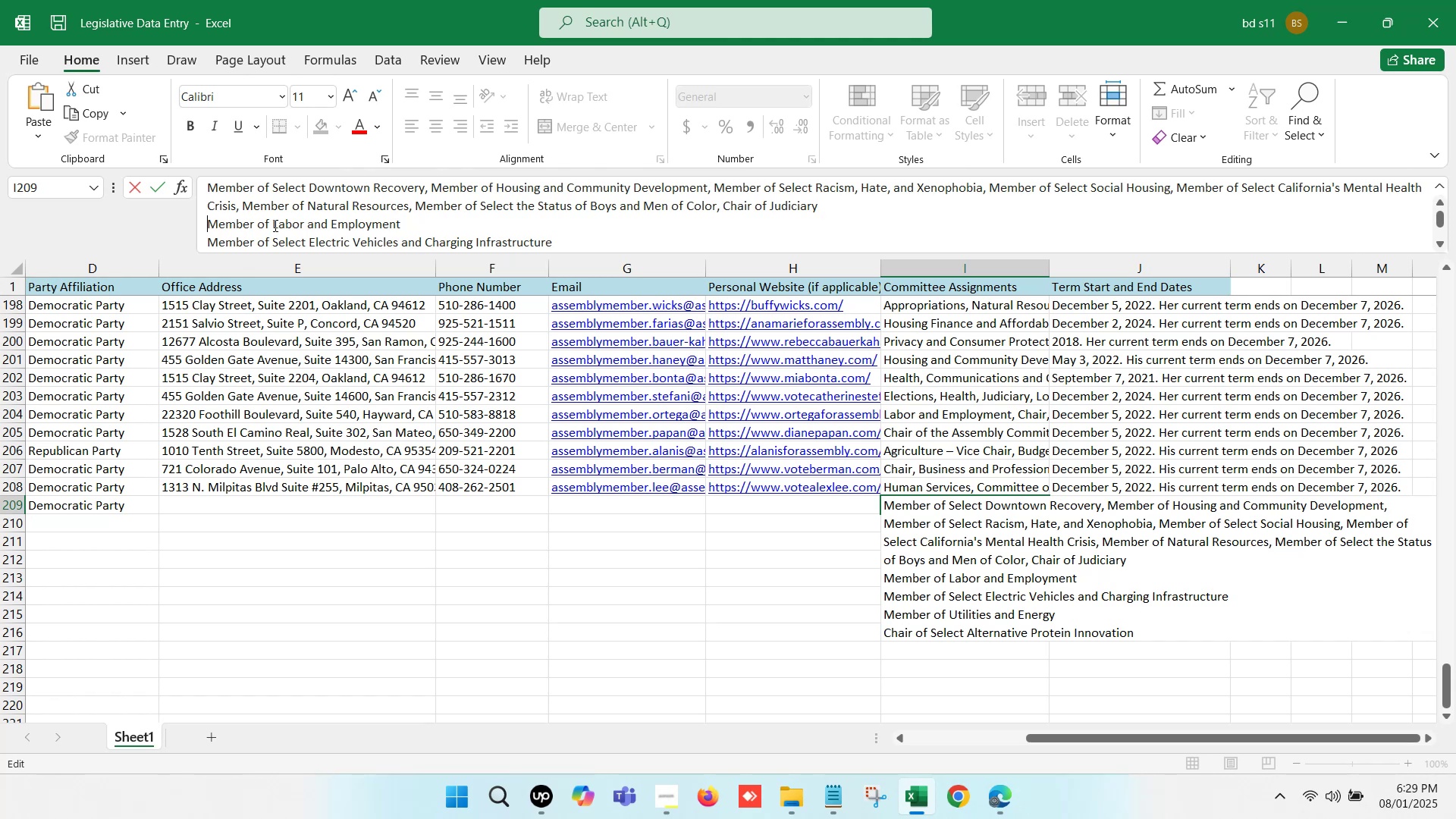 
key(Backspace)
 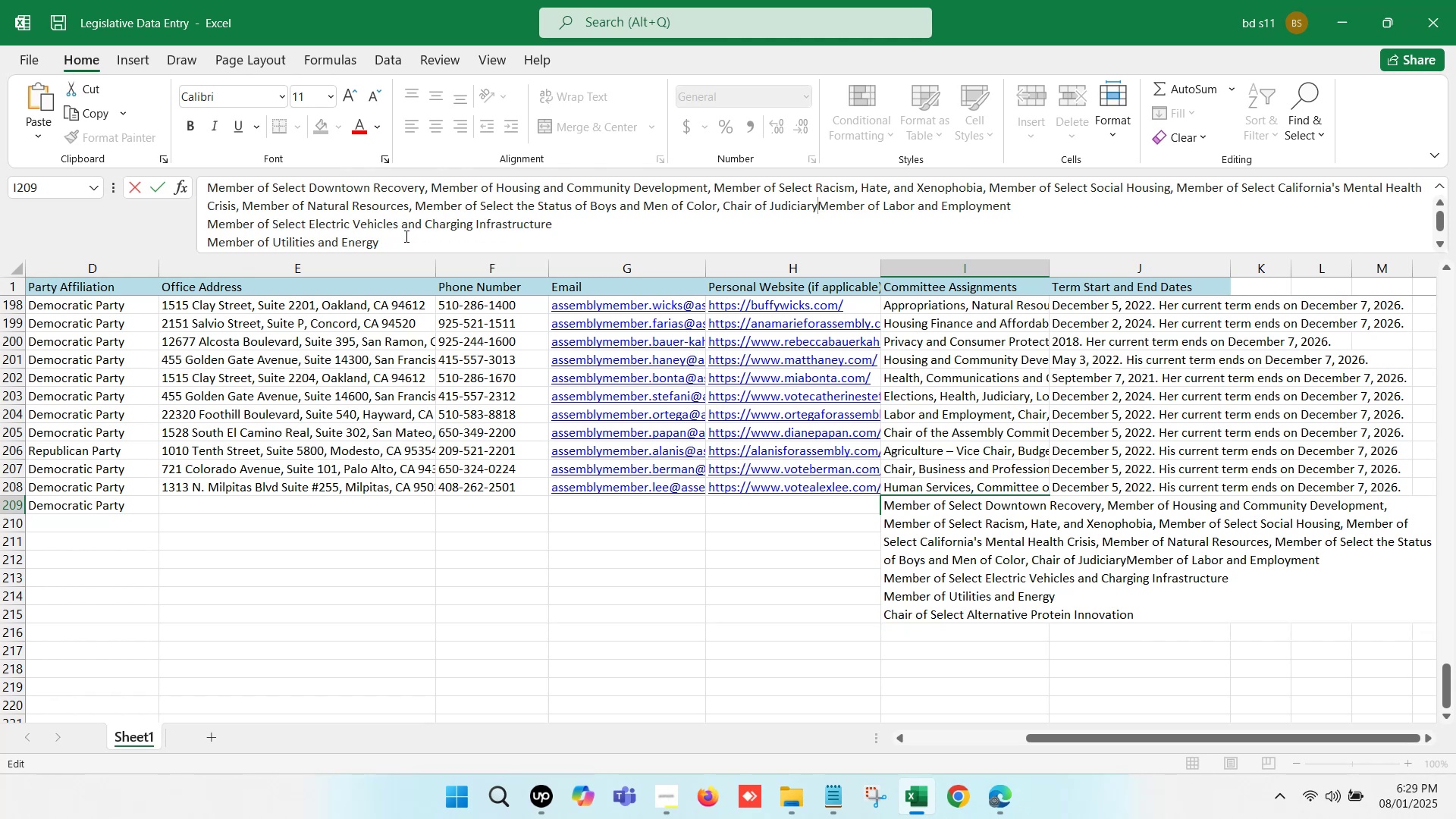 
key(Comma)
 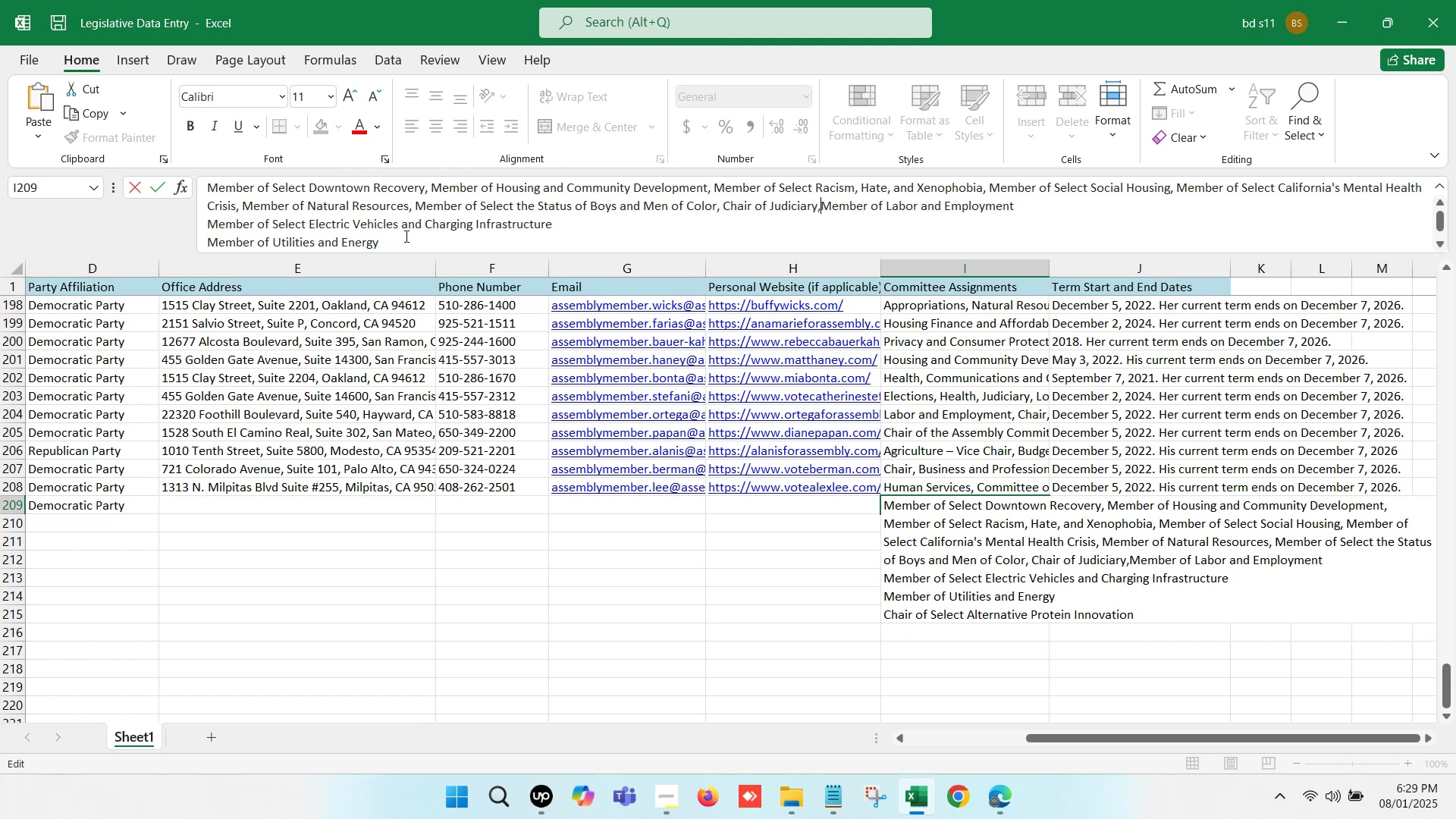 
key(Space)
 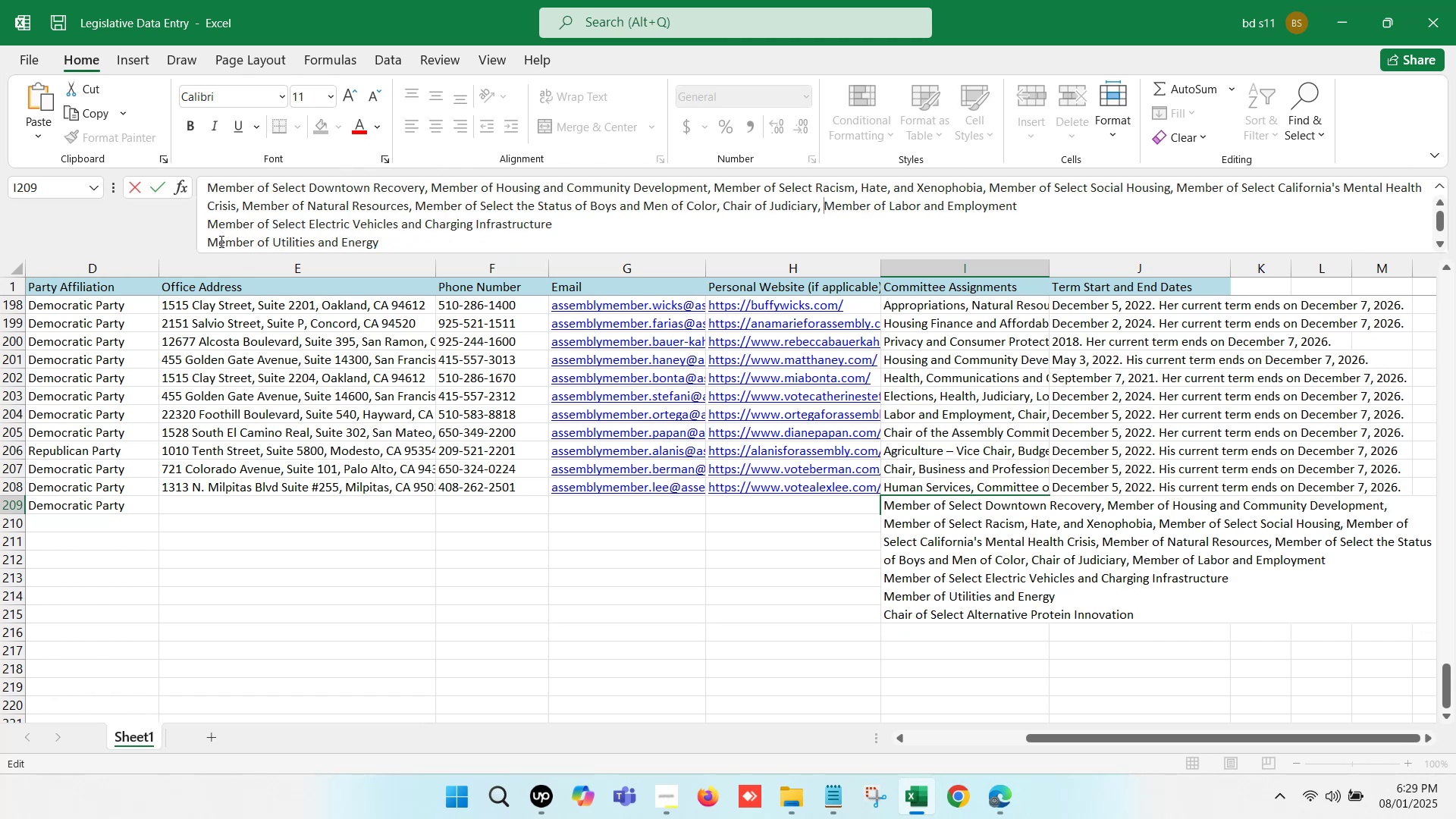 
left_click([209, 221])
 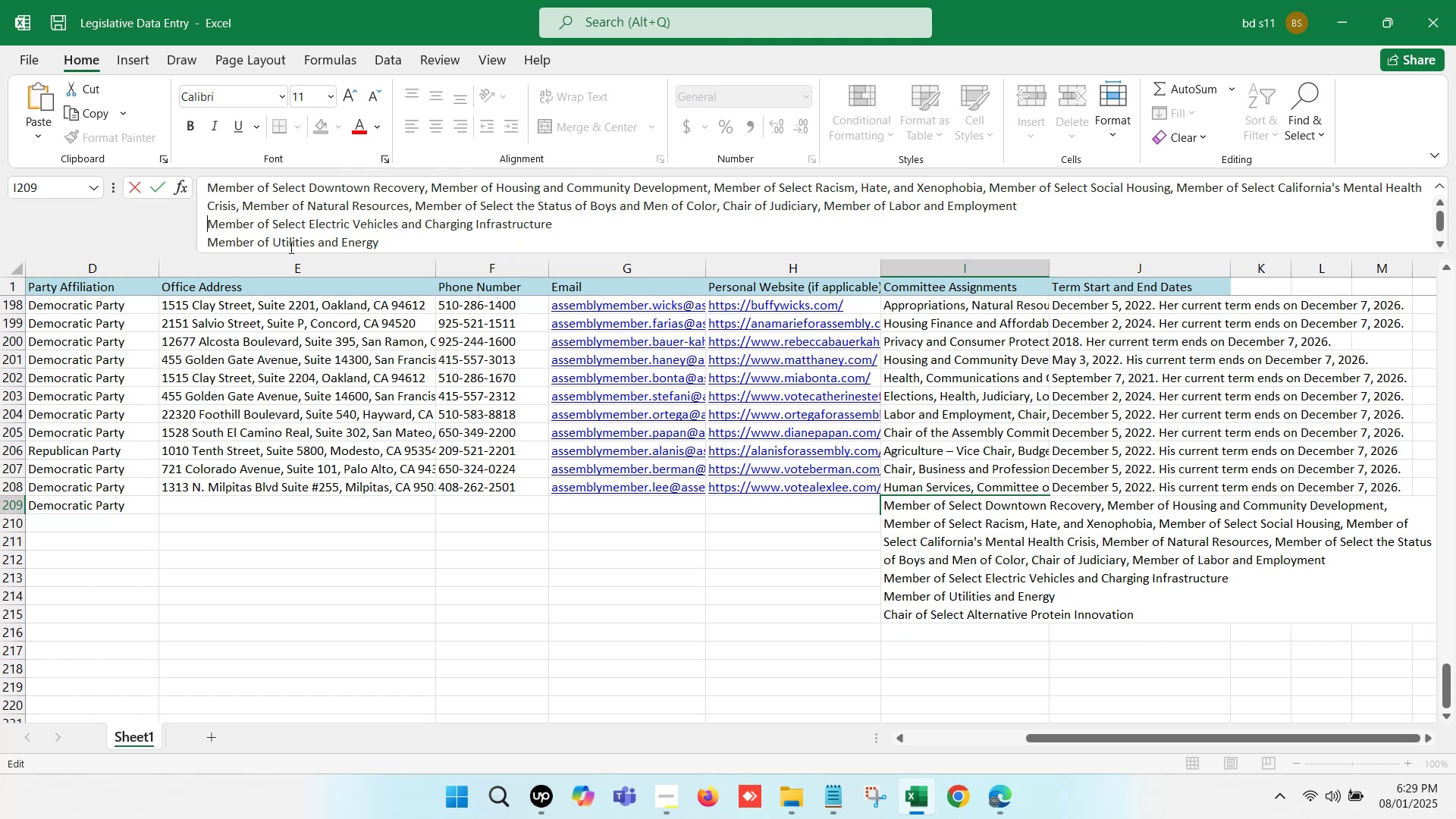 
key(Backspace)
 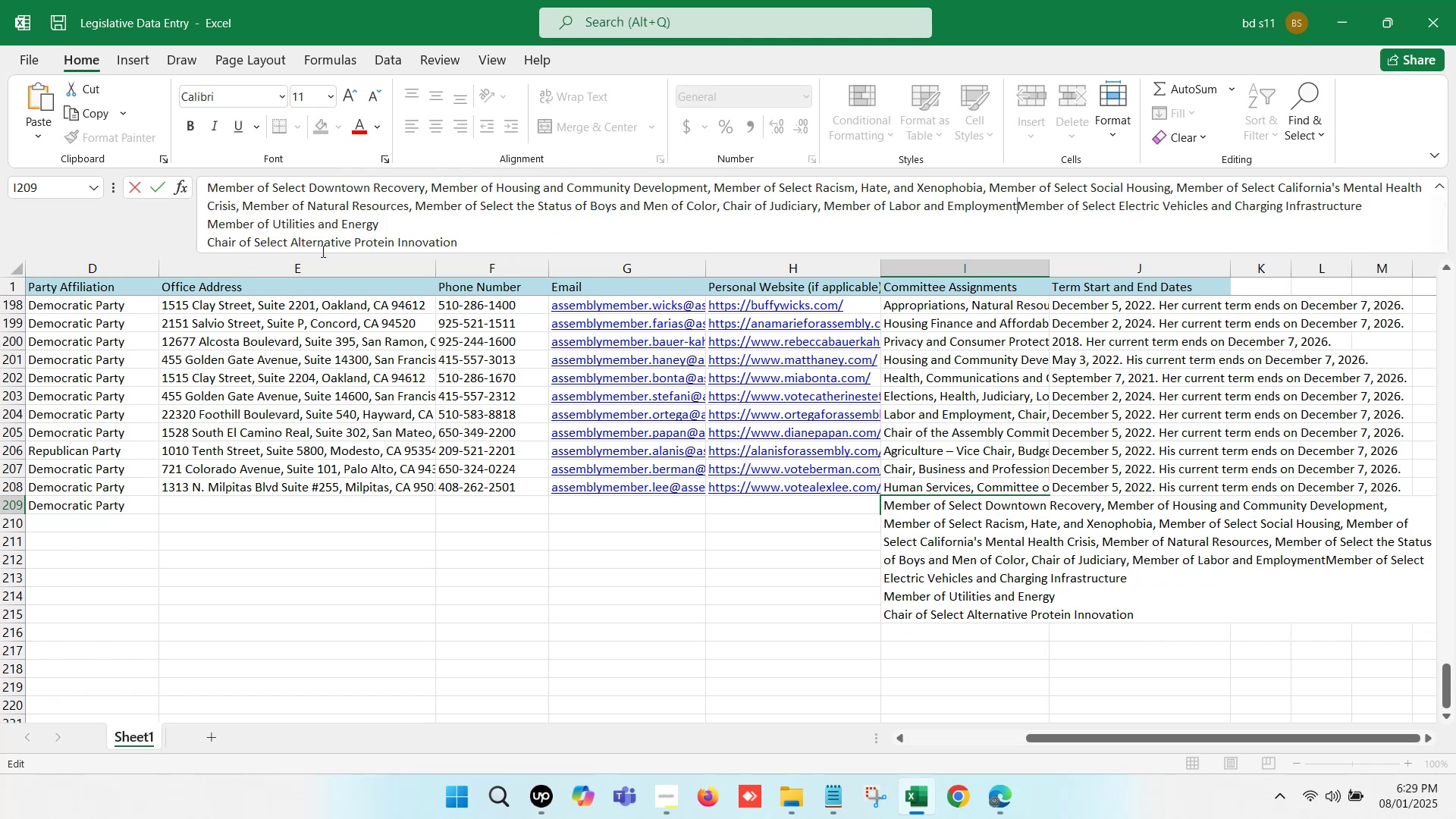 
key(Comma)
 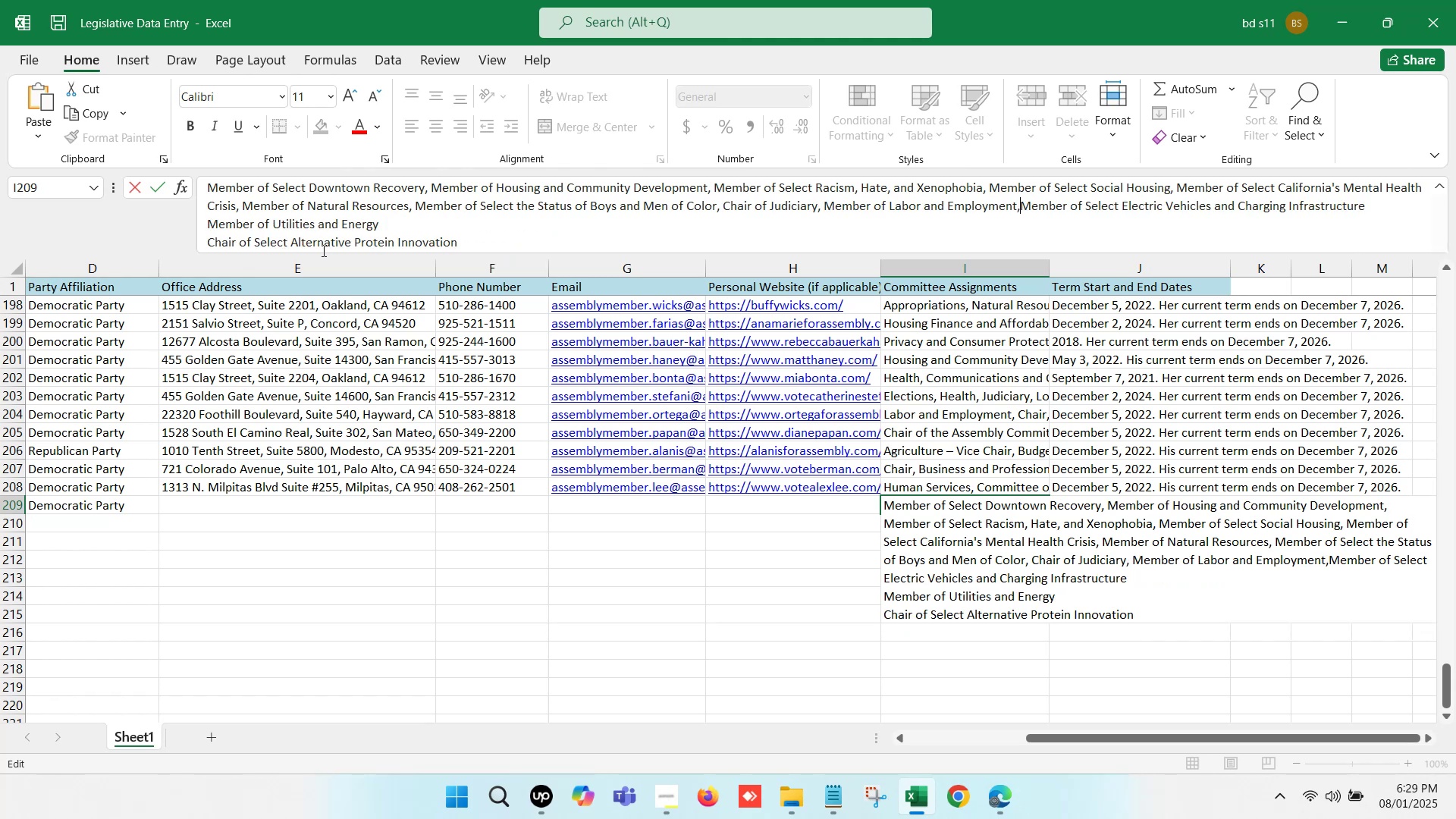 
key(Space)
 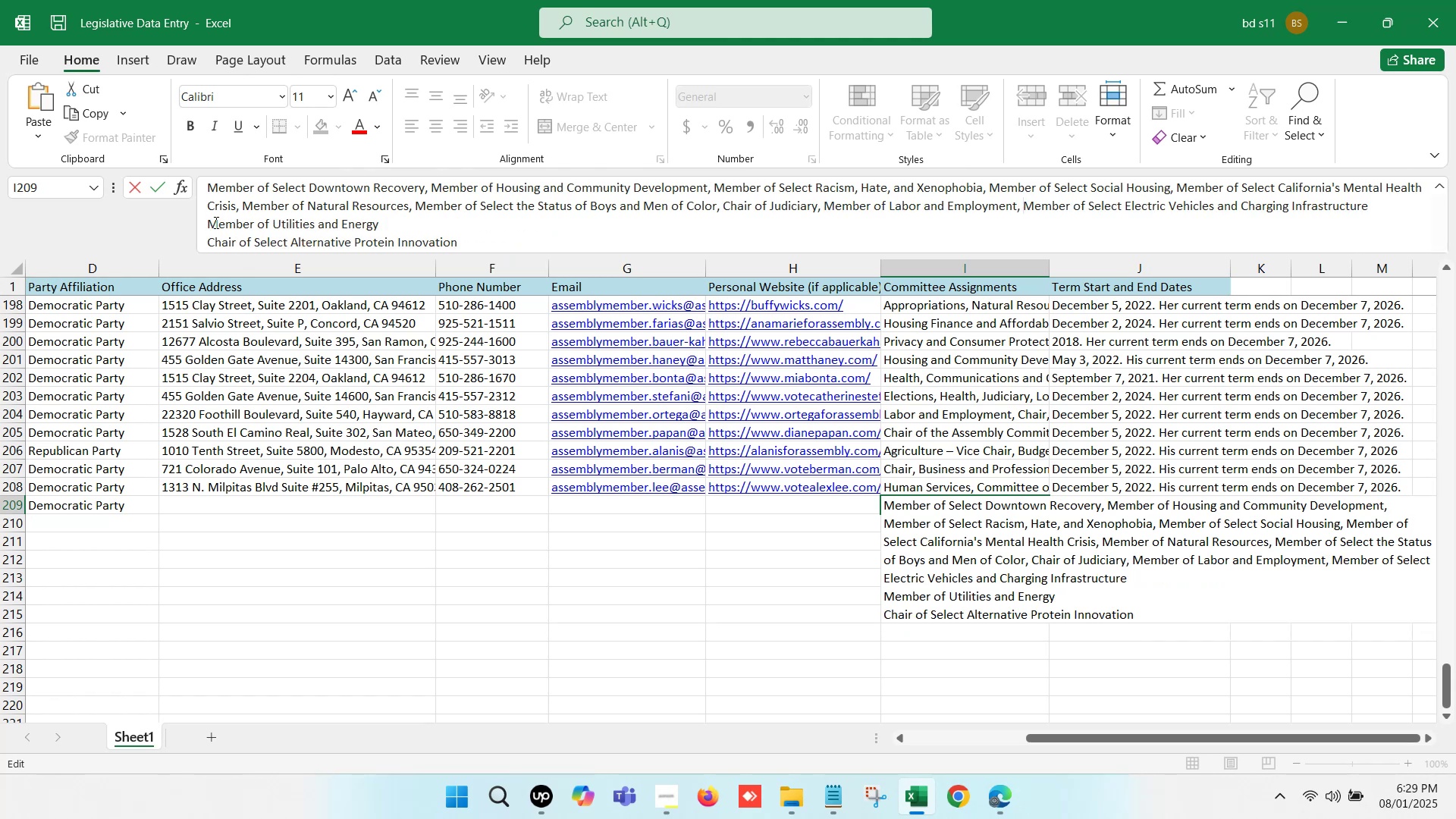 
left_click([211, 218])
 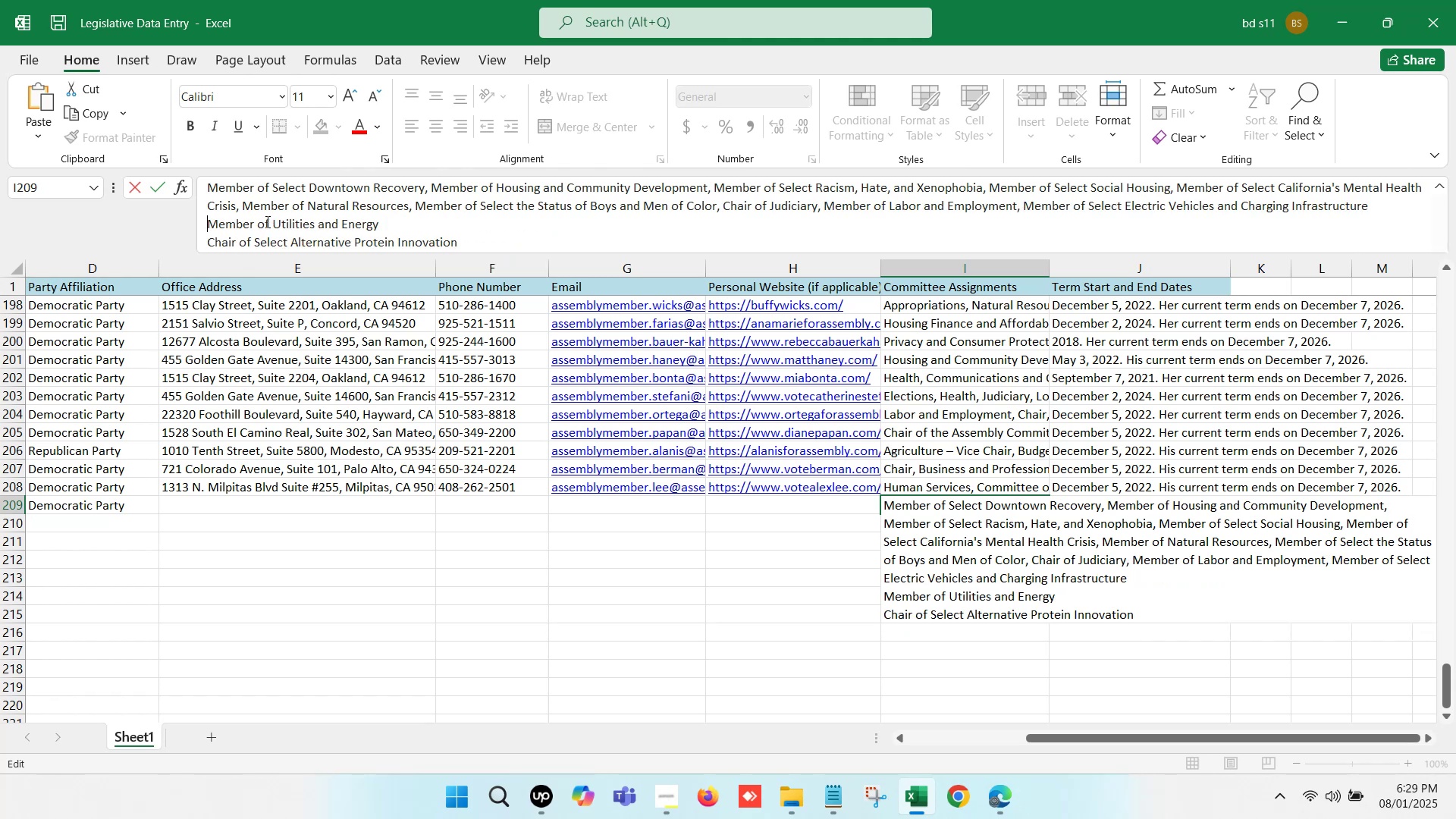 
key(Backspace)
 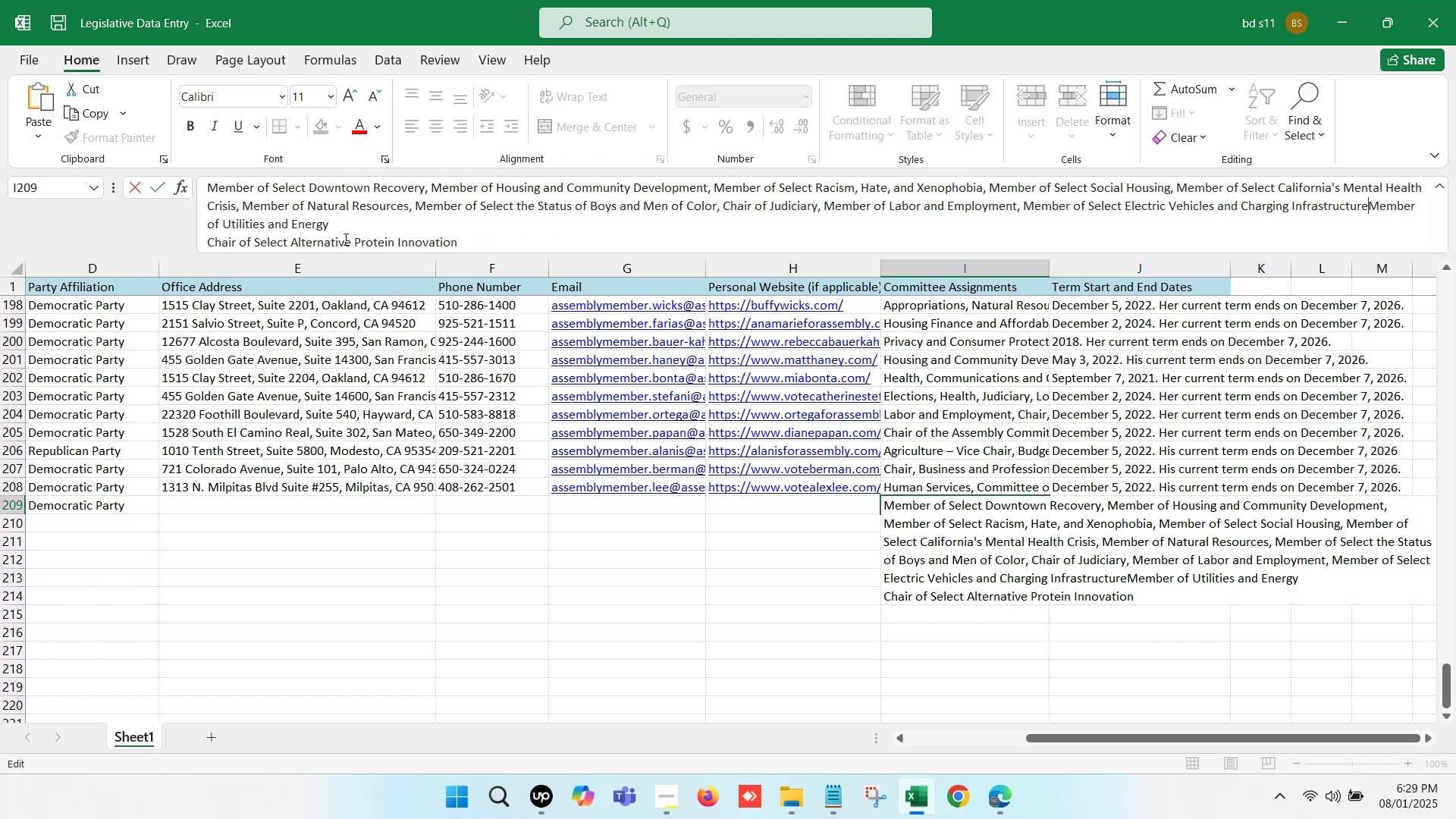 
key(Comma)
 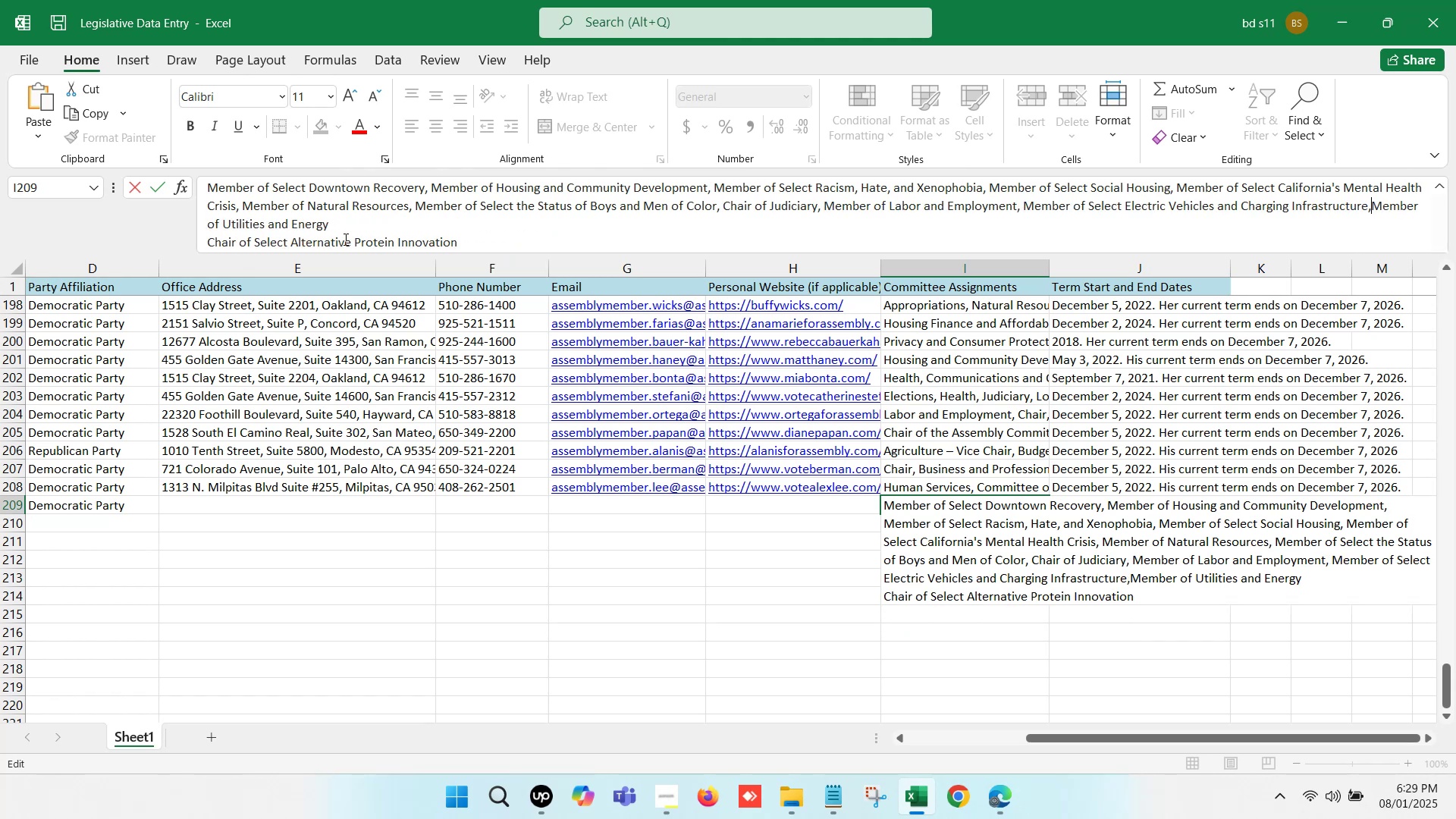 
key(Space)
 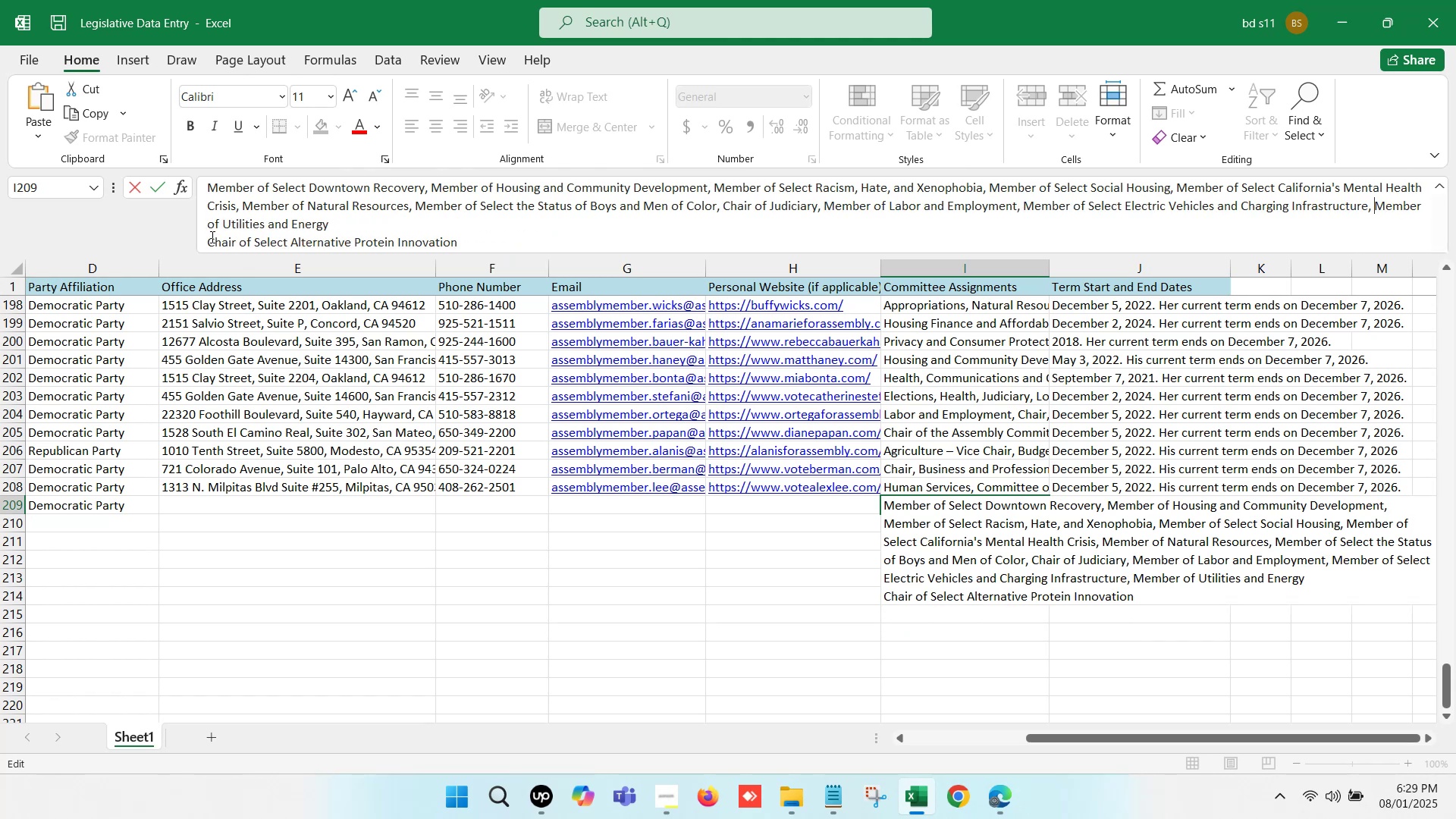 
left_click([211, 237])
 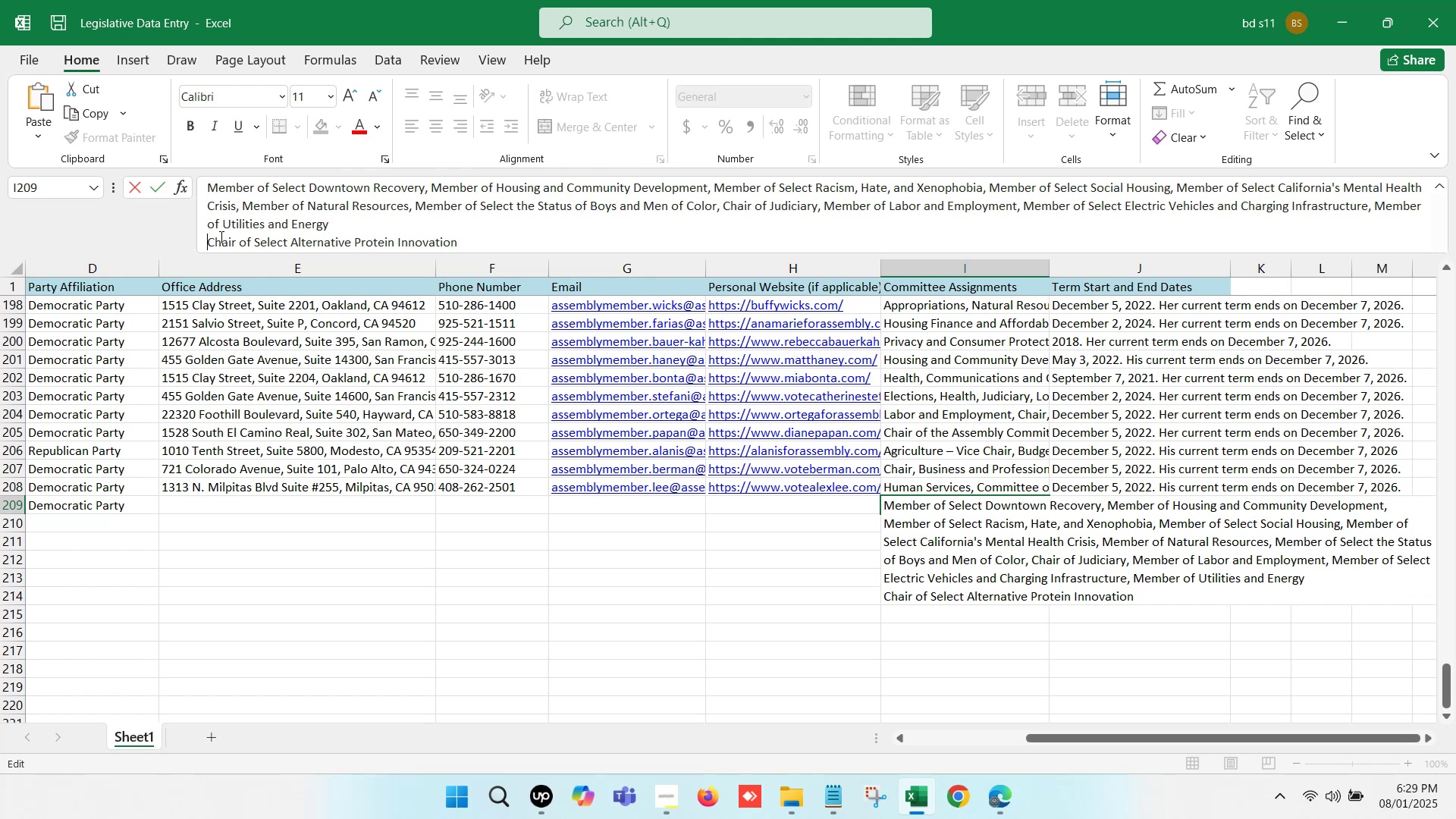 
key(Backspace)
 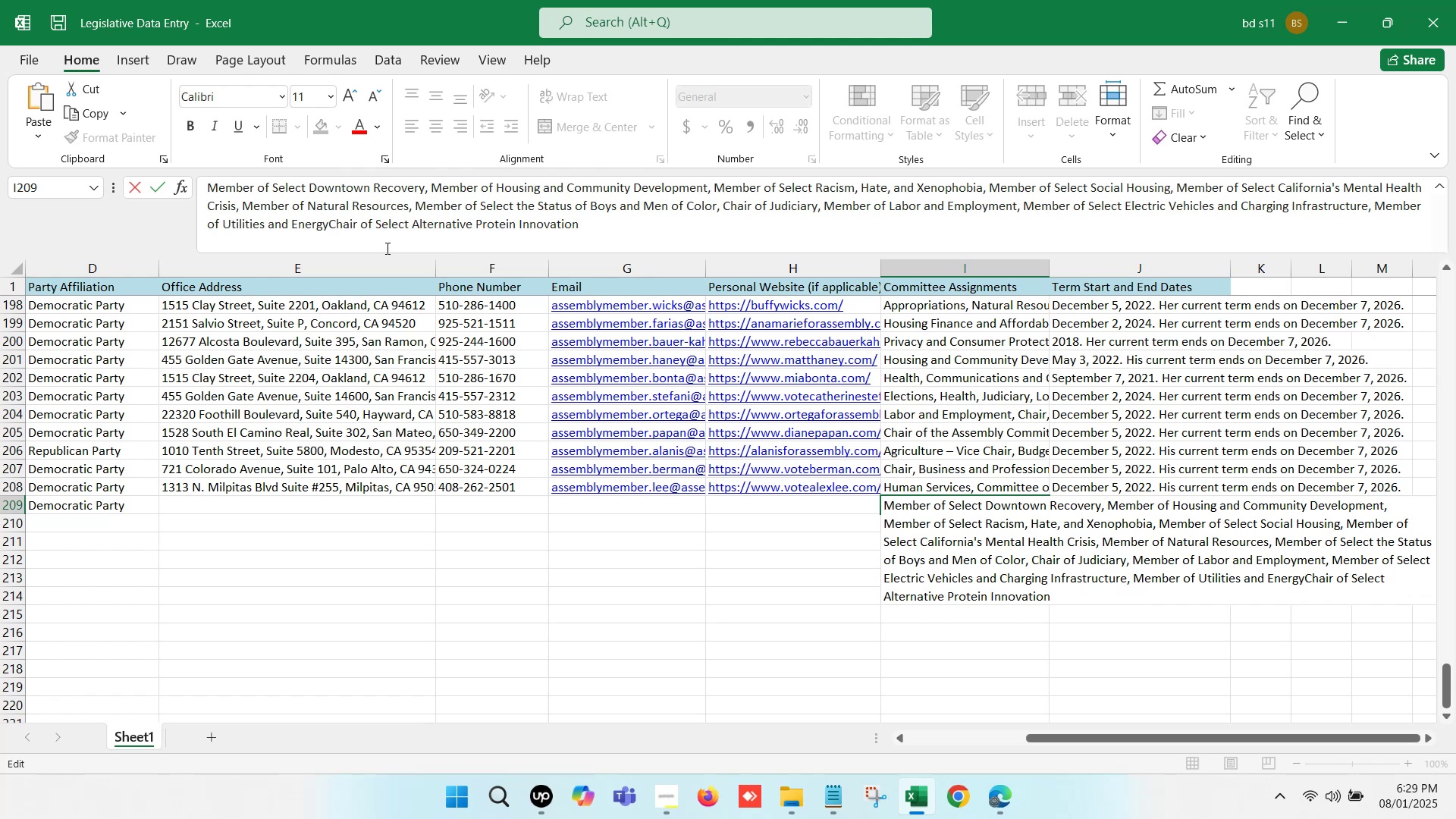 
key(Comma)
 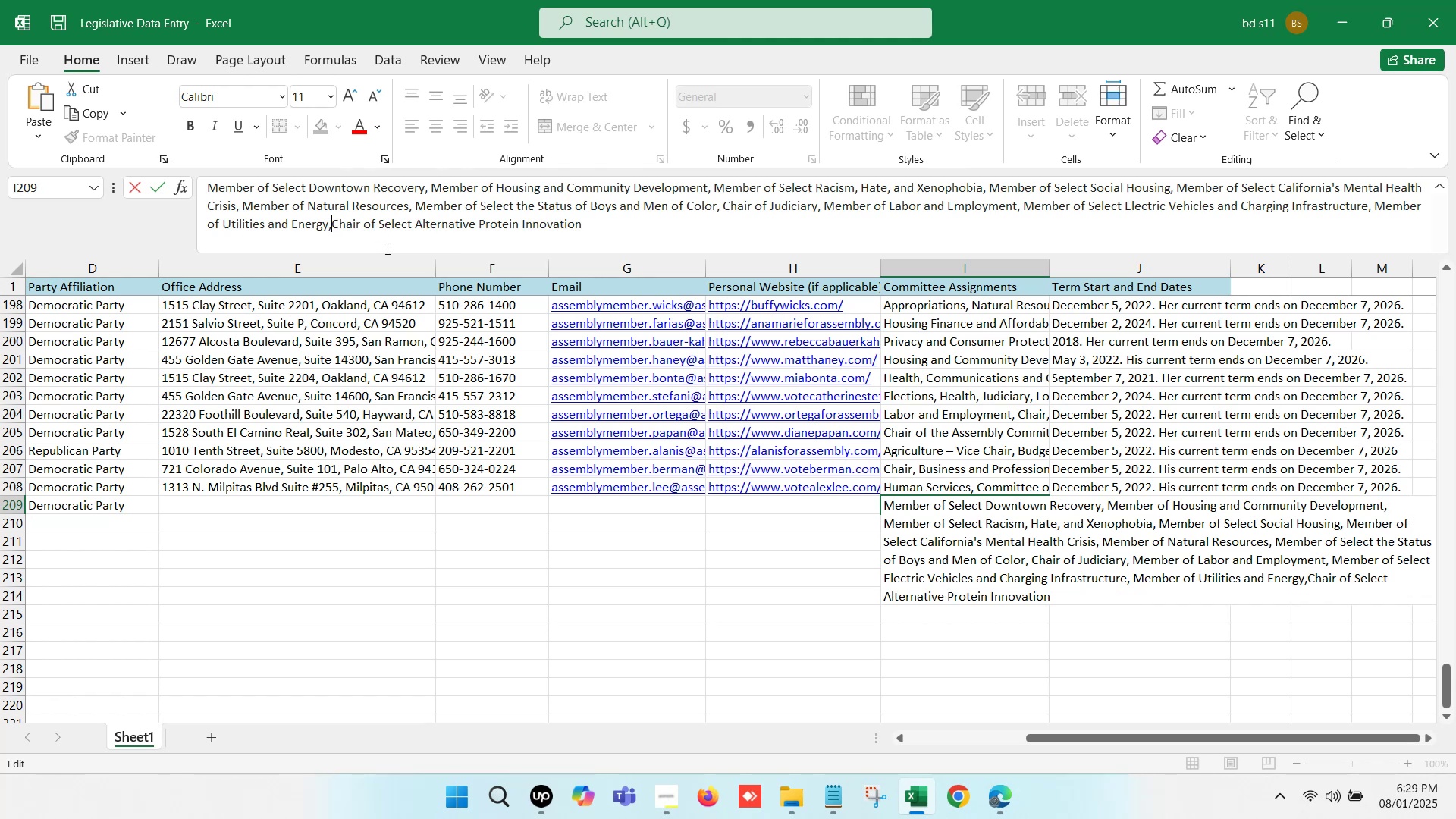 
key(Space)
 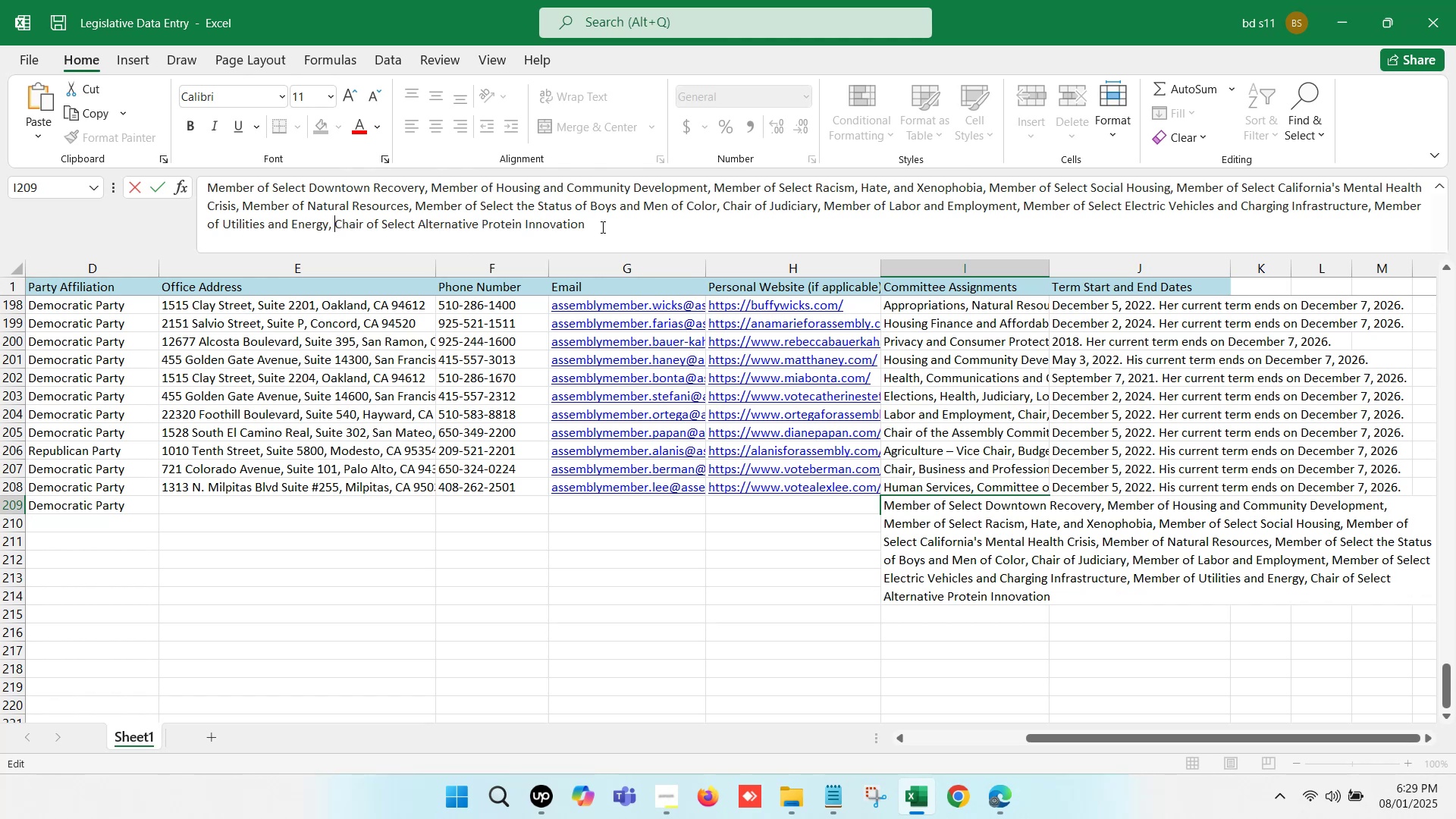 
left_click([609, 223])
 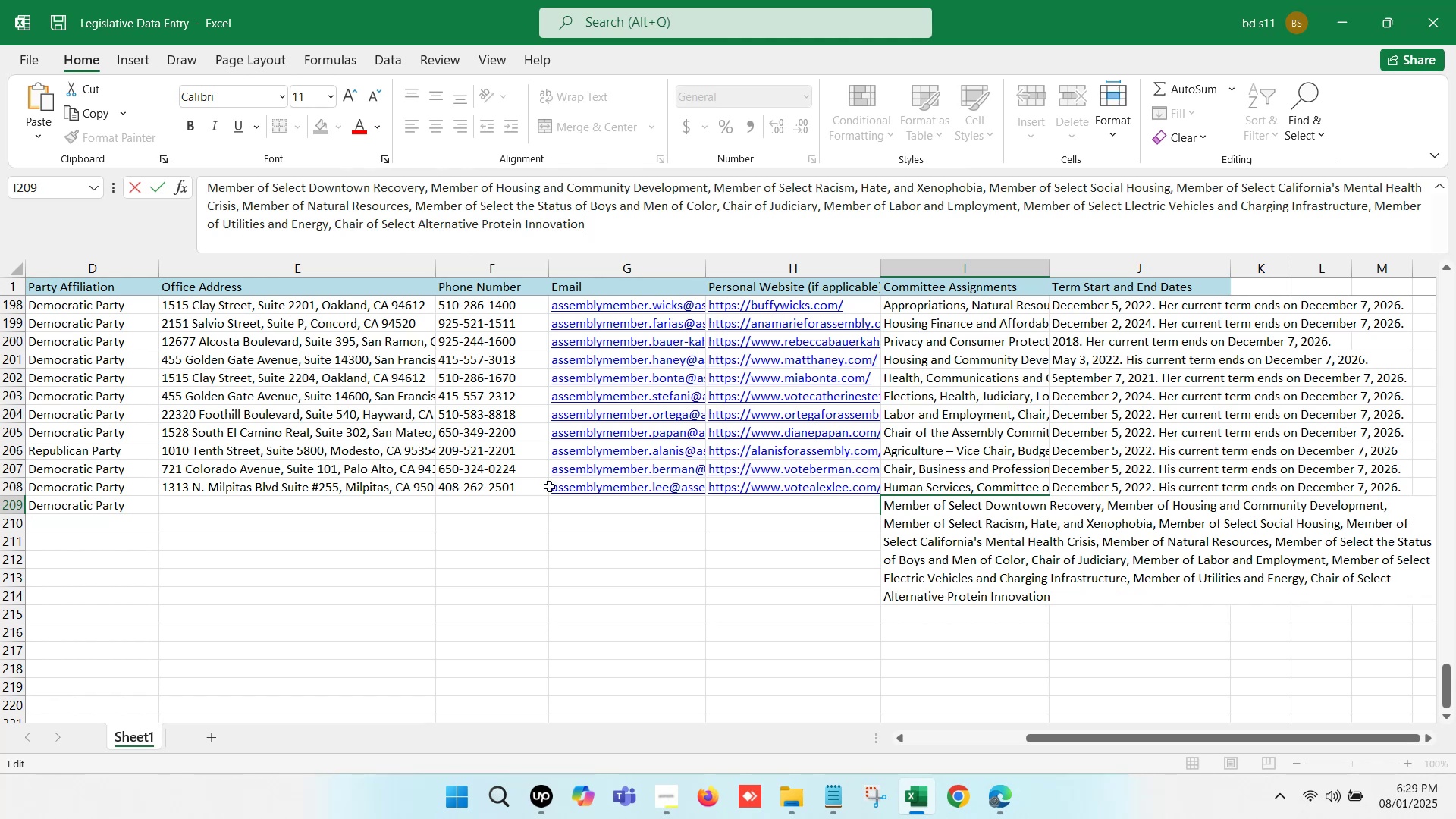 
left_click([533, 546])
 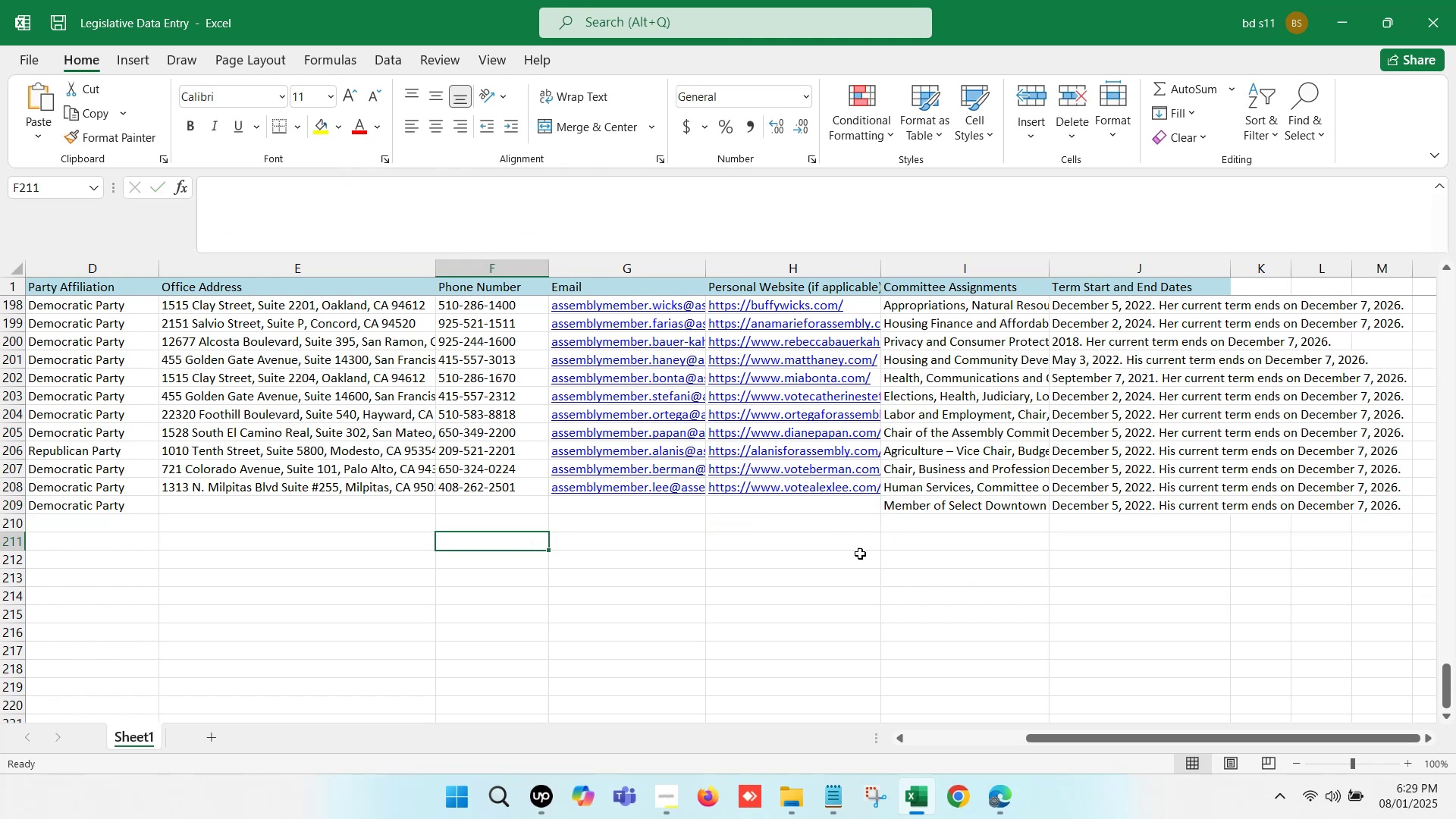 
left_click([792, 509])
 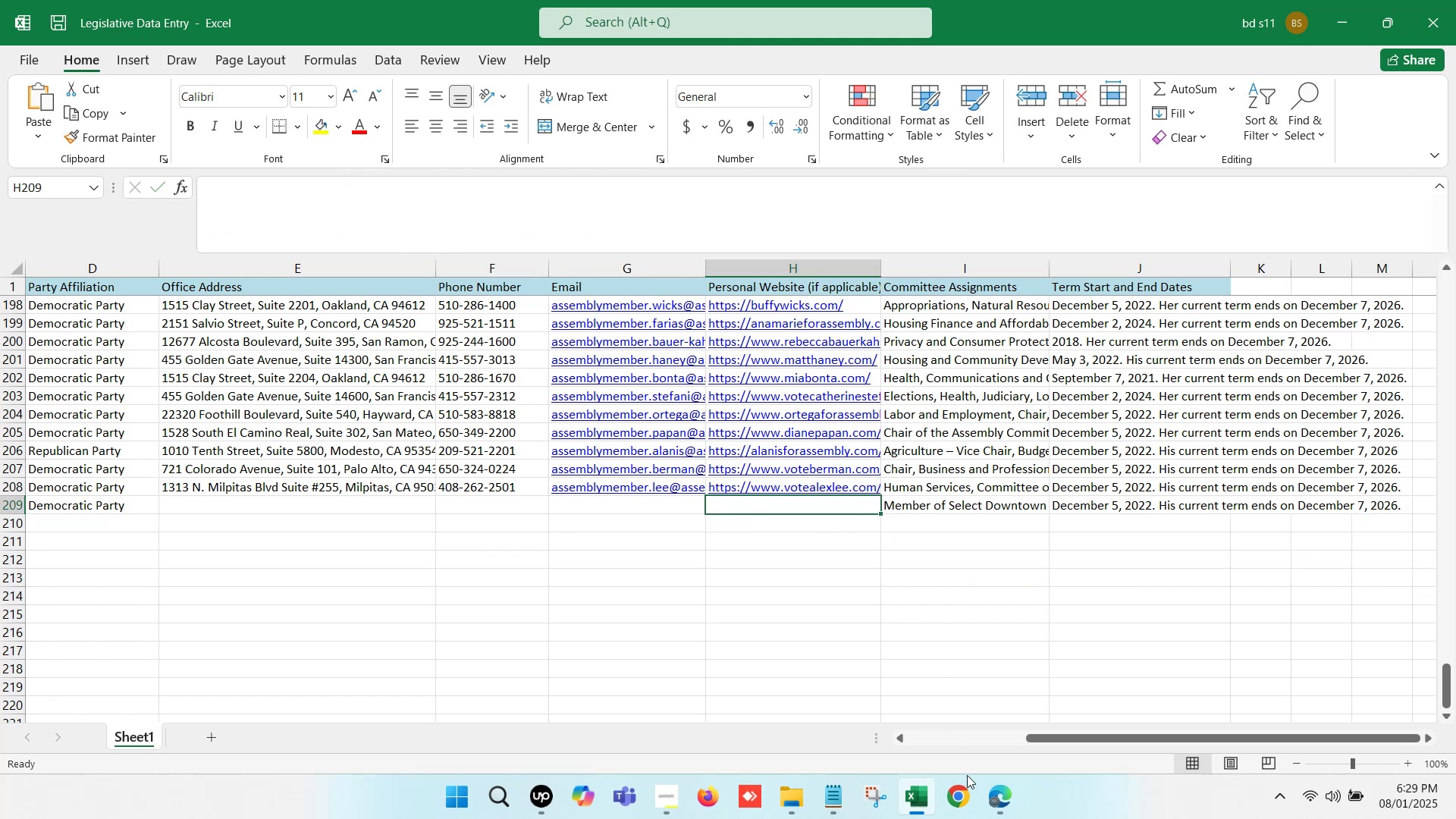 
left_click([993, 799])
 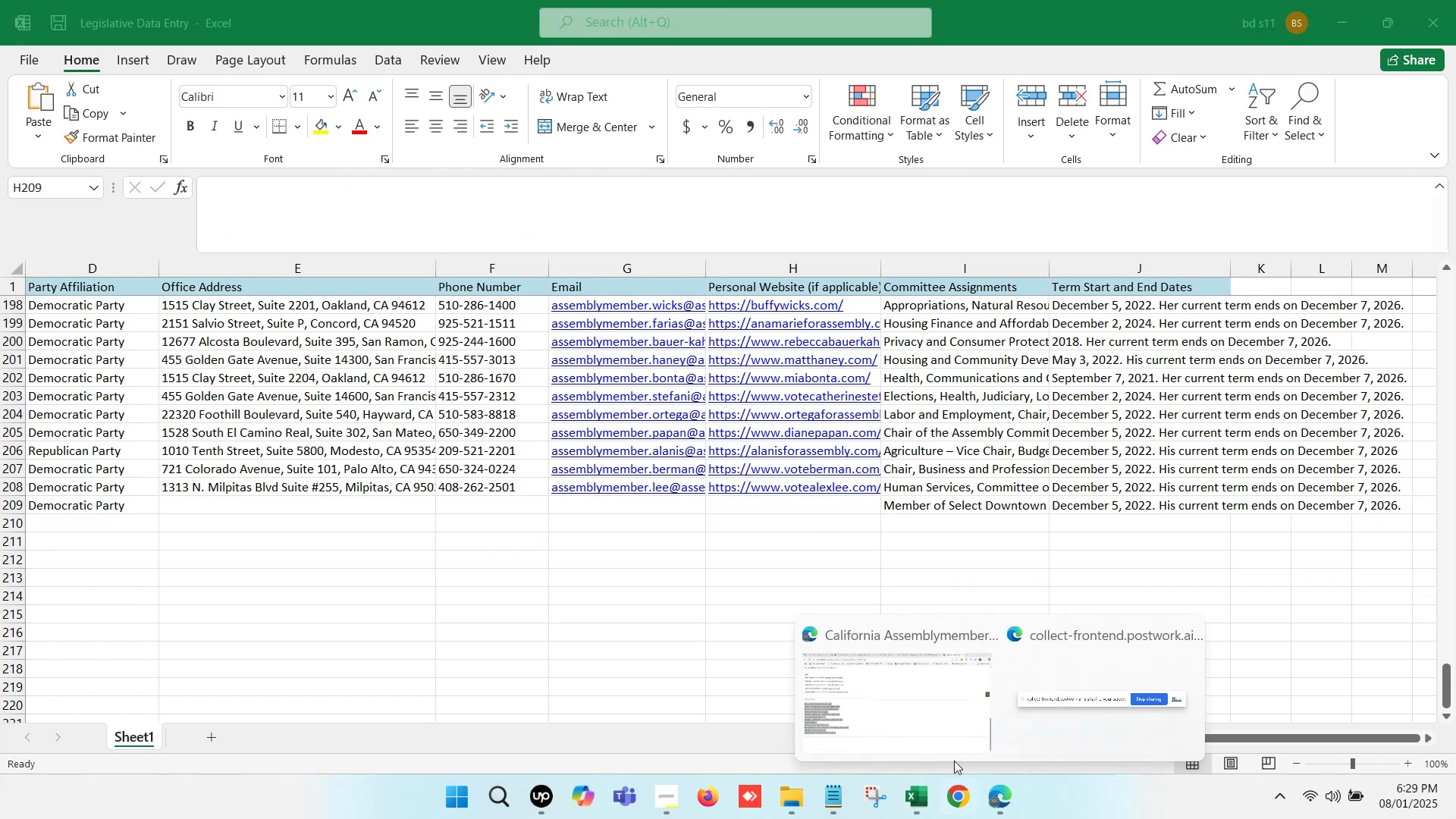 
left_click([899, 717])
 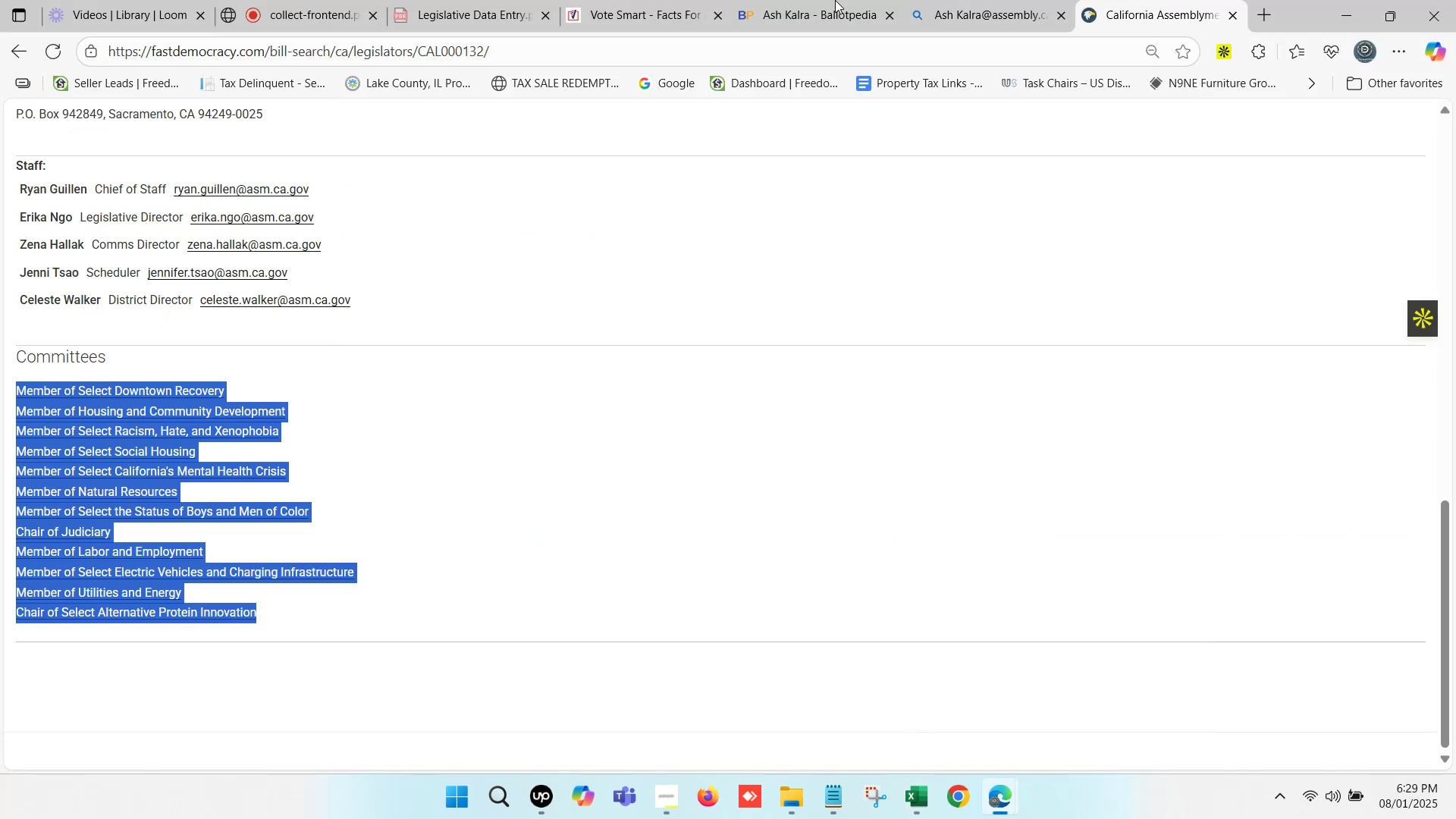 
left_click([833, 0])
 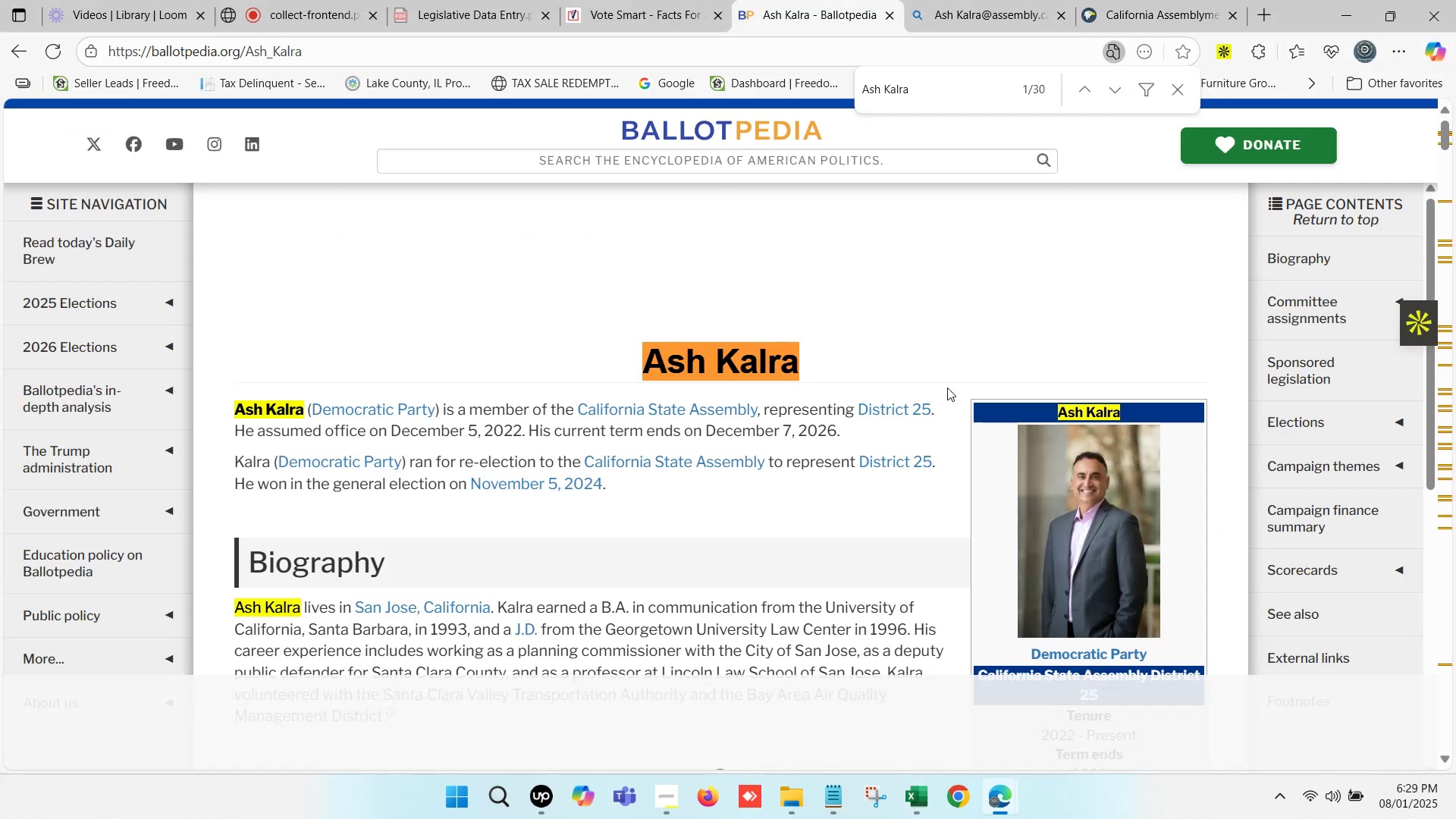 
scroll: coordinate [1094, 504], scroll_direction: down, amount: 8.0
 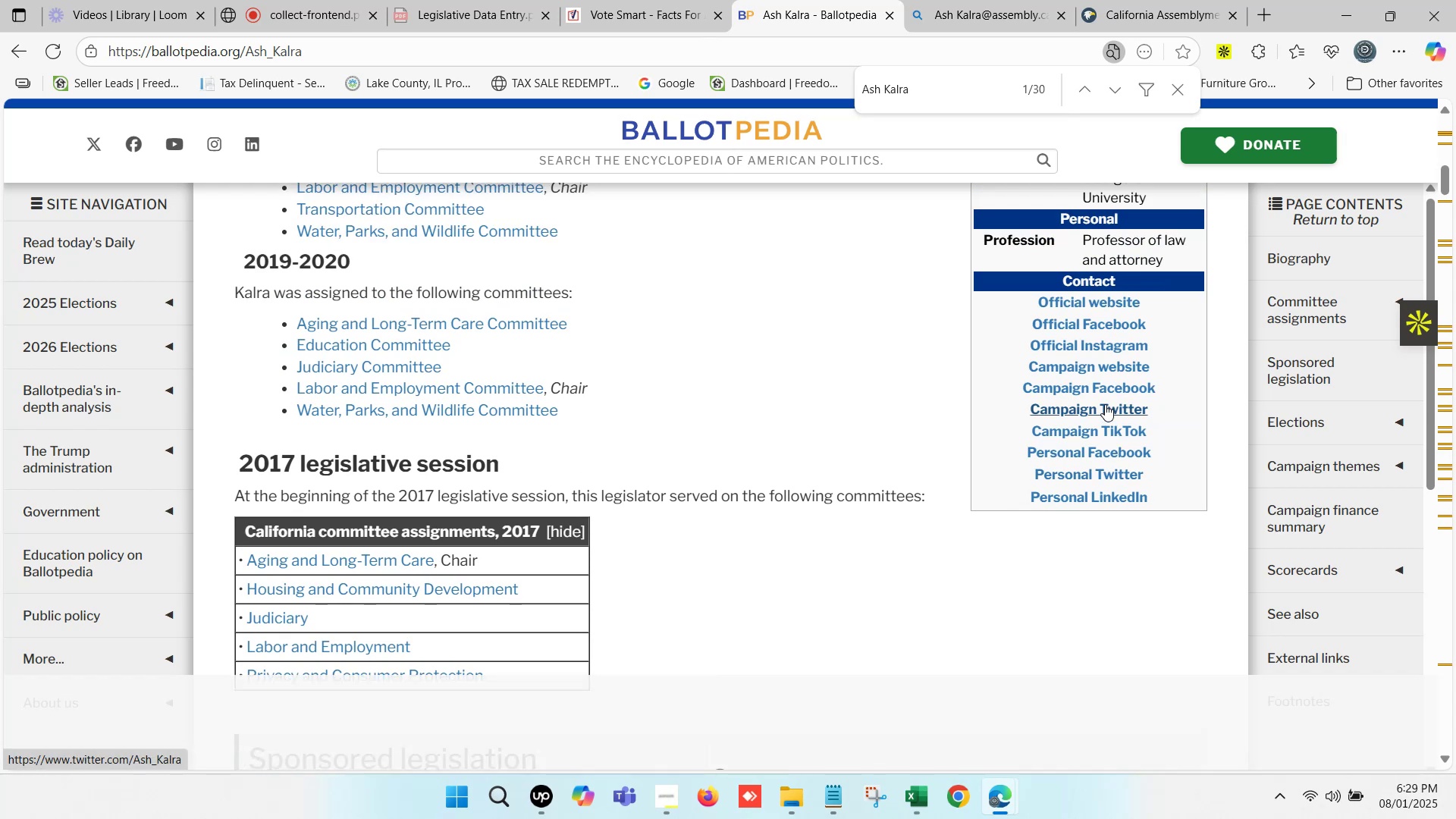 
hold_key(key=ControlLeft, duration=0.9)
 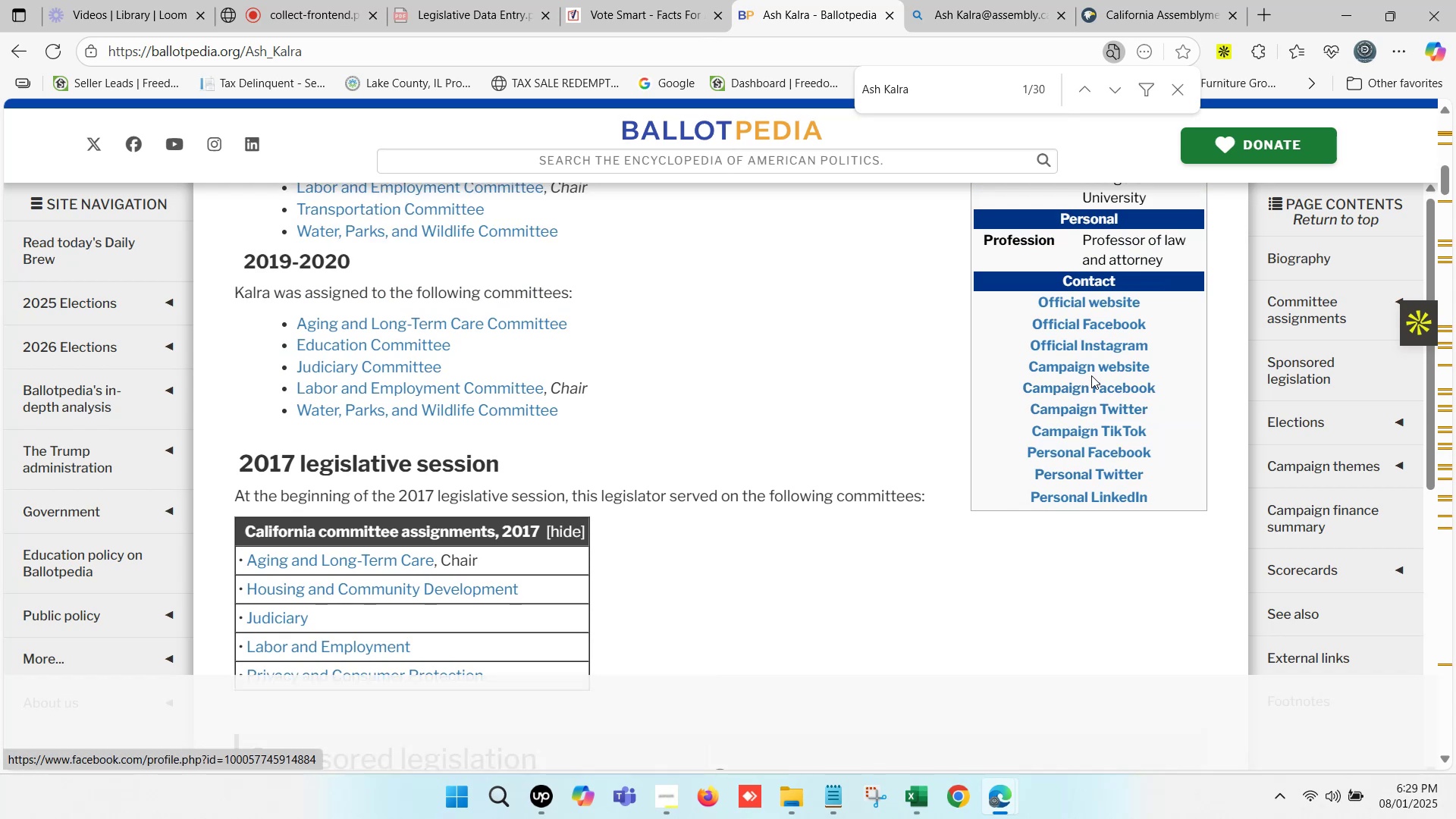 
hold_key(key=ControlLeft, duration=0.7)
left_click([1091, 369])
 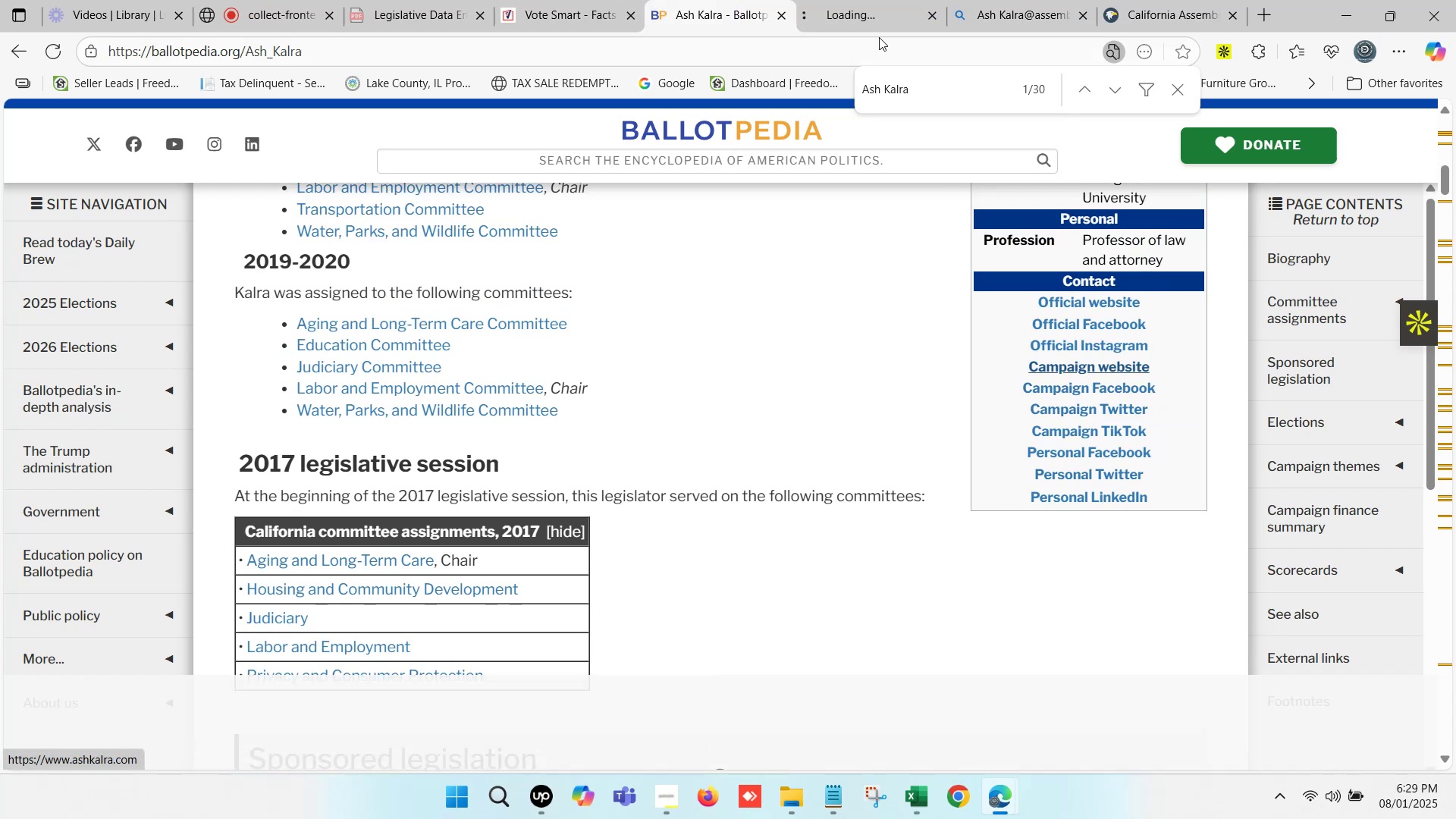 
left_click([849, 0])
 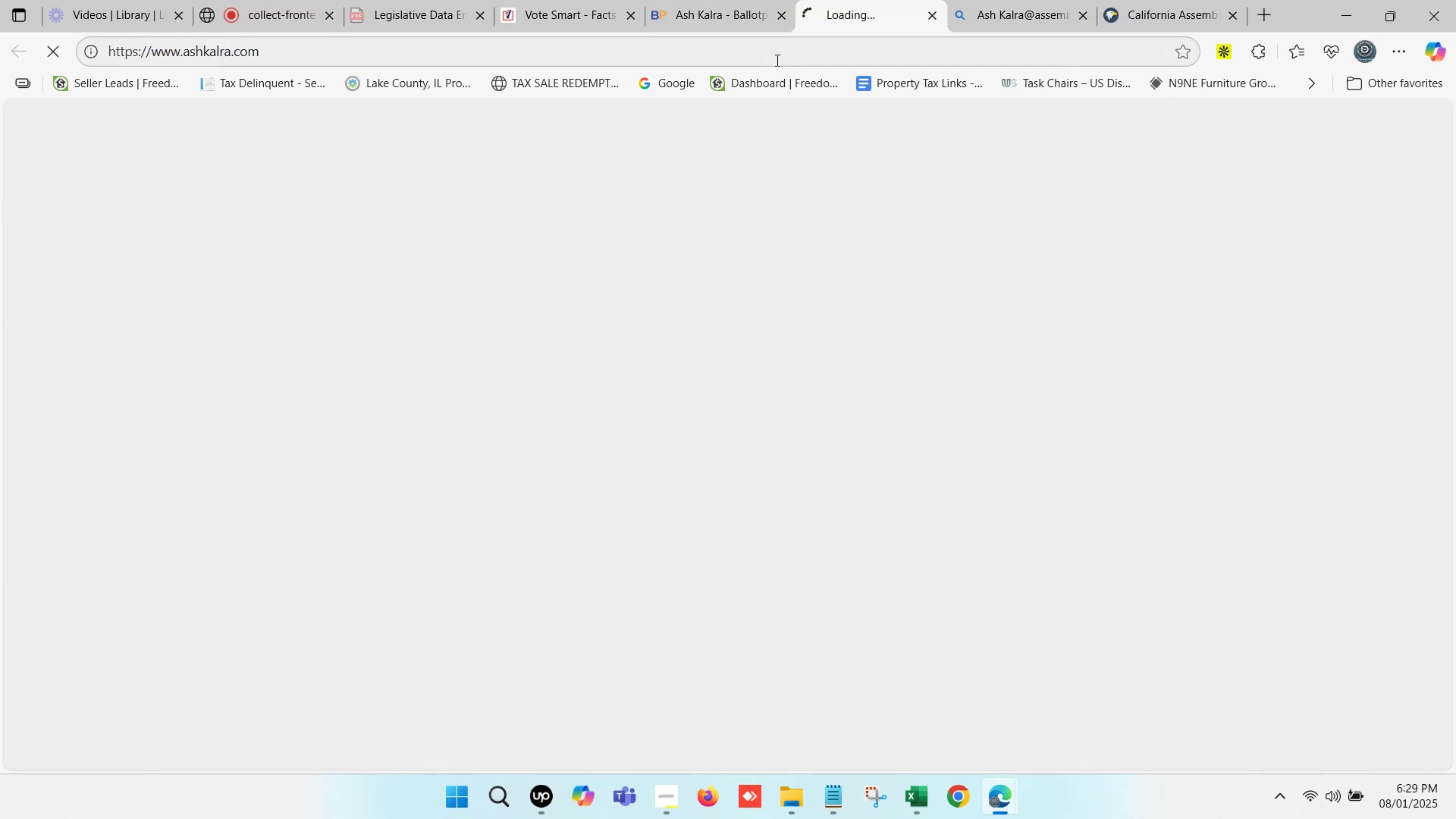 
left_click([776, 60])
 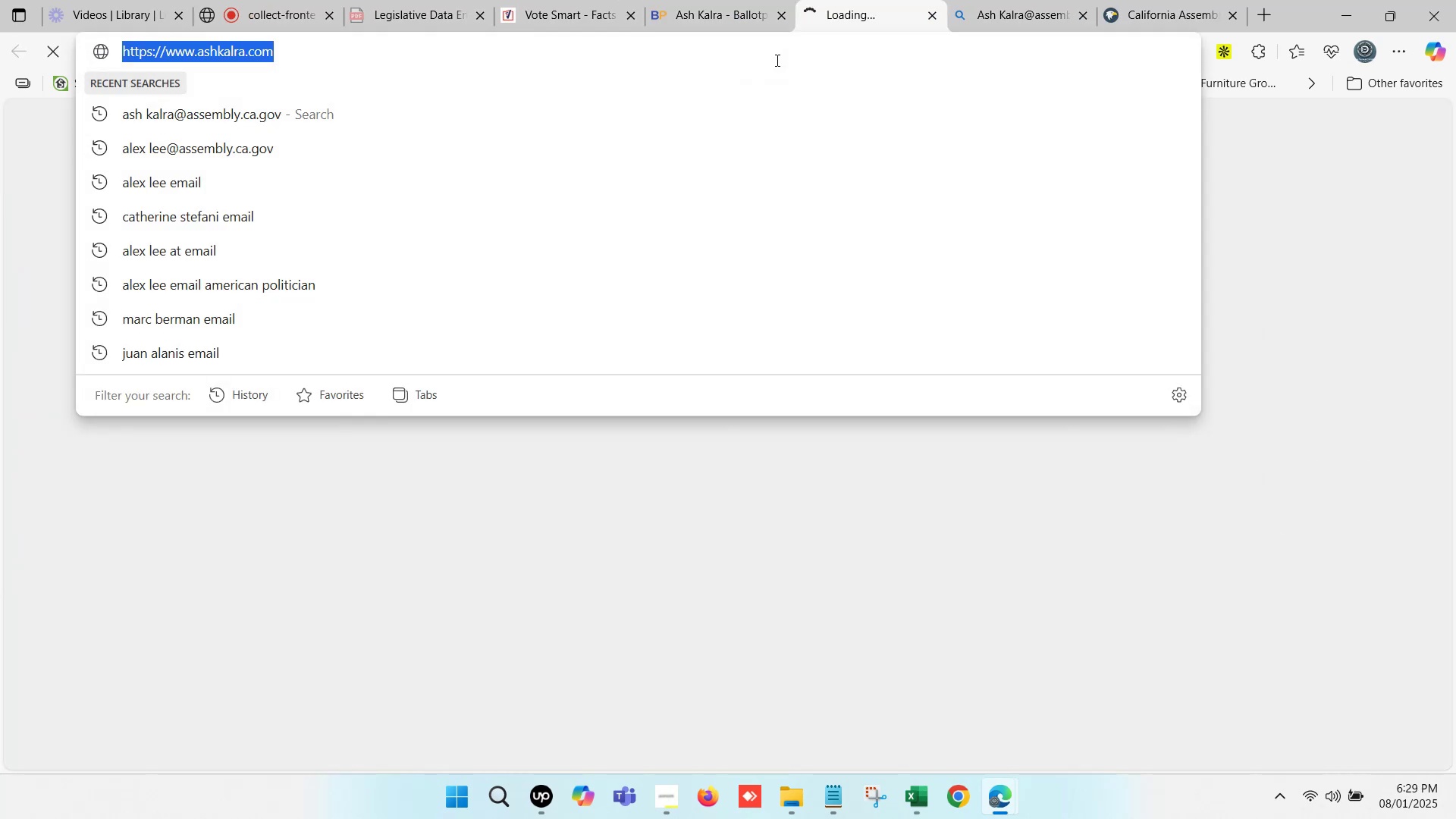 
hold_key(key=ControlLeft, duration=0.4)
 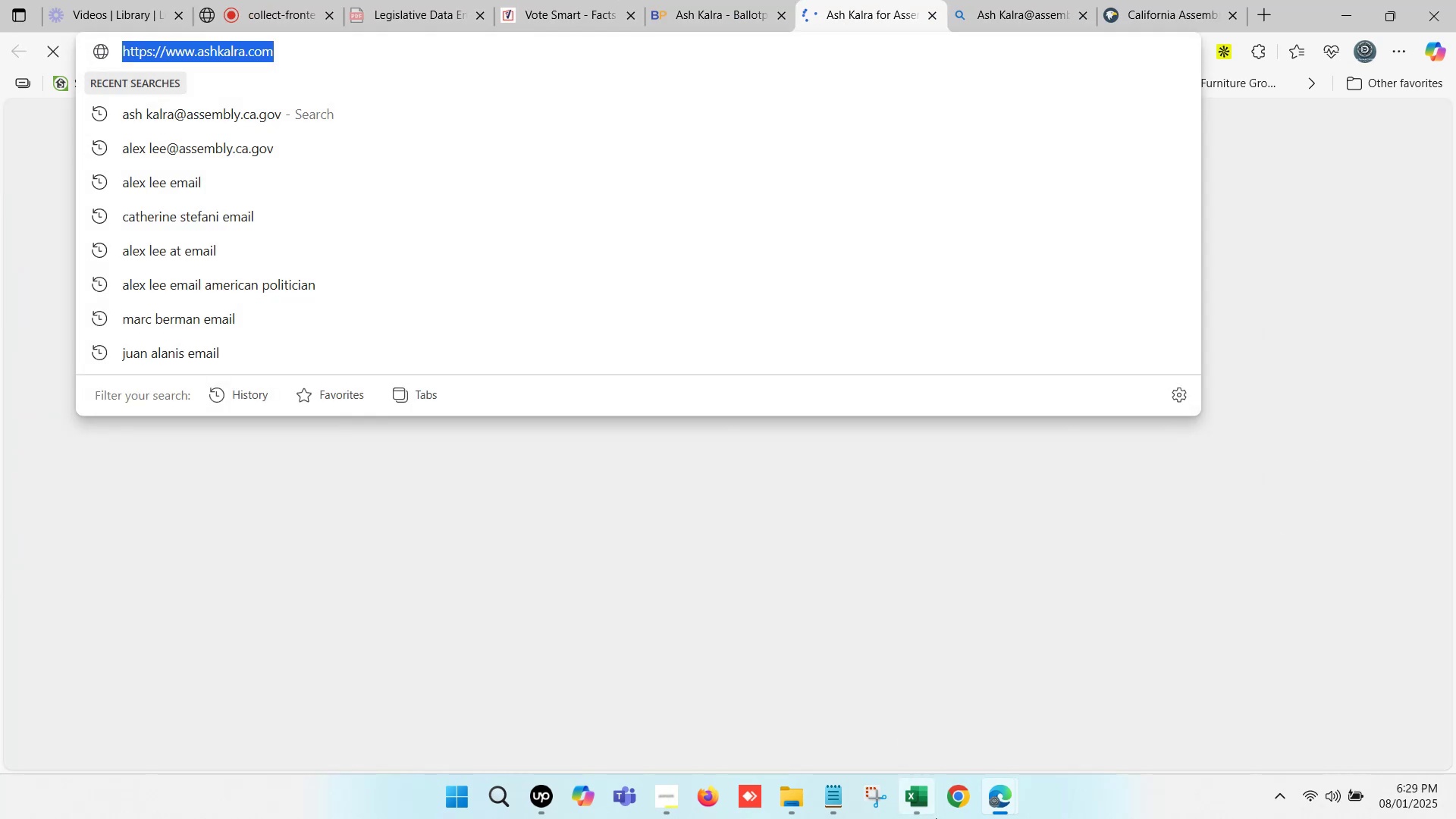 
left_click([936, 818])
 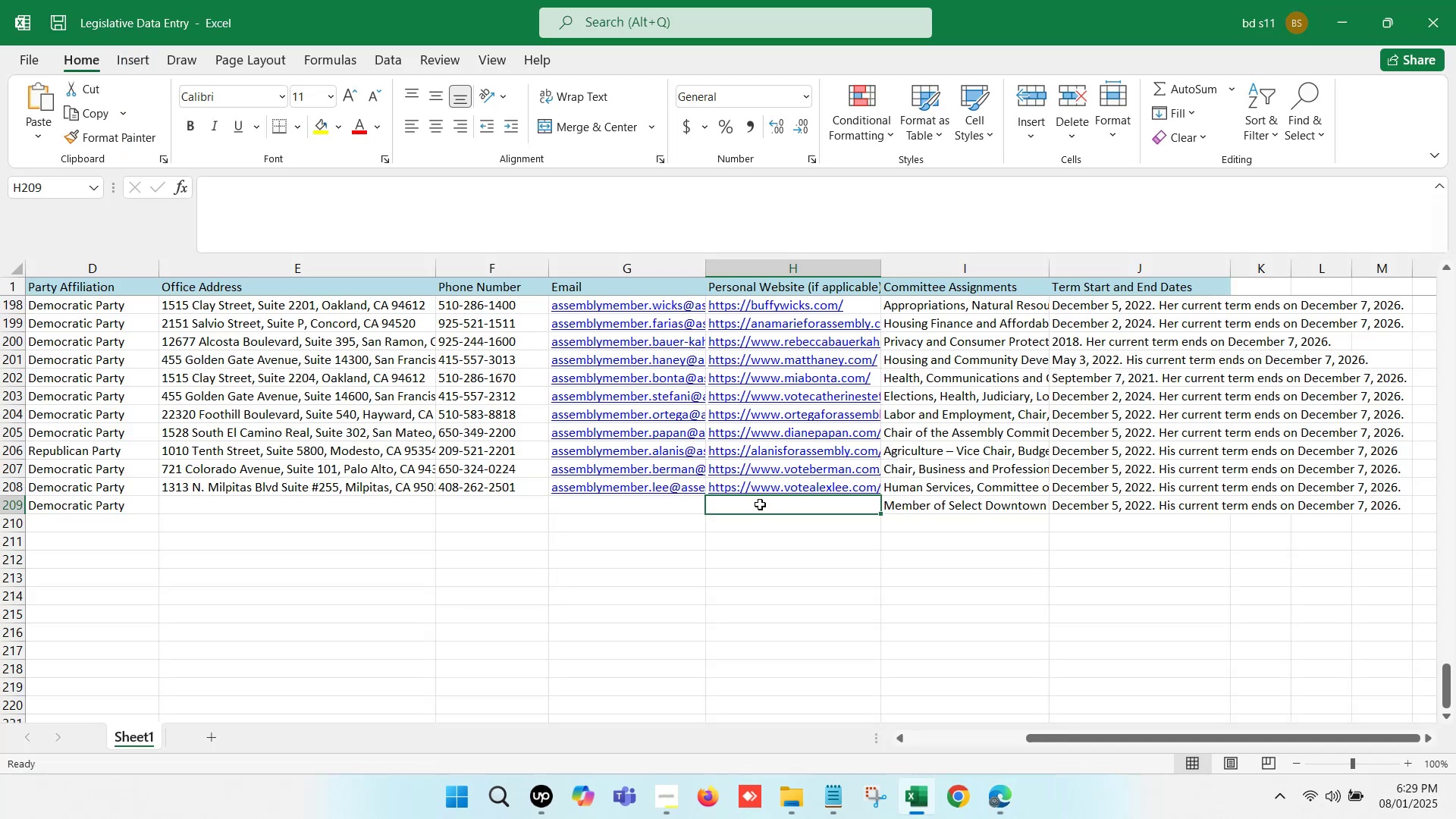 
double_click([760, 504])
 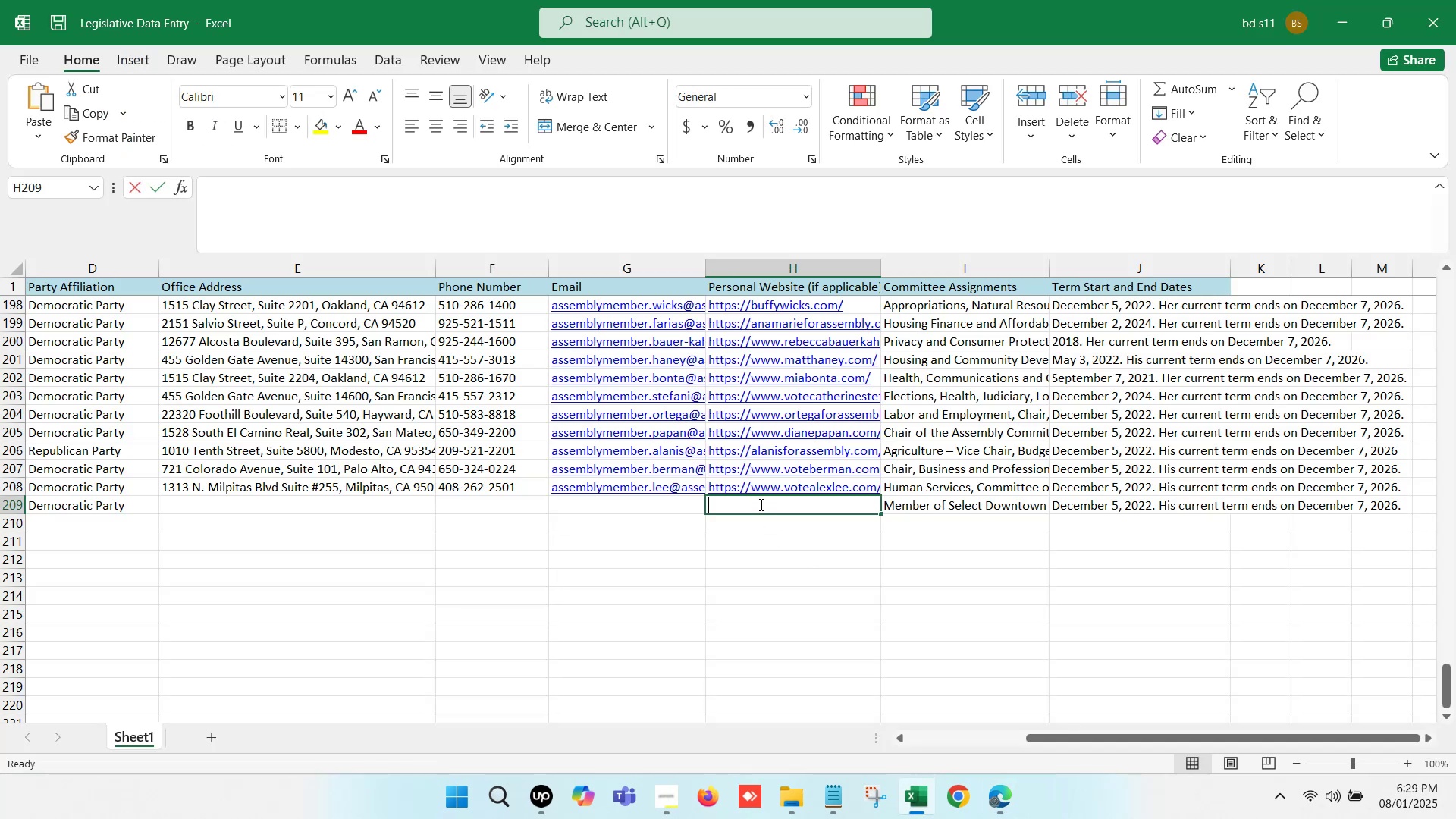 
key(Control+V)
 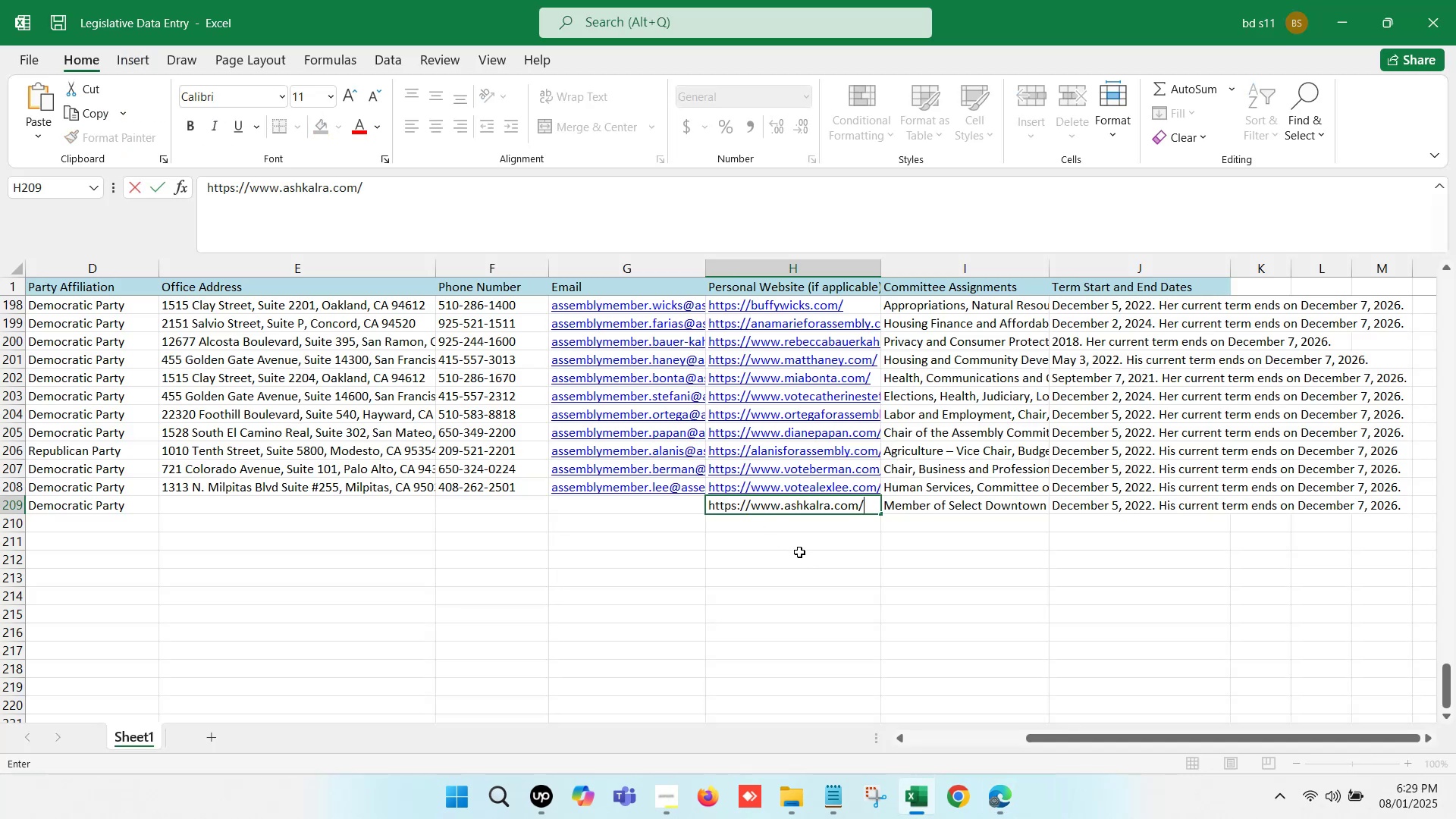 
left_click([801, 554])
 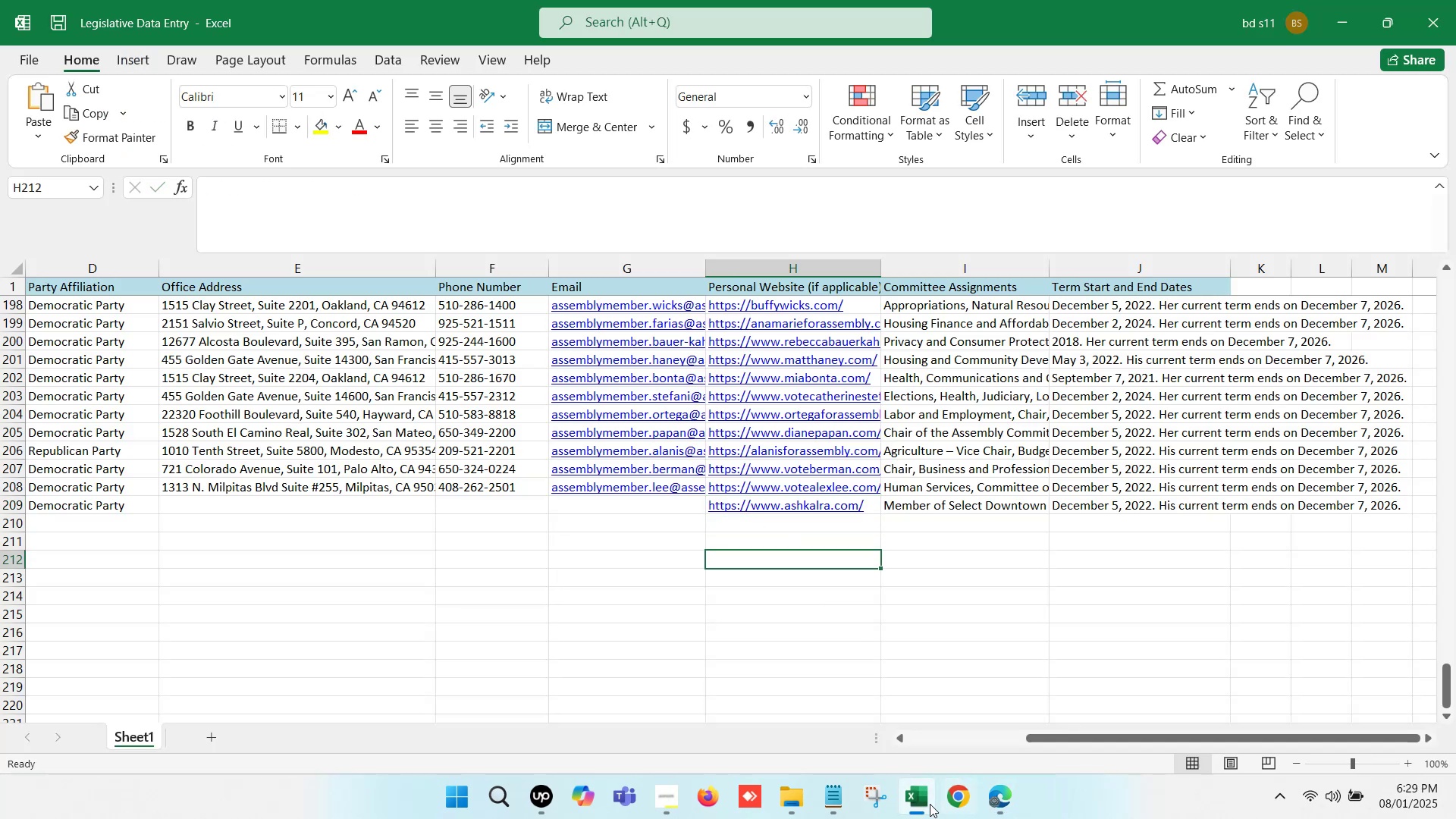 
left_click([913, 795])
 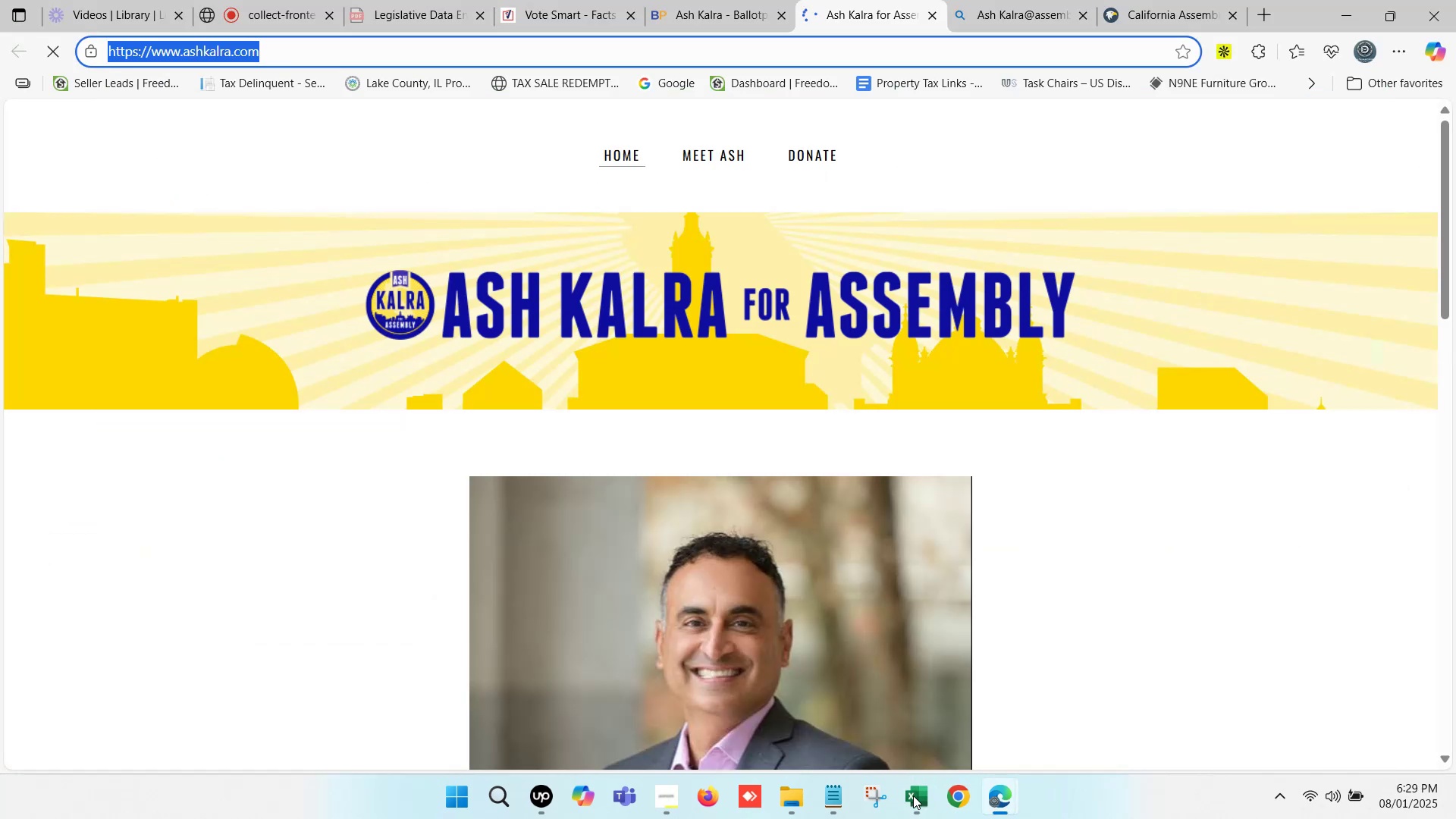 
left_click([642, 0])
 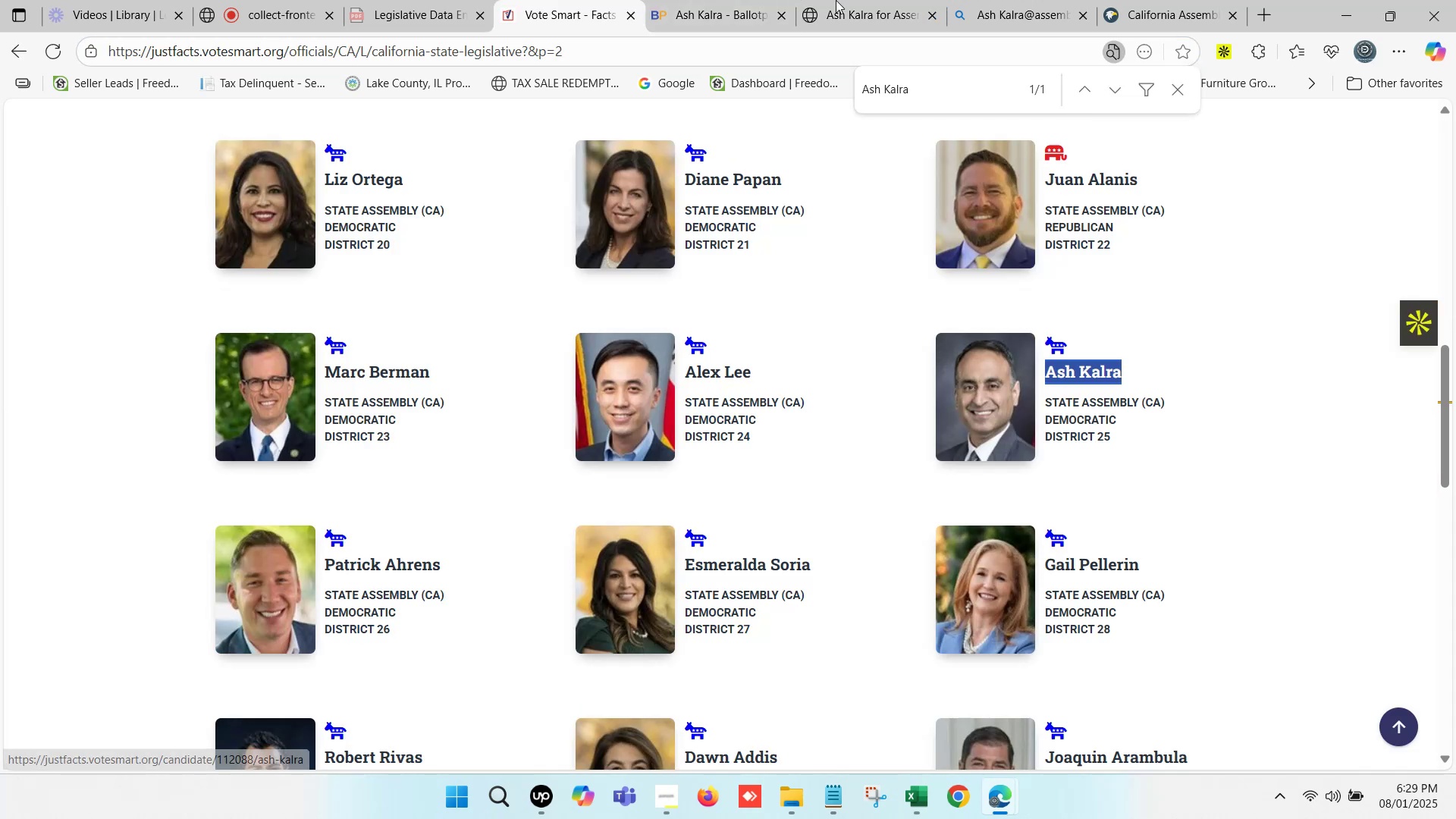 
left_click([849, 0])
 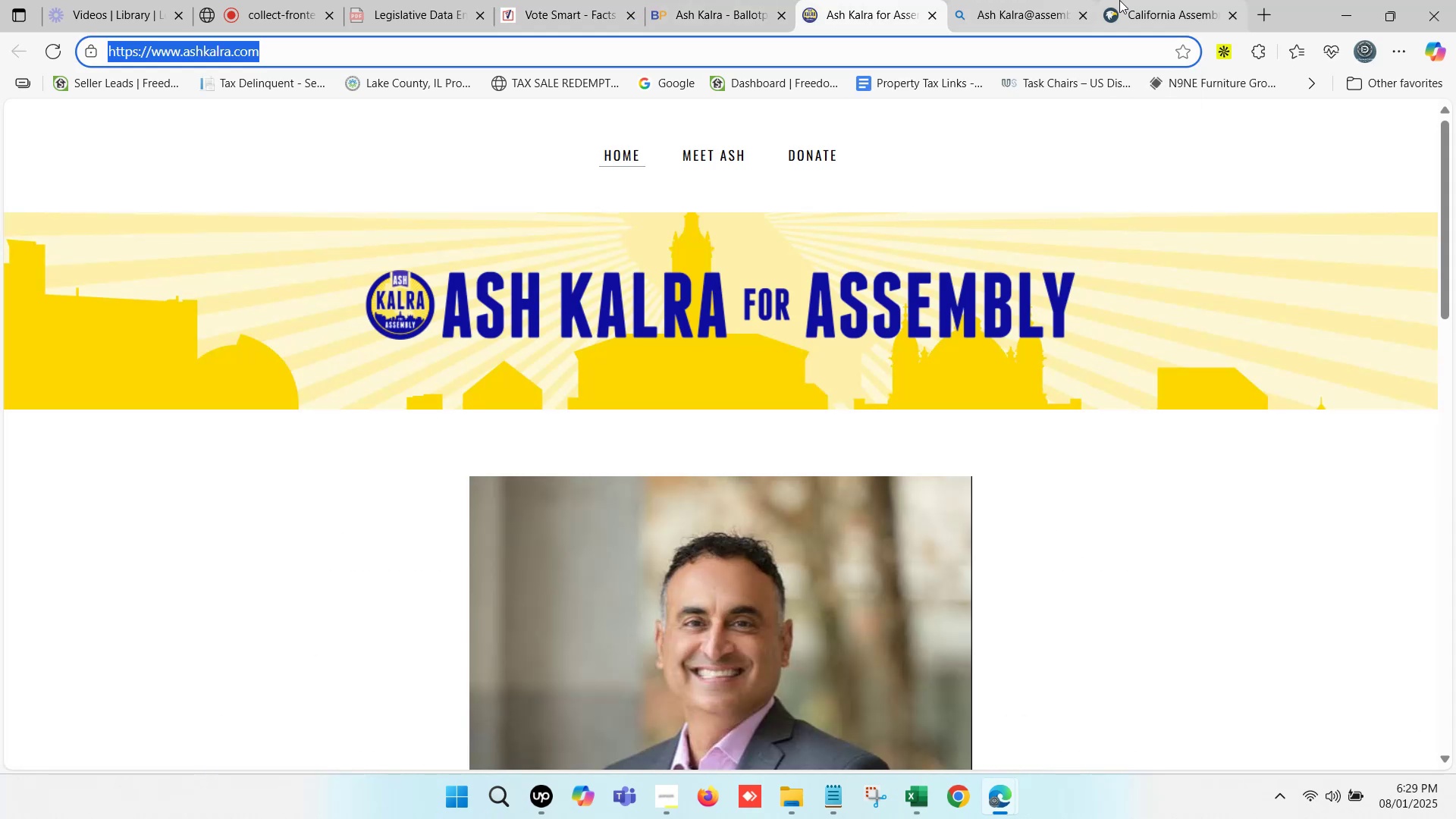 
left_click([1127, 0])
 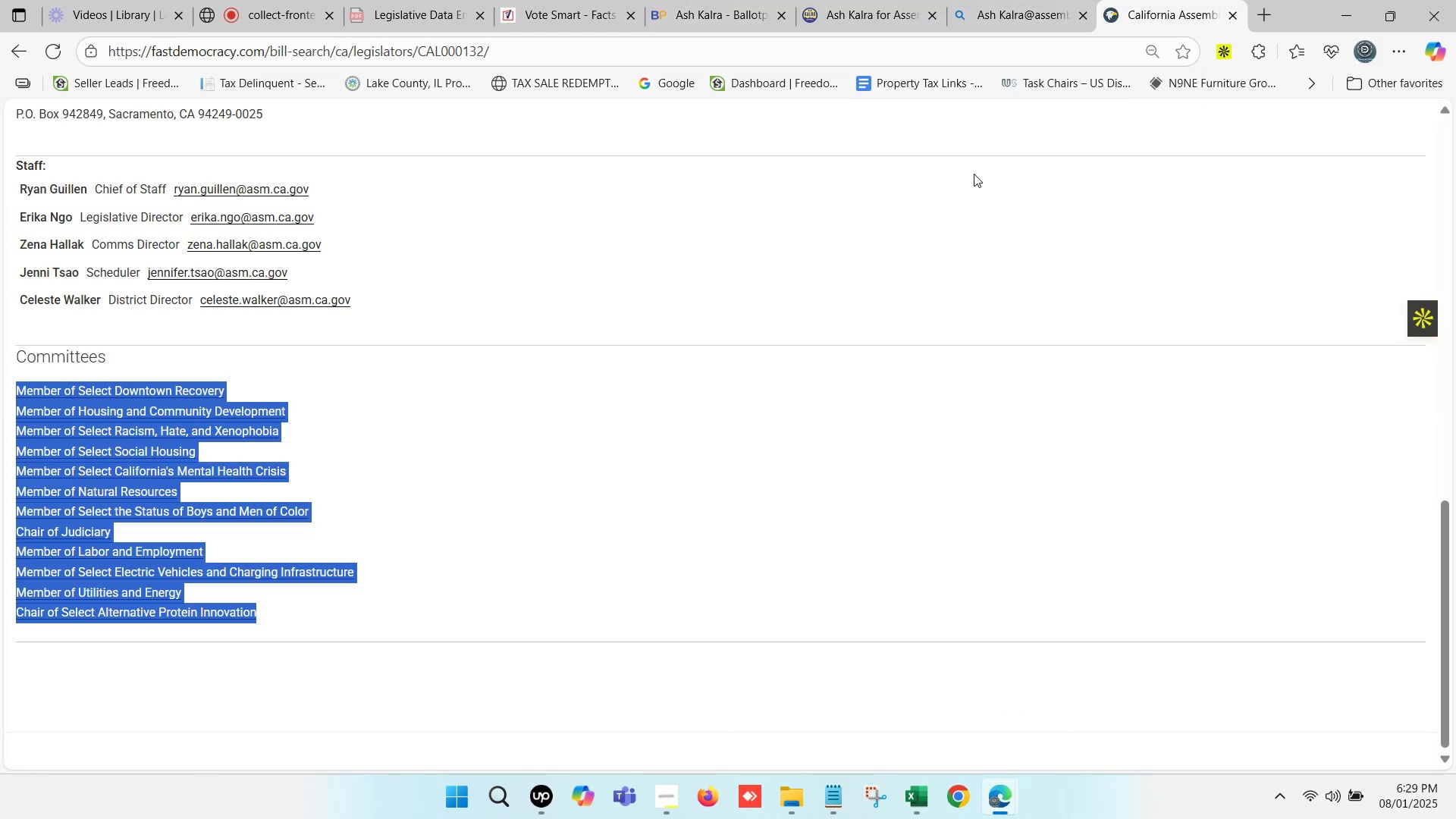 
scroll: coordinate [274, 469], scroll_direction: up, amount: 6.0
 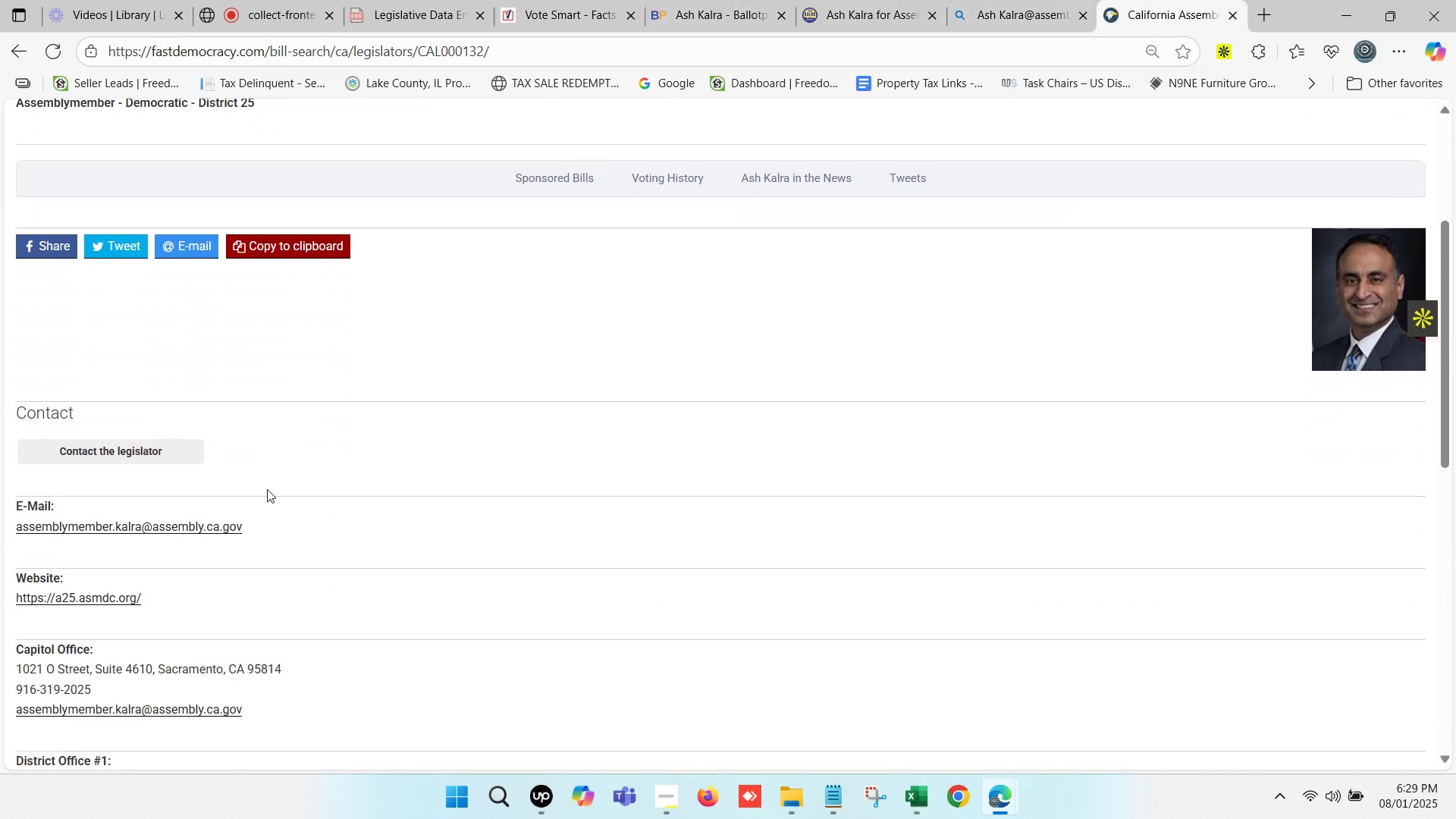 
left_click_drag(start_coordinate=[275, 526], to_coordinate=[17, 537])
 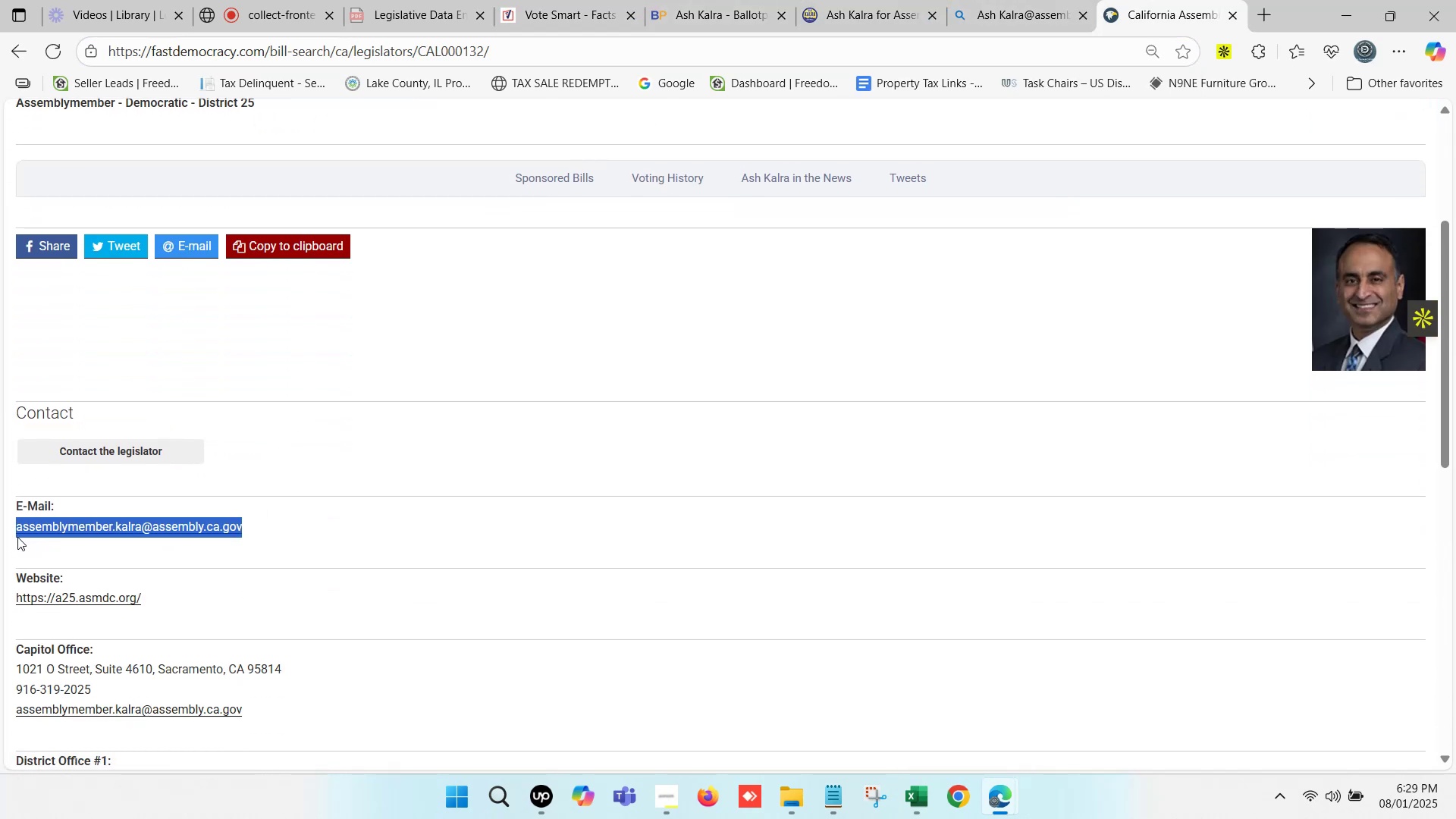 
key(Control+ControlLeft)
 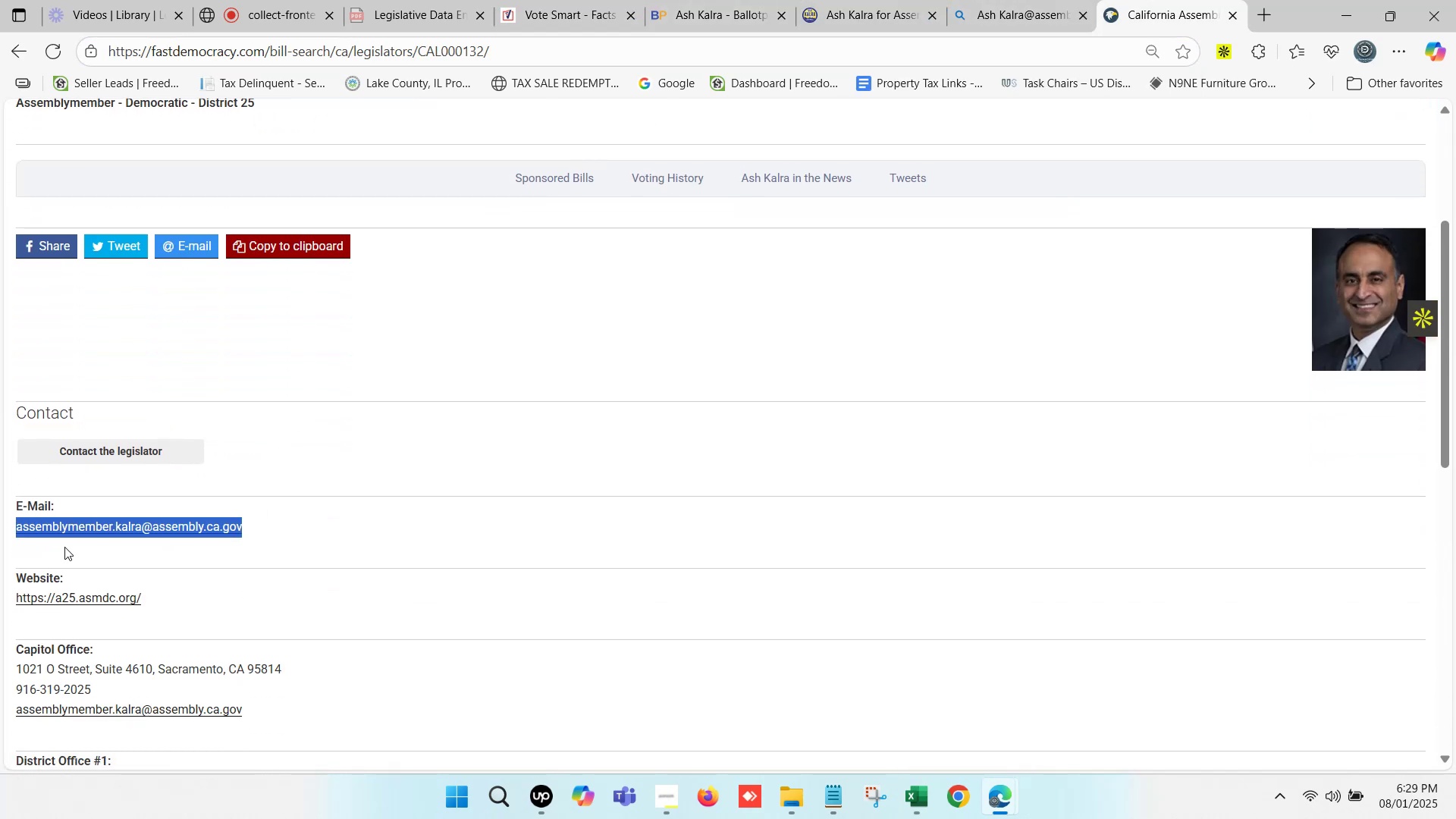 
key(Control+C)
 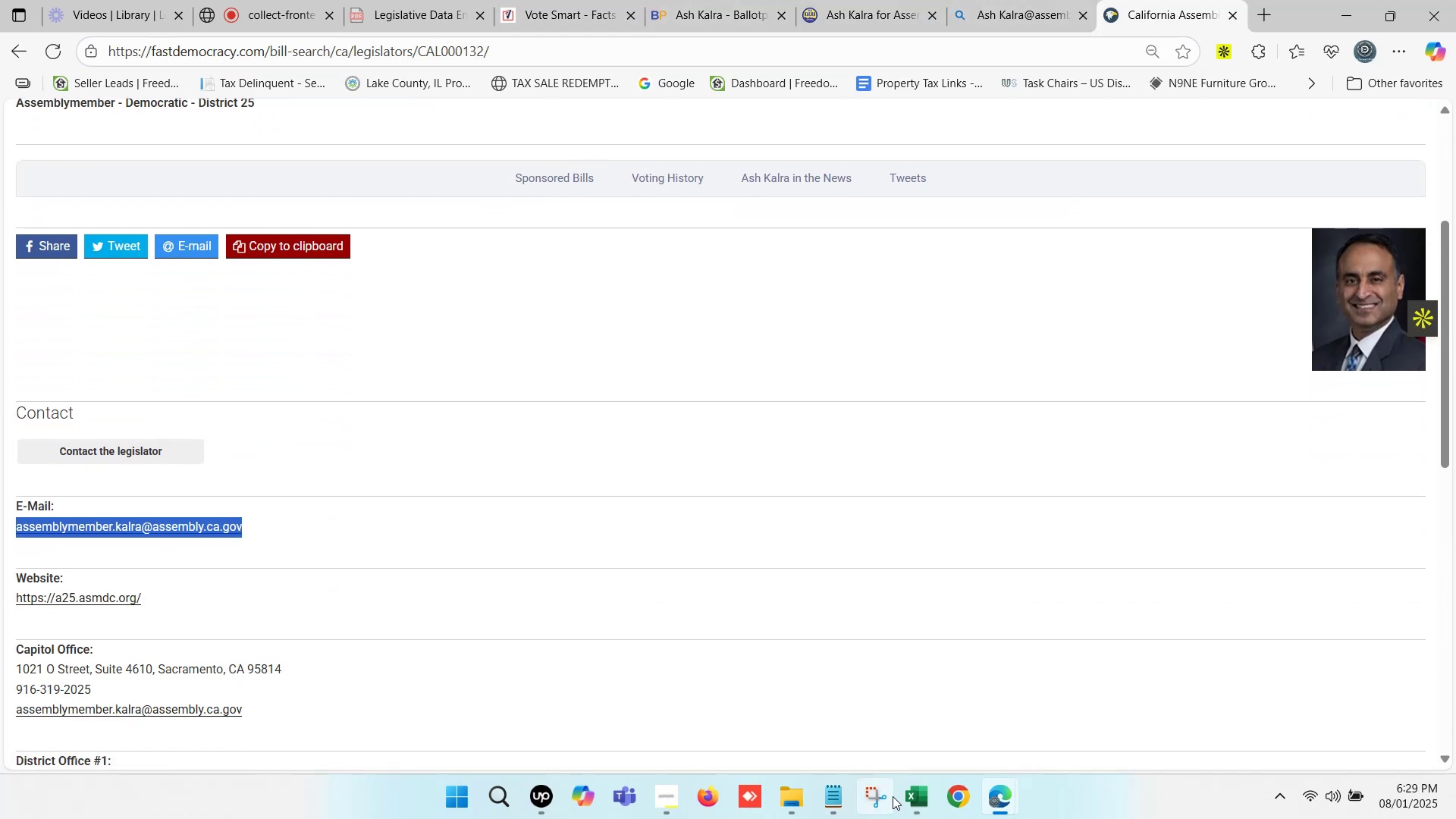 
left_click([916, 797])
 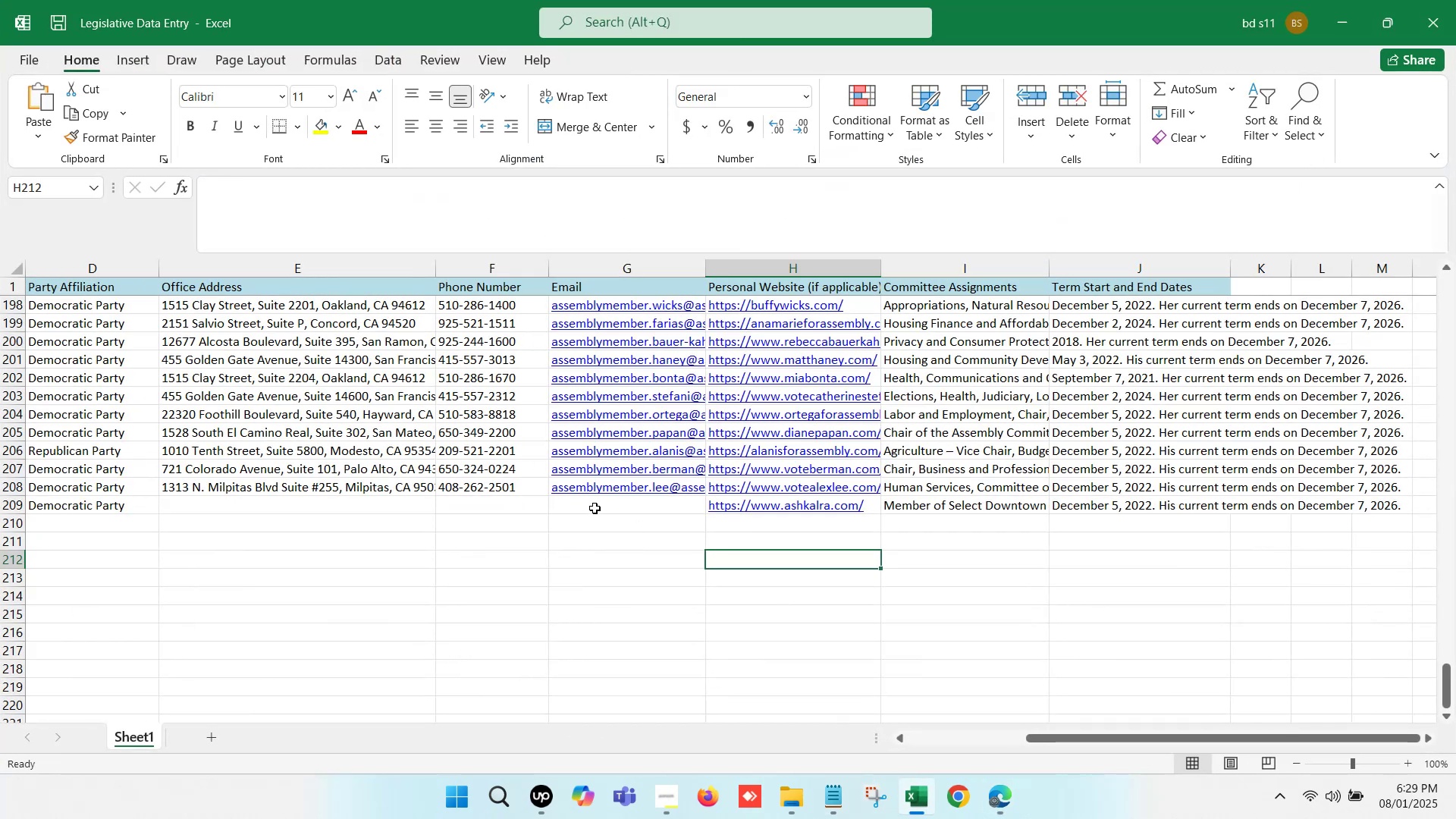 
double_click([582, 504])
 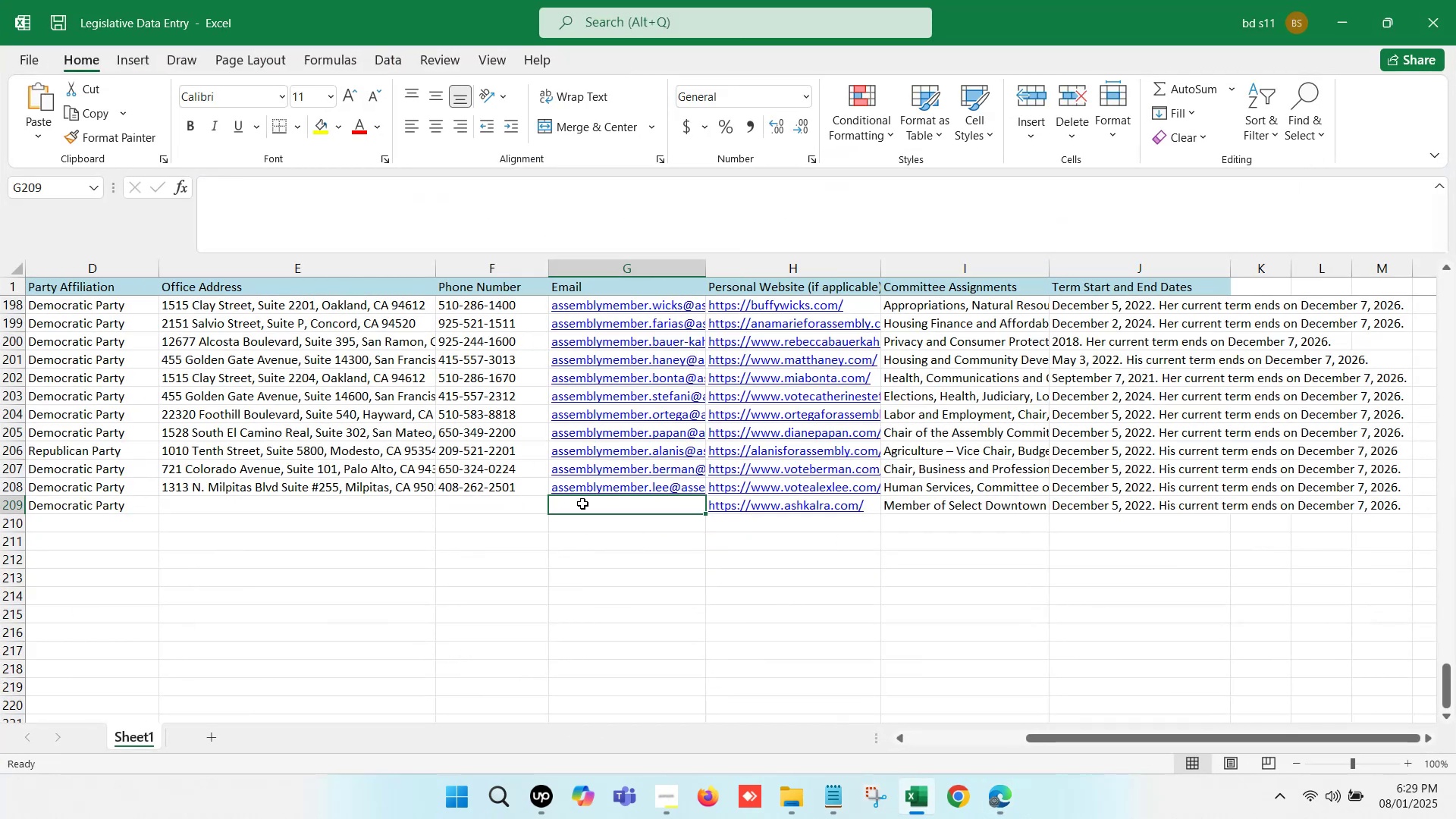 
key(Control+V)
 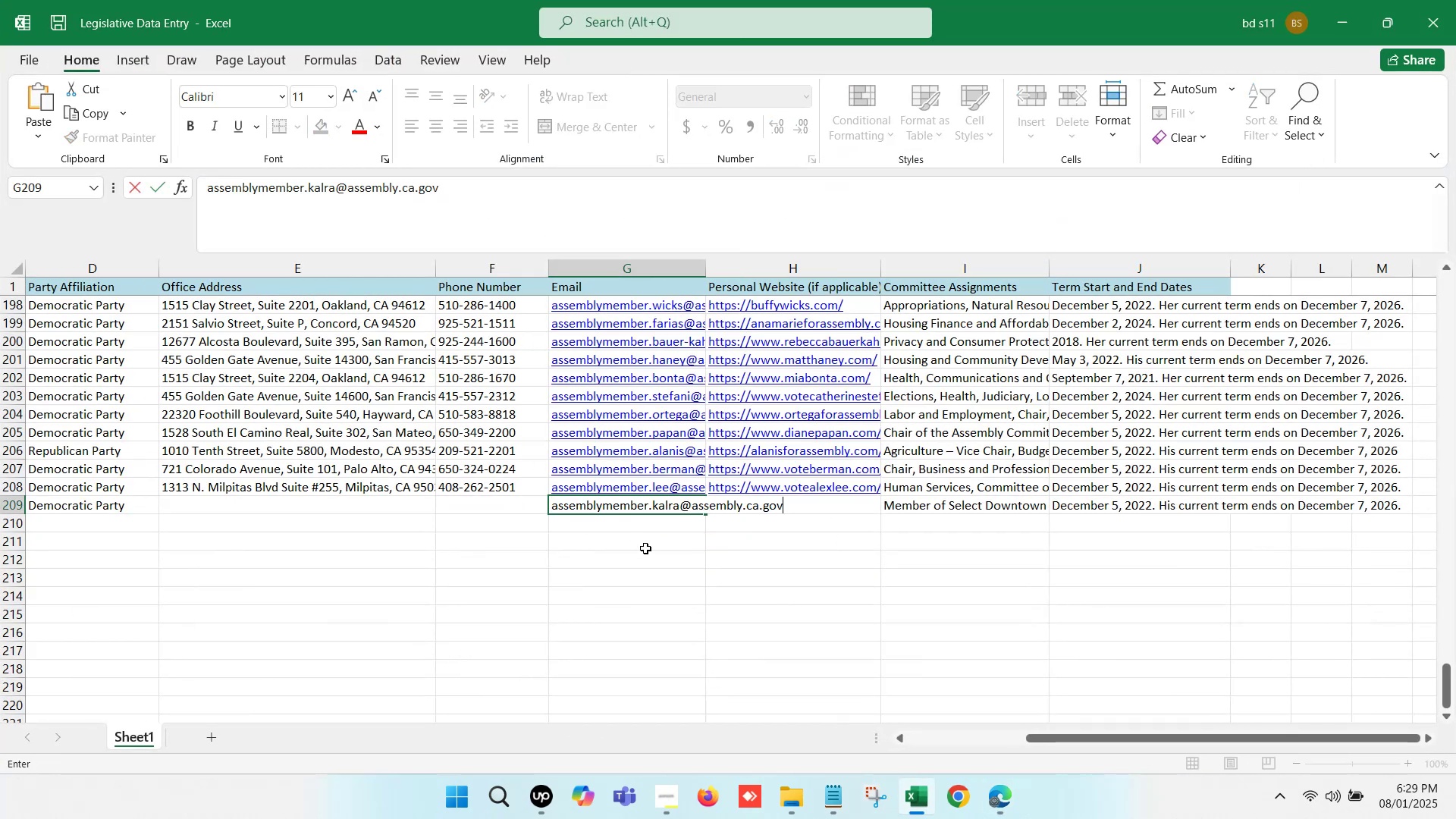 
left_click([652, 557])
 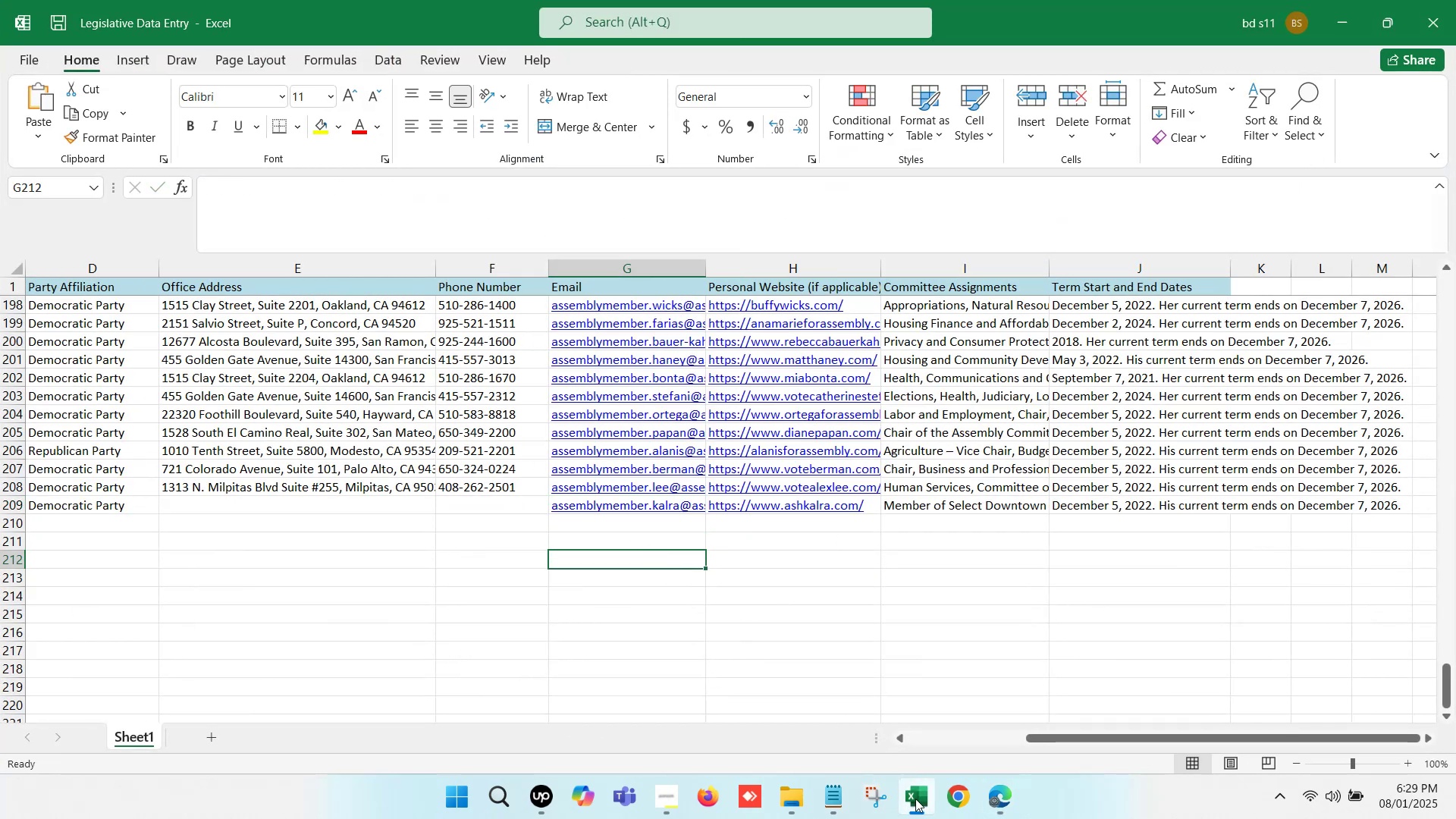 
left_click([917, 815])
 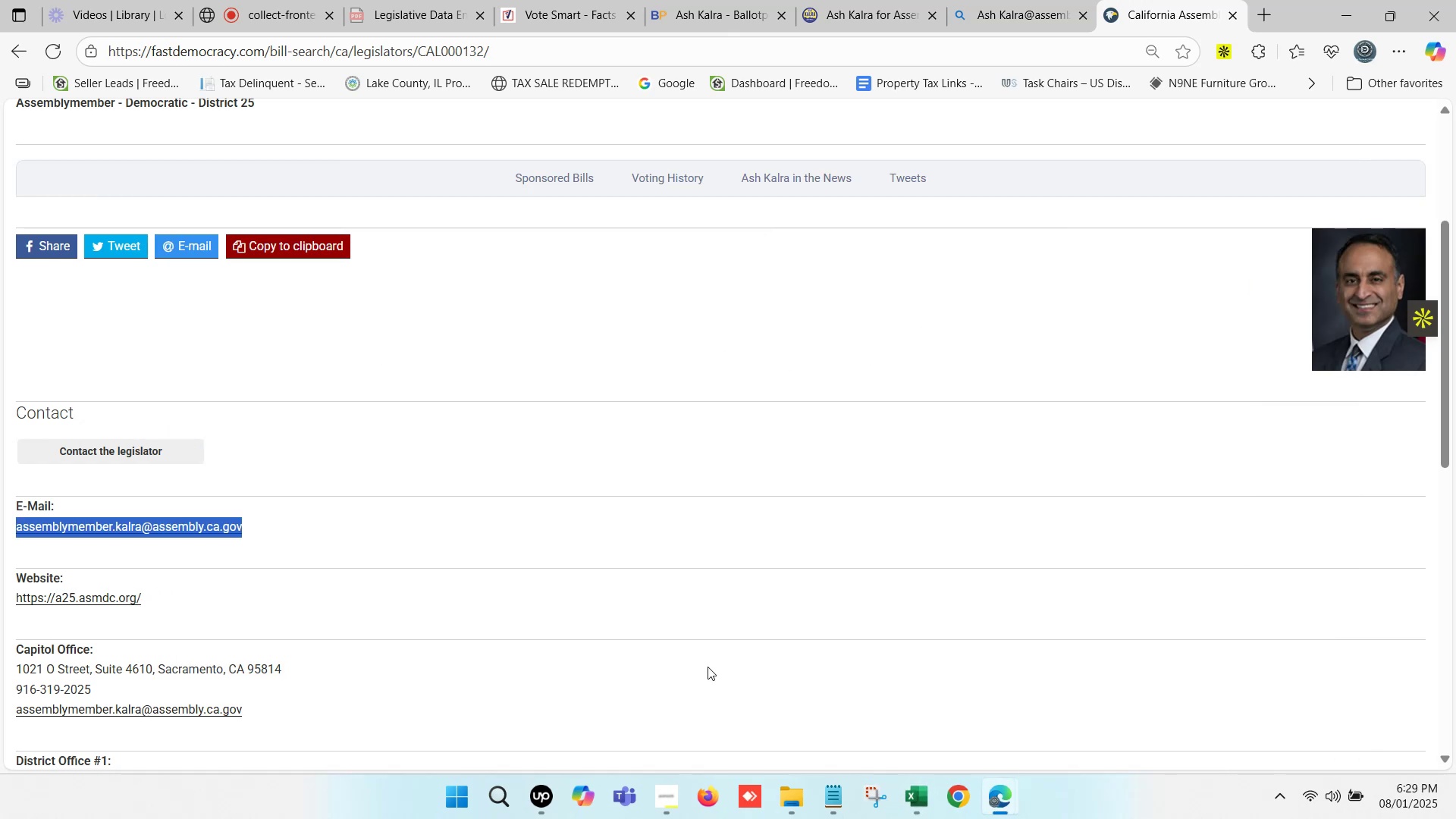 
scroll: coordinate [241, 532], scroll_direction: down, amount: 2.0
 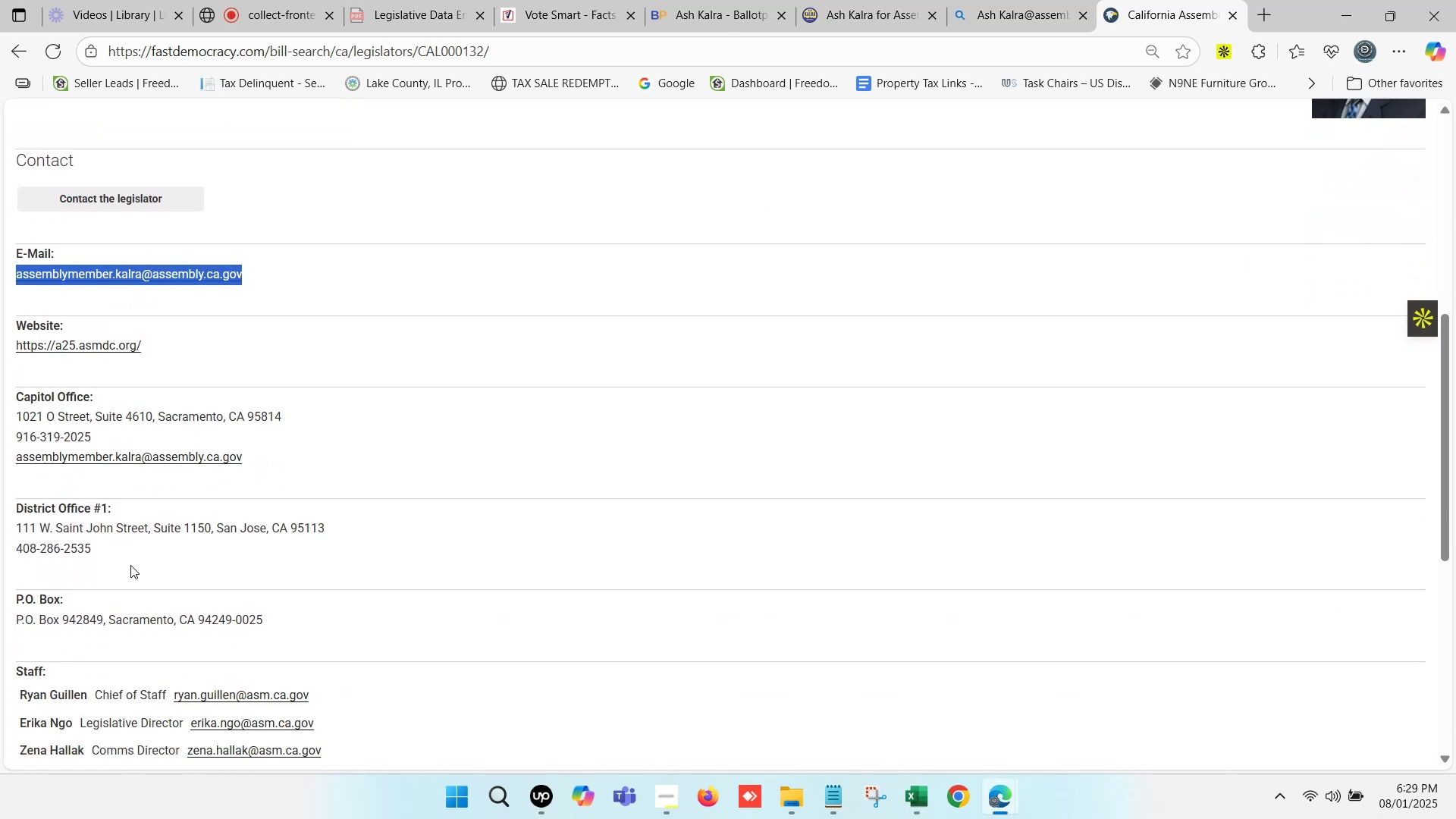 
left_click_drag(start_coordinate=[121, 565], to_coordinate=[114, 557])
 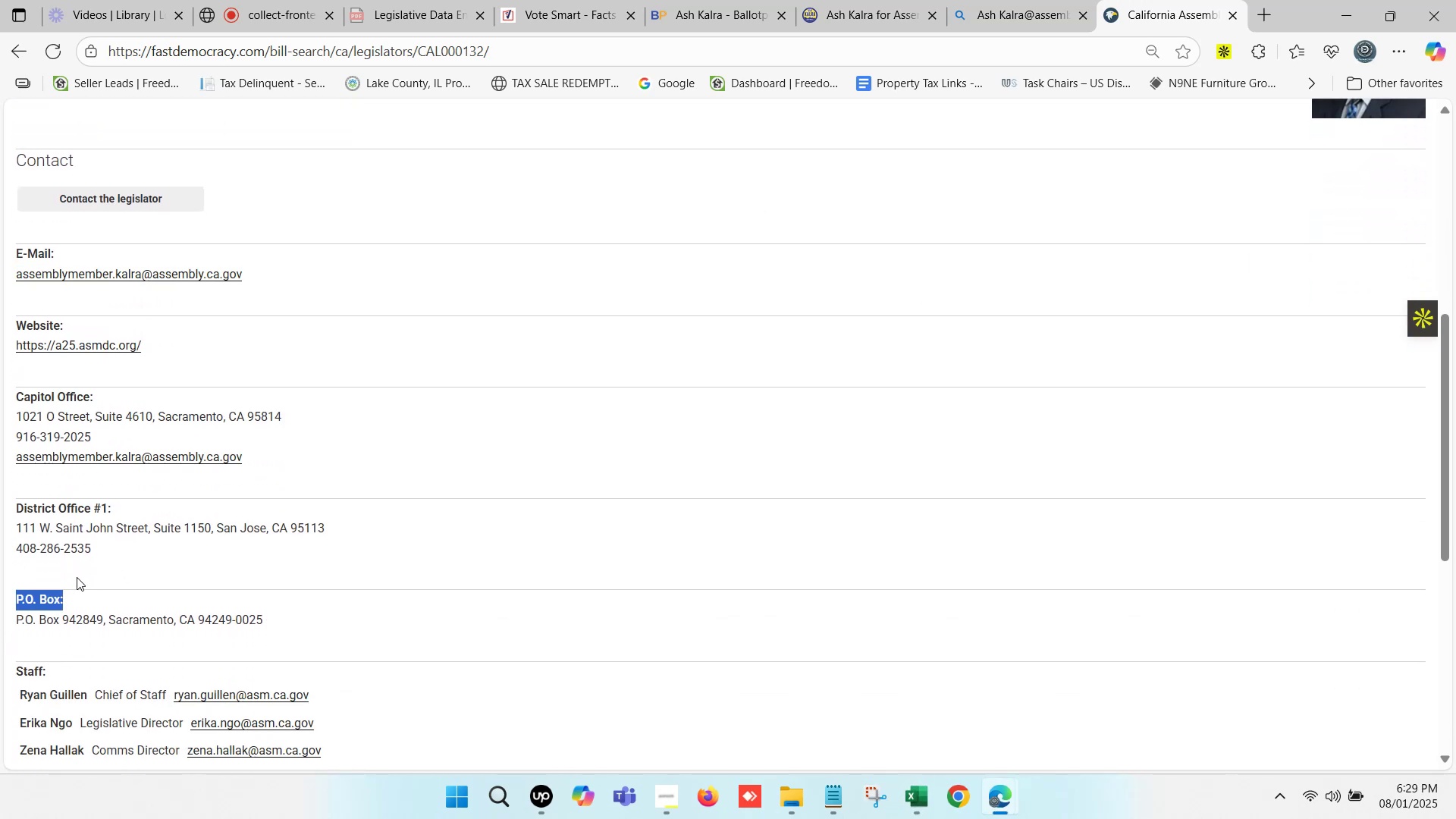 
left_click_drag(start_coordinate=[99, 551], to_coordinate=[12, 532])
 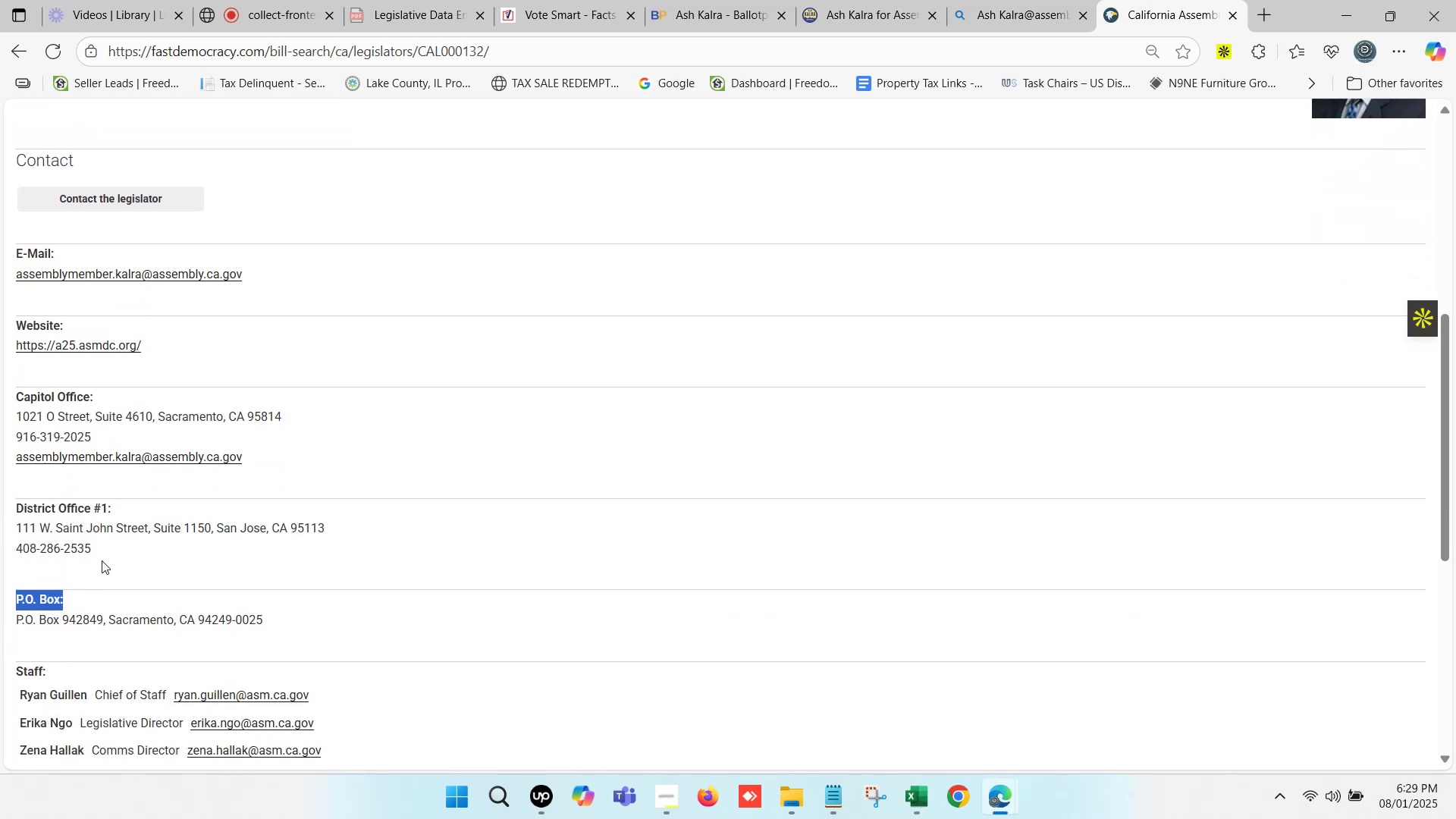 
left_click_drag(start_coordinate=[100, 554], to_coordinate=[30, 533])
 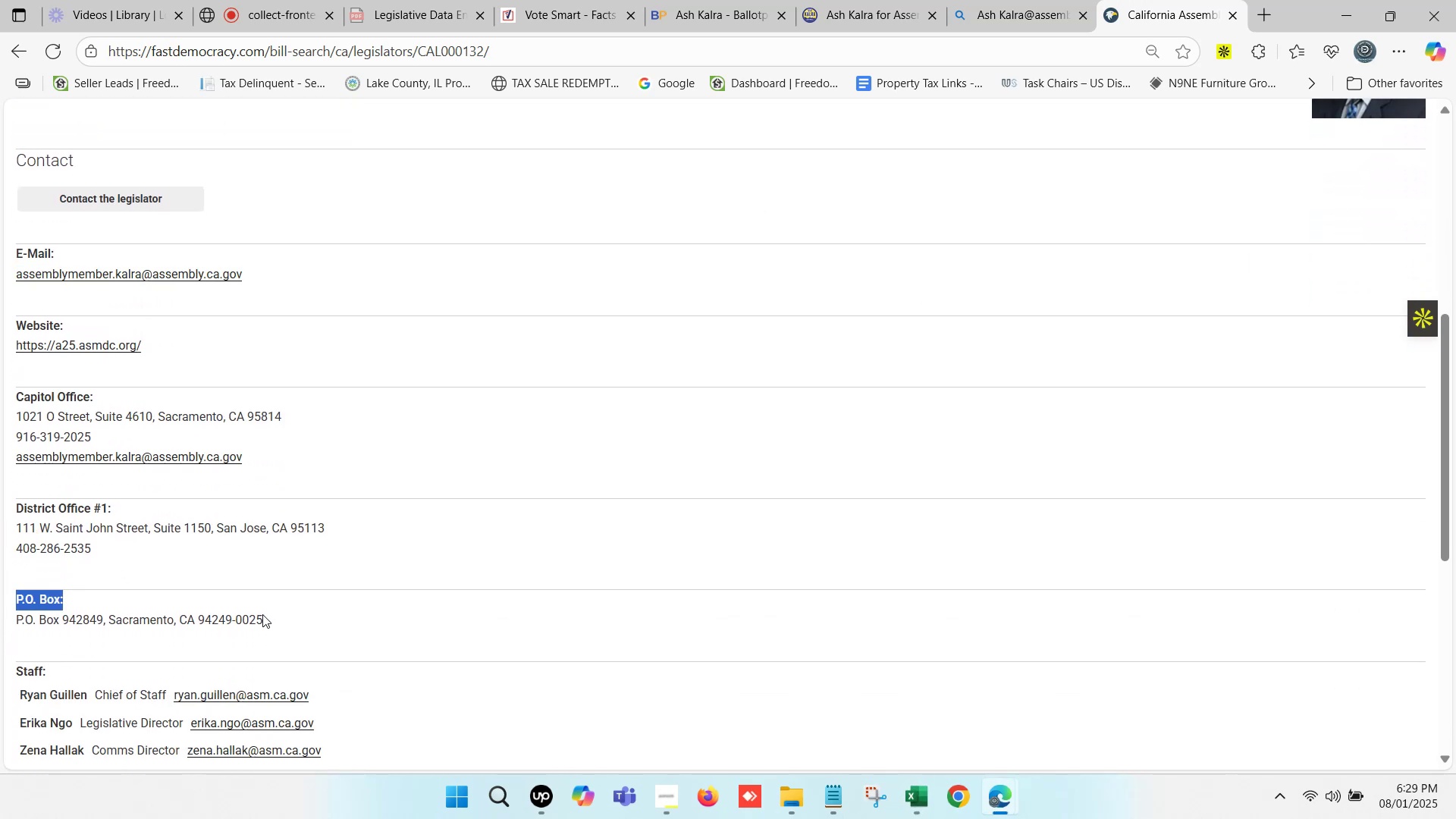 
left_click_drag(start_coordinate=[325, 606], to_coordinate=[324, 602])
 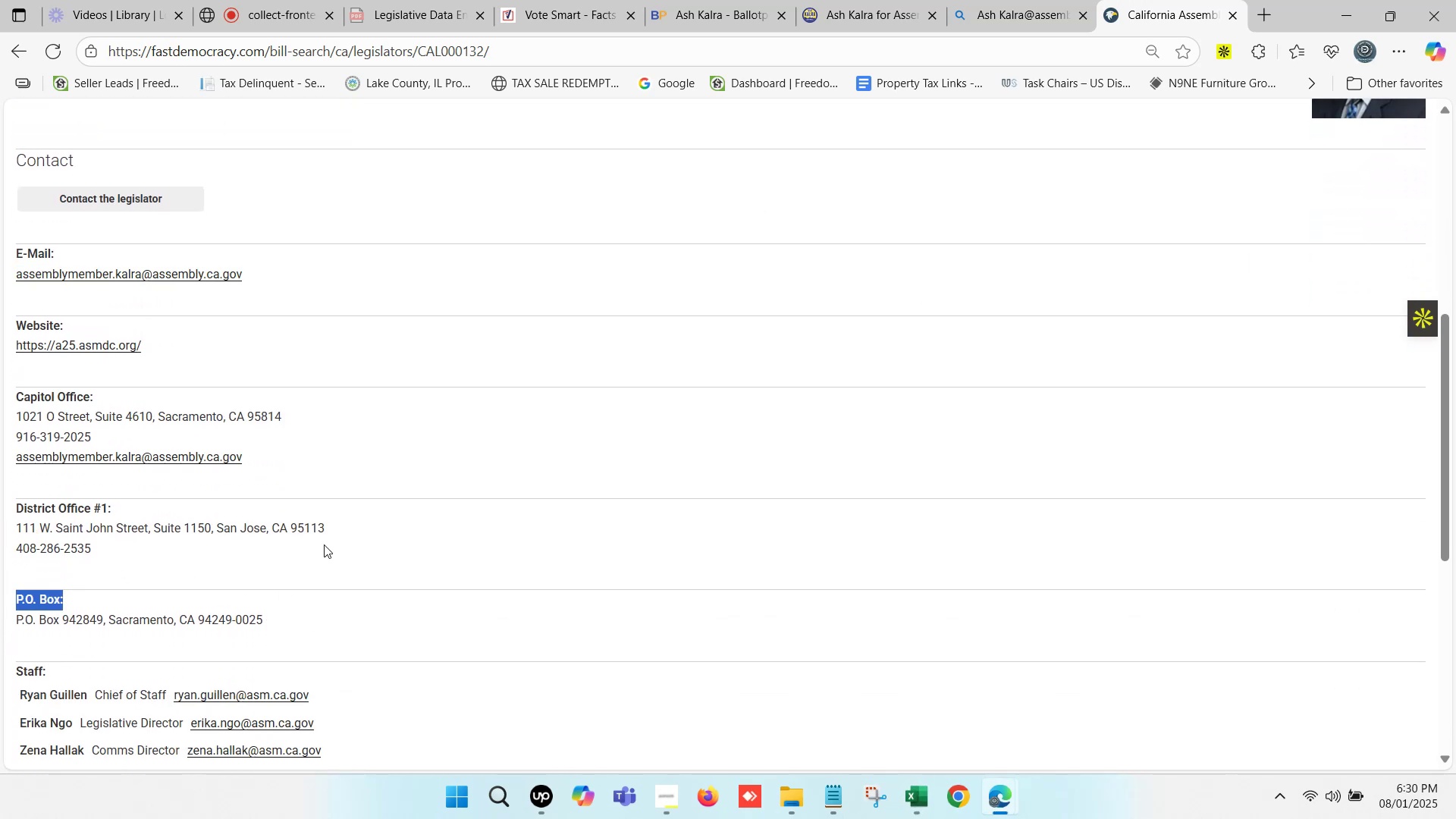 
left_click_drag(start_coordinate=[340, 526], to_coordinate=[222, 526])
 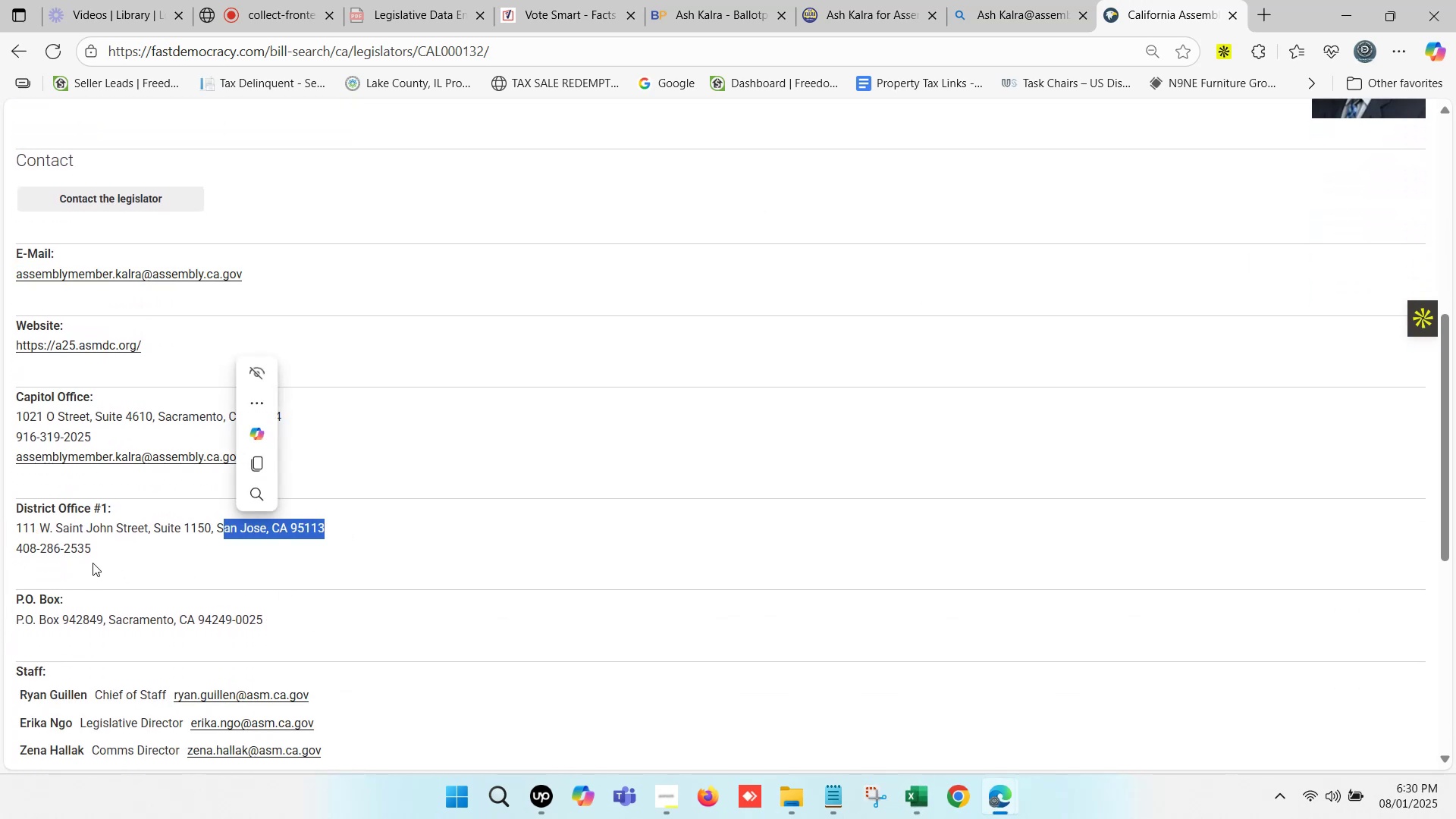 
left_click([93, 563])
 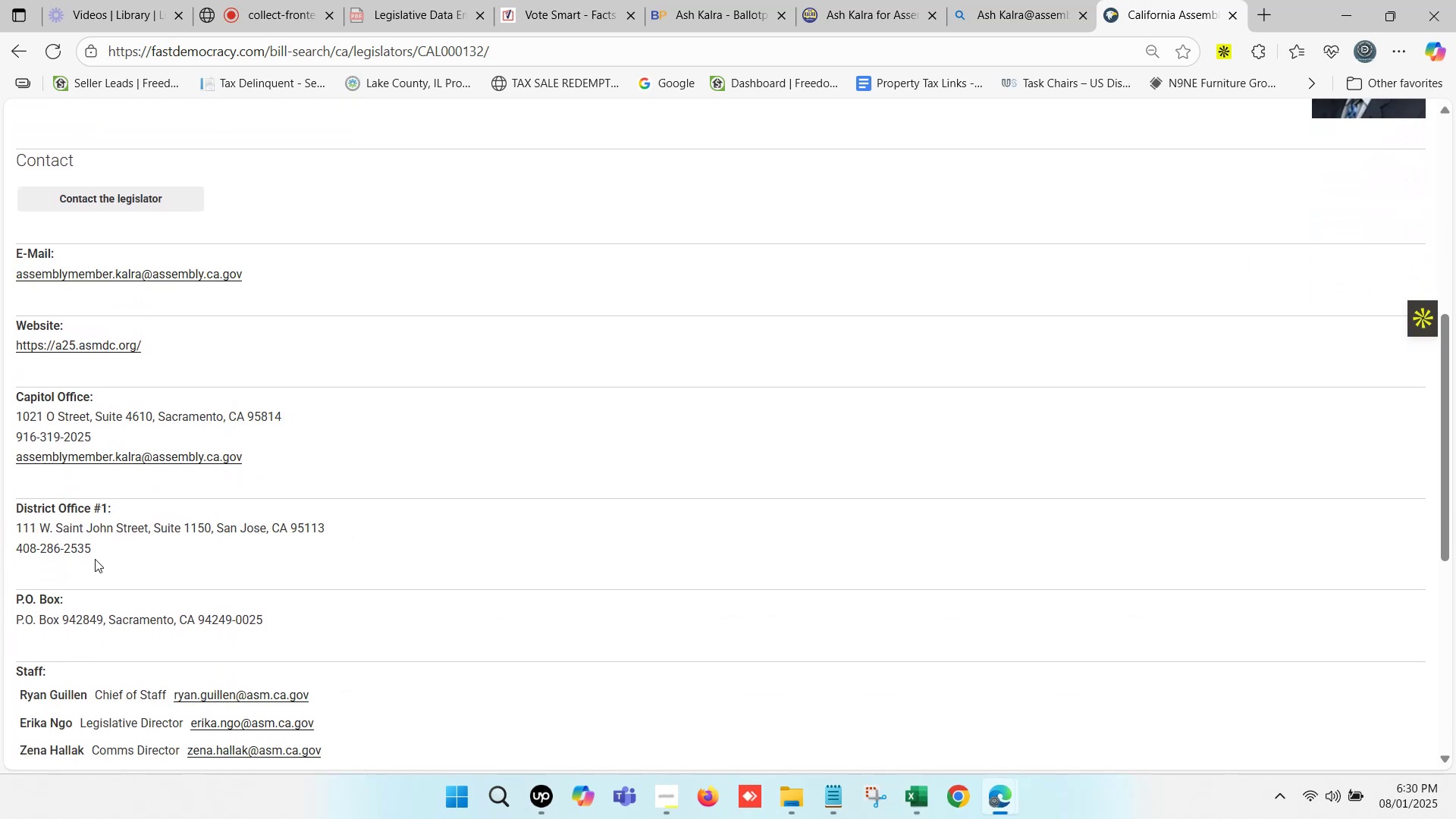 
left_click_drag(start_coordinate=[94, 549], to_coordinate=[17, 524])
 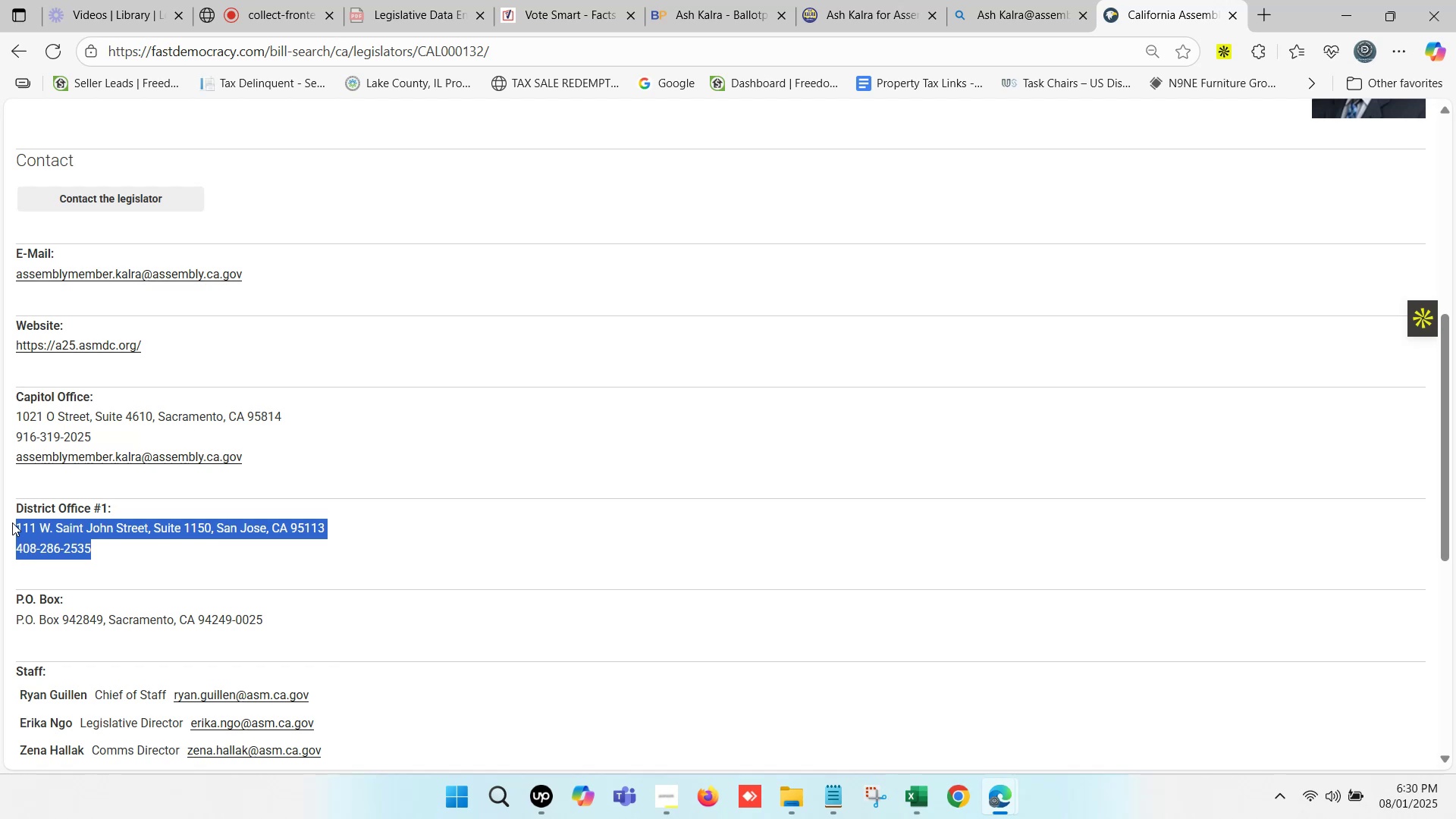 
key(Control+C)
 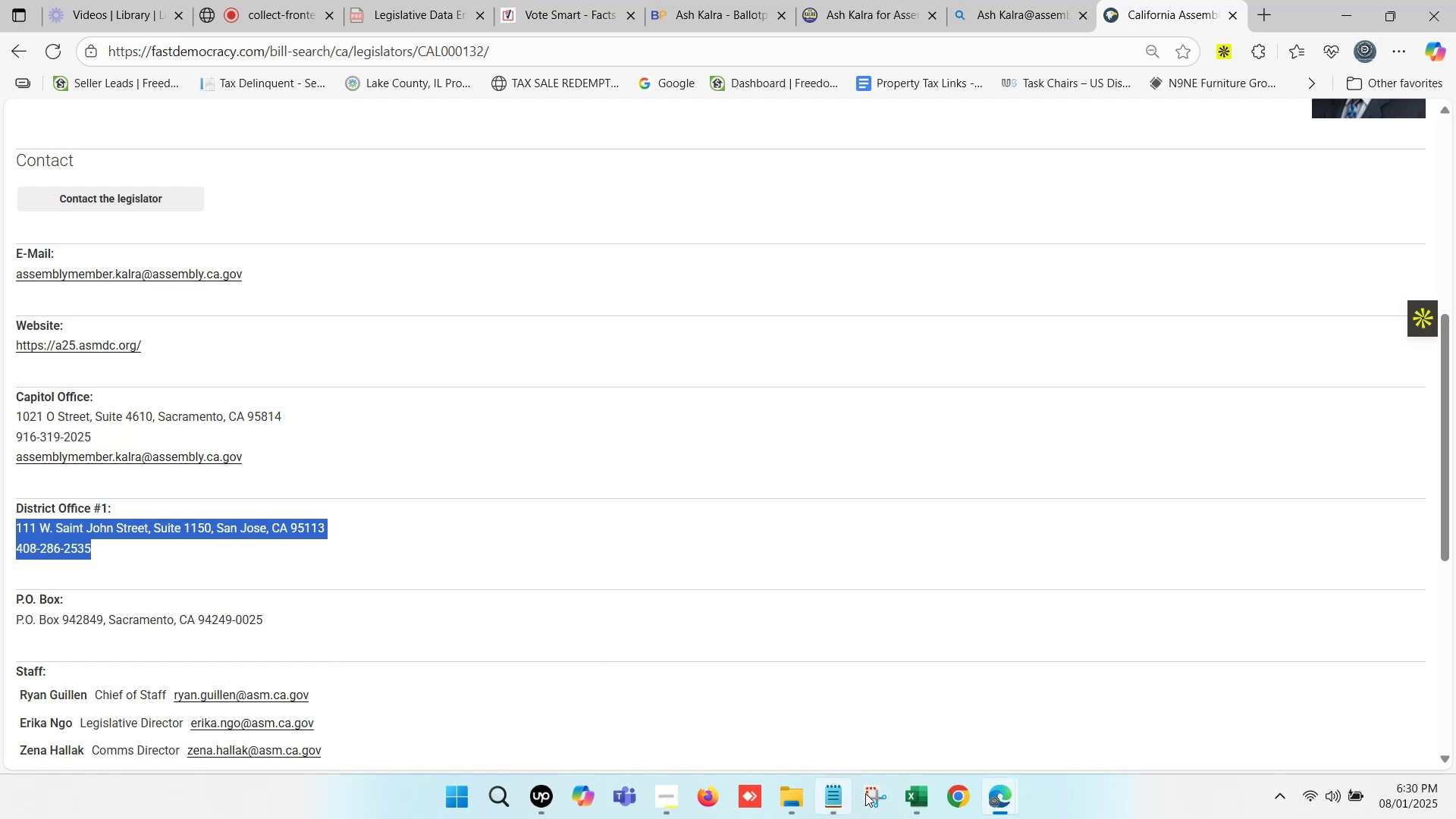 
left_click([914, 796])
 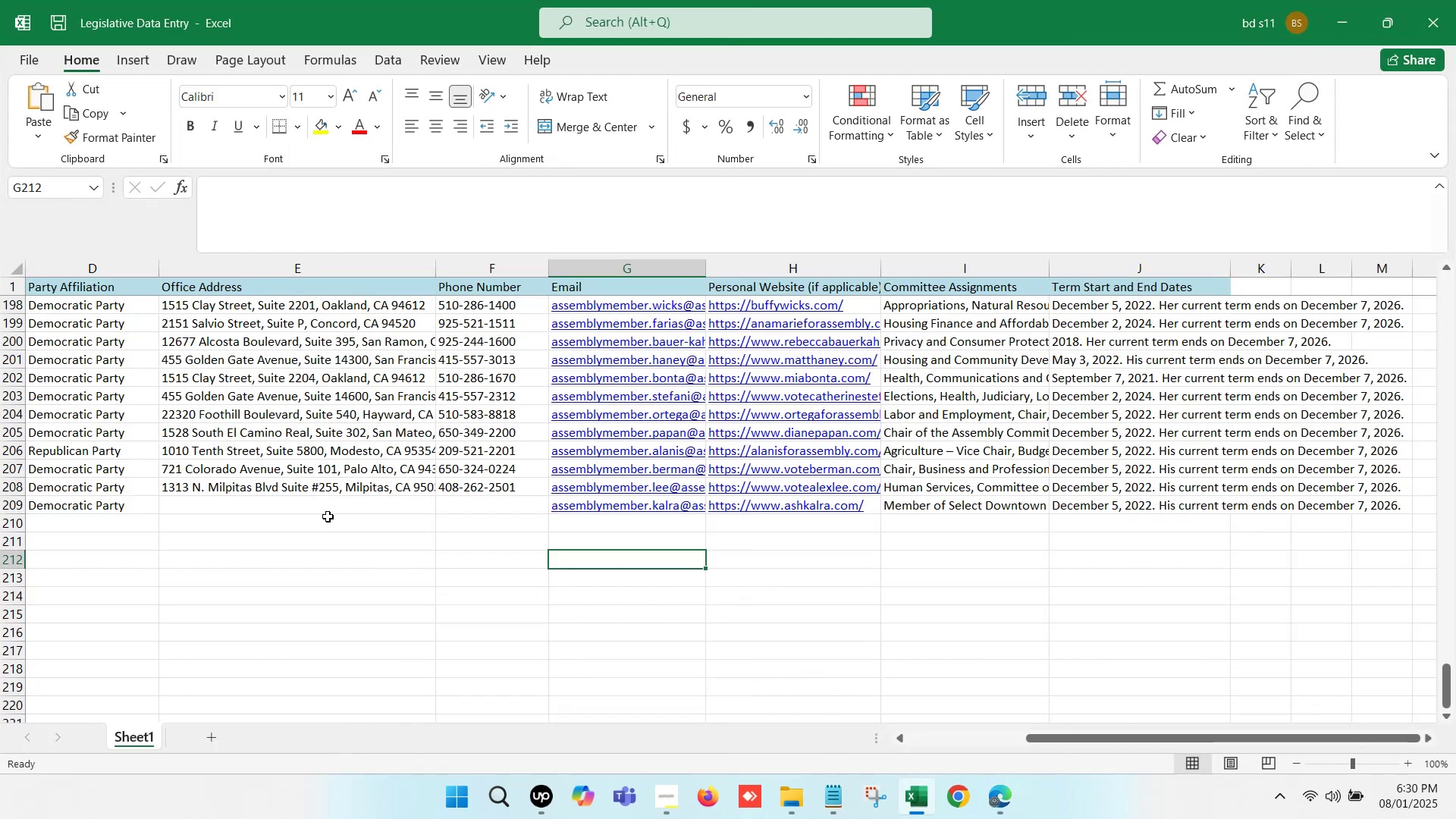 
double_click([312, 508])
 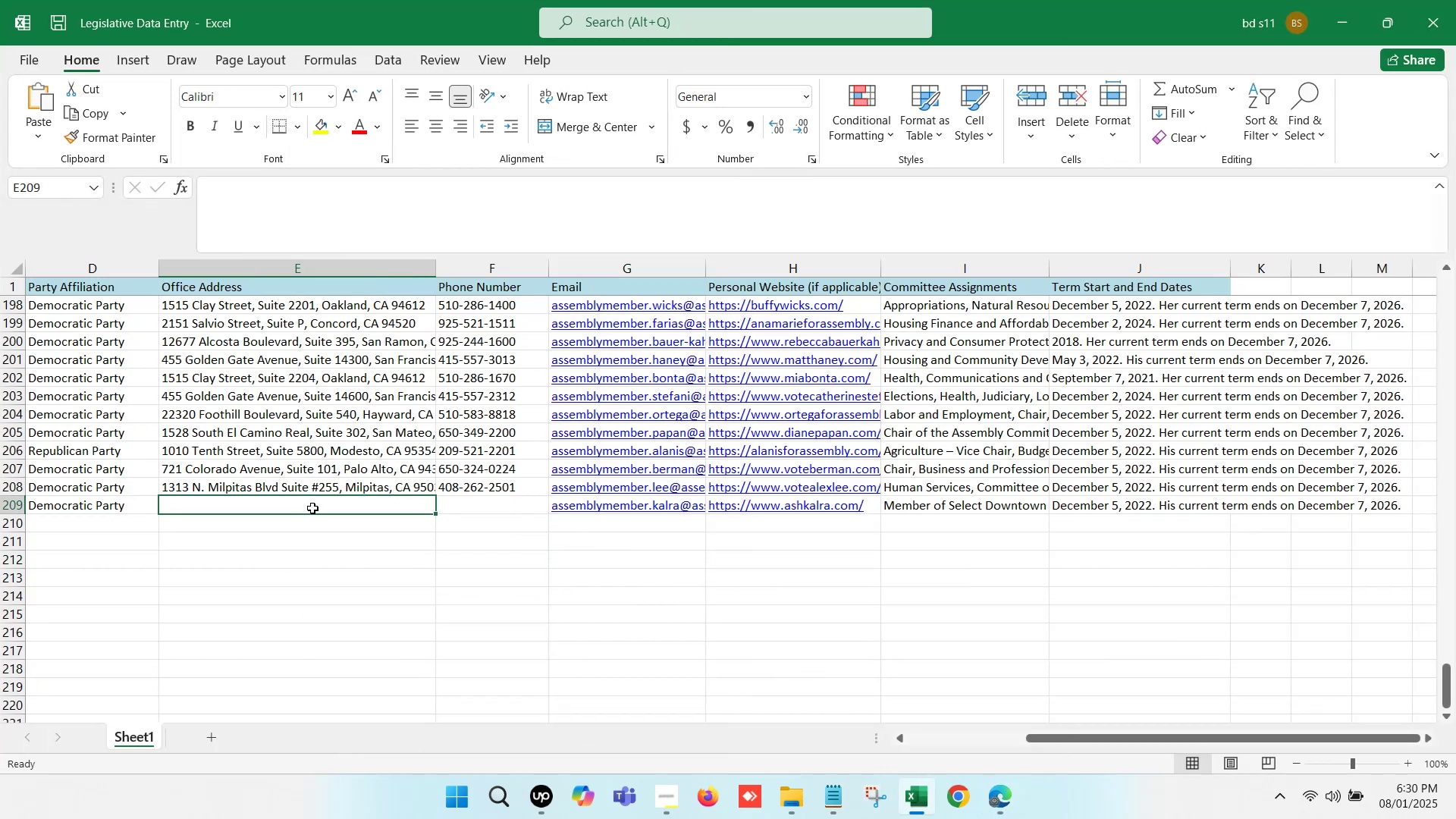 
key(Control+V)
 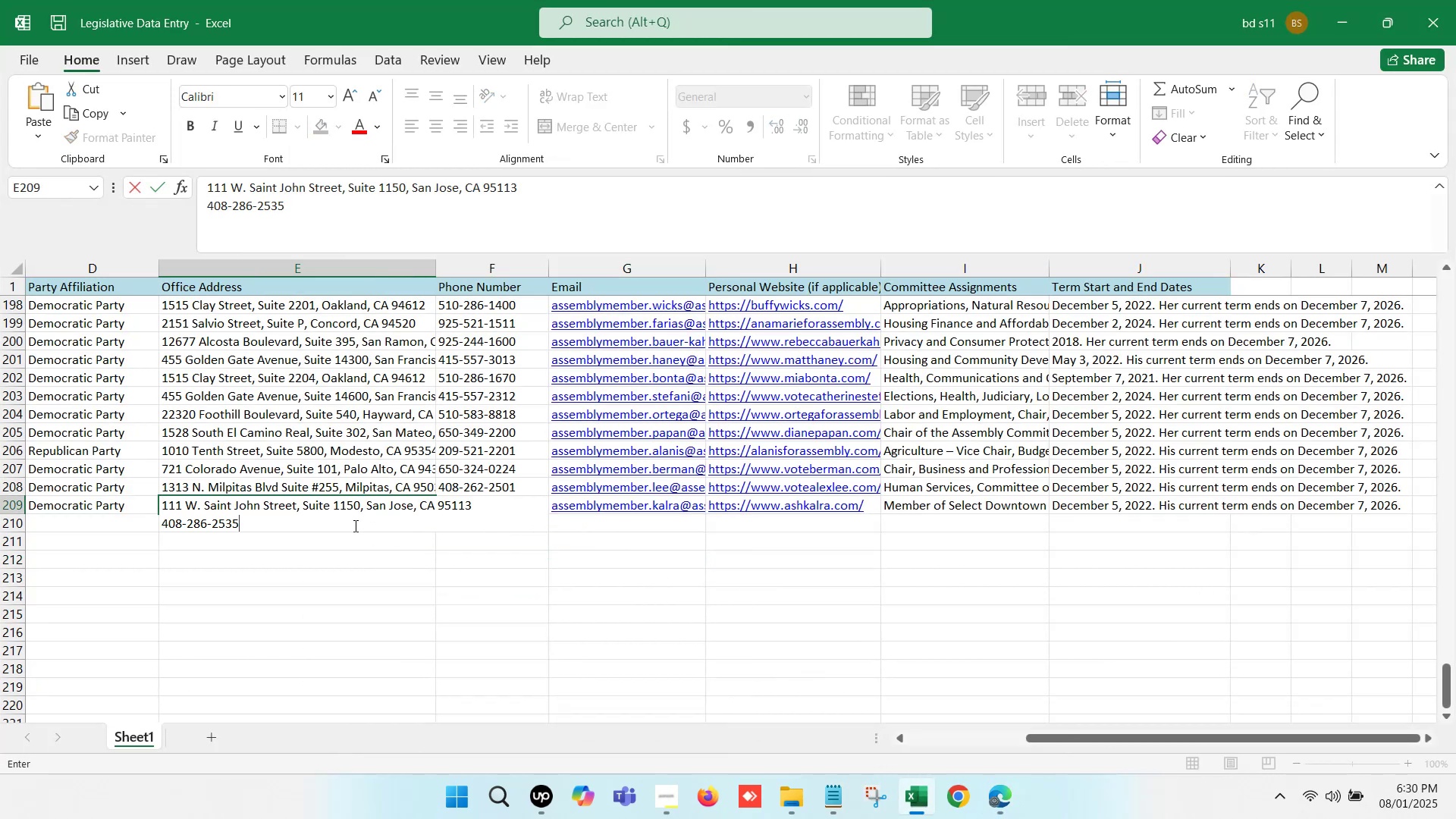 
left_click_drag(start_coordinate=[312, 526], to_coordinate=[161, 523])
 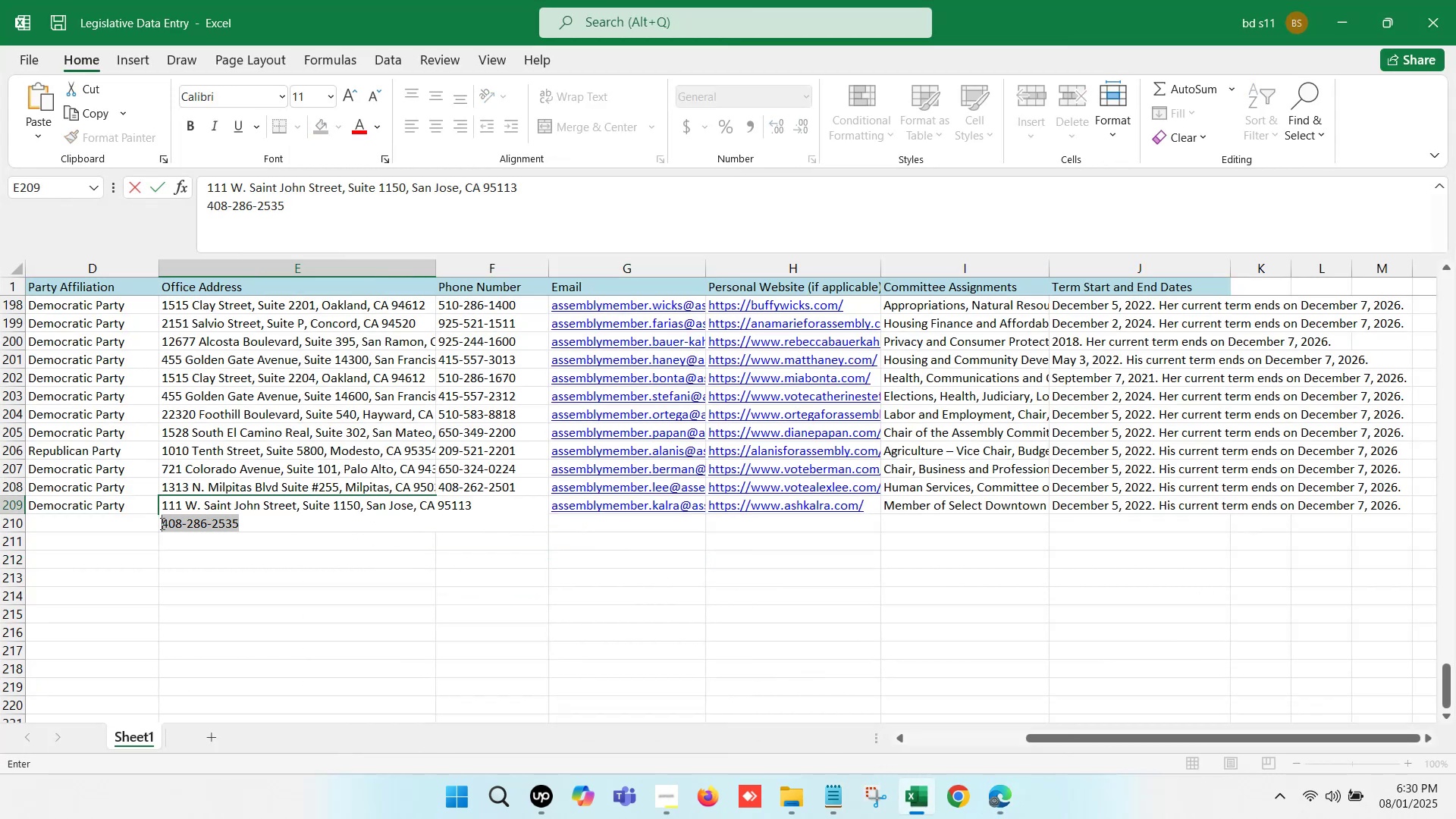 
key(Control+ControlLeft)
 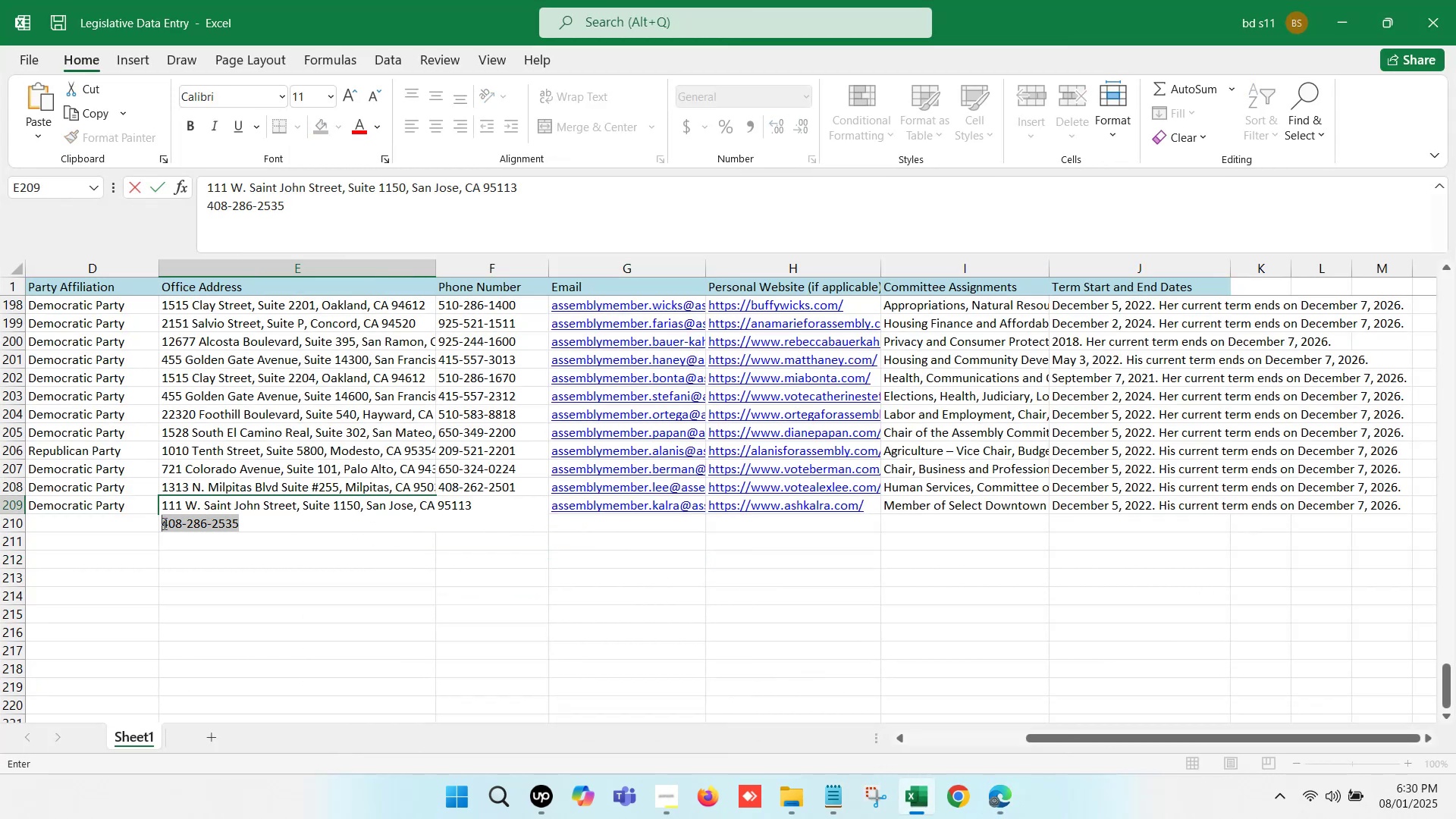 
key(Control+X)
 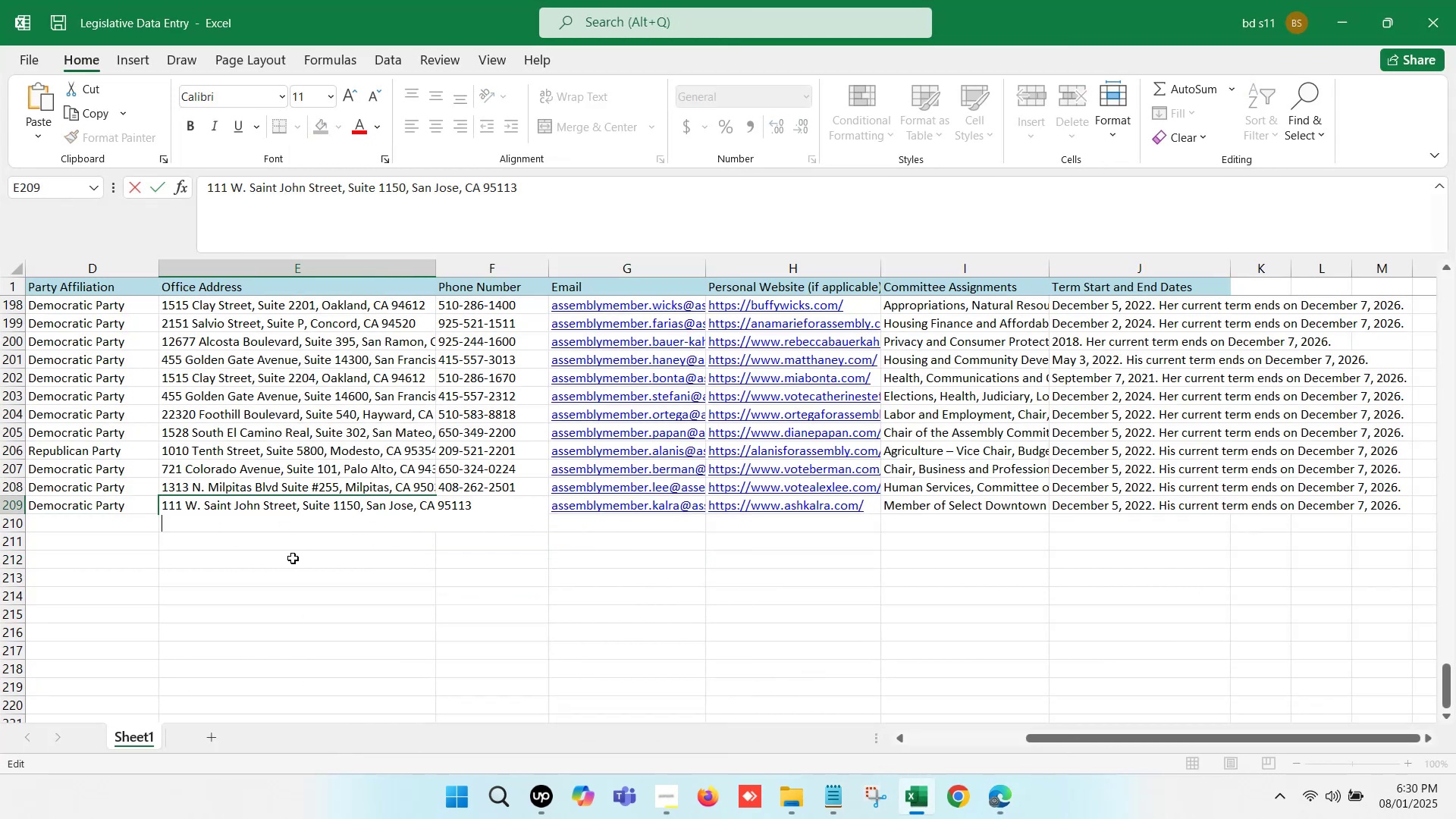 
key(Backspace)
 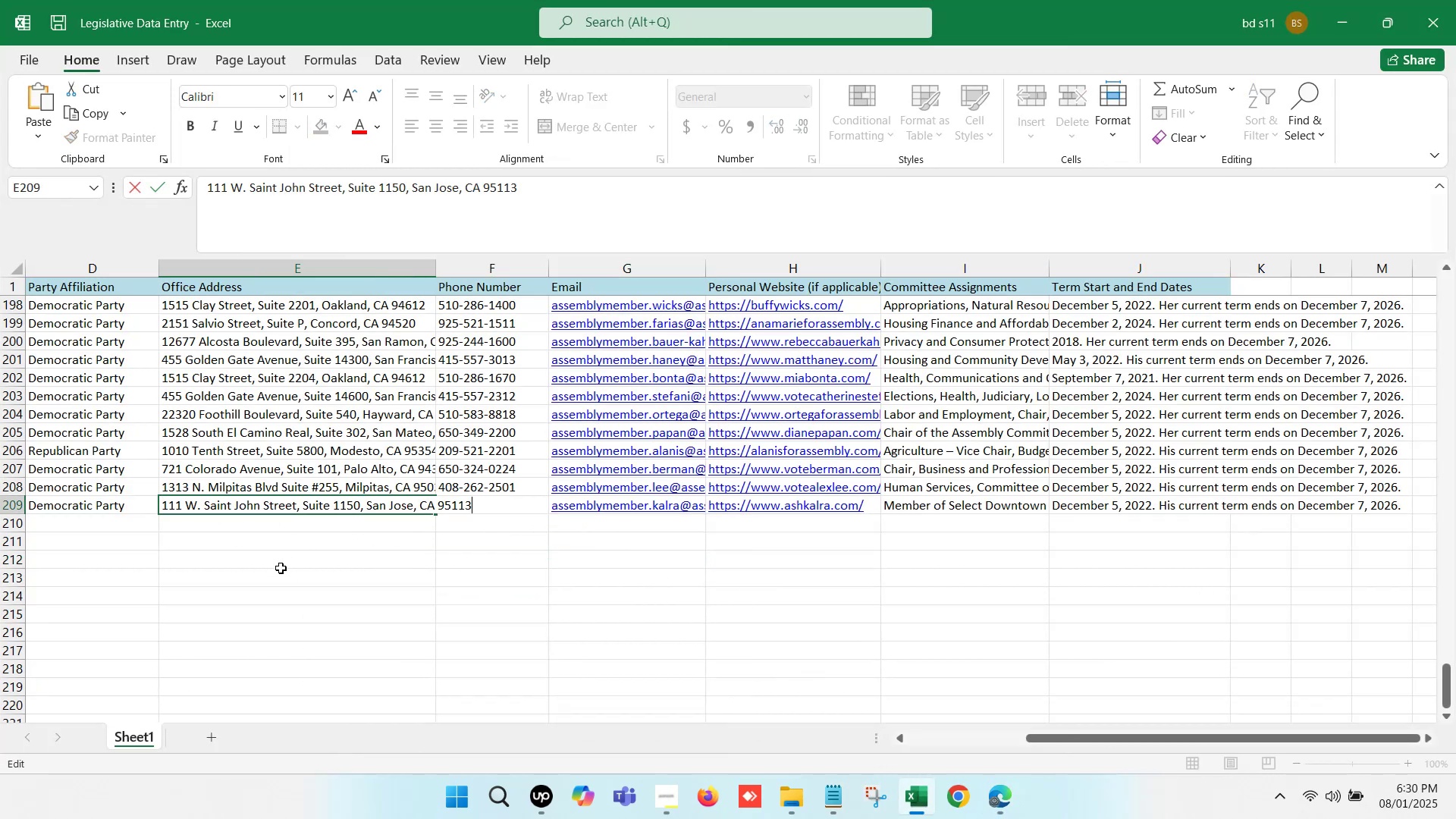 
left_click([275, 578])
 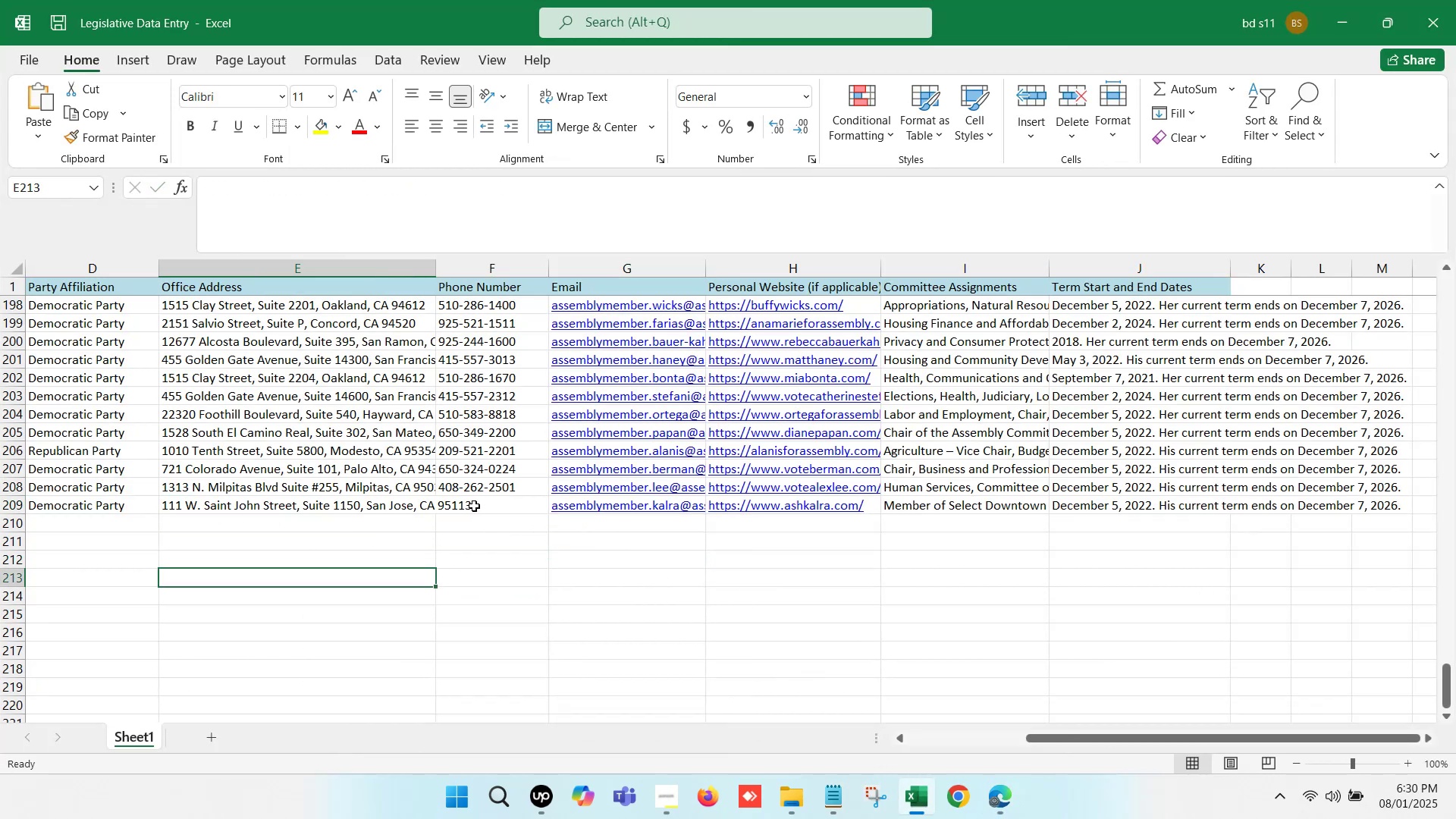 
double_click([474, 506])
 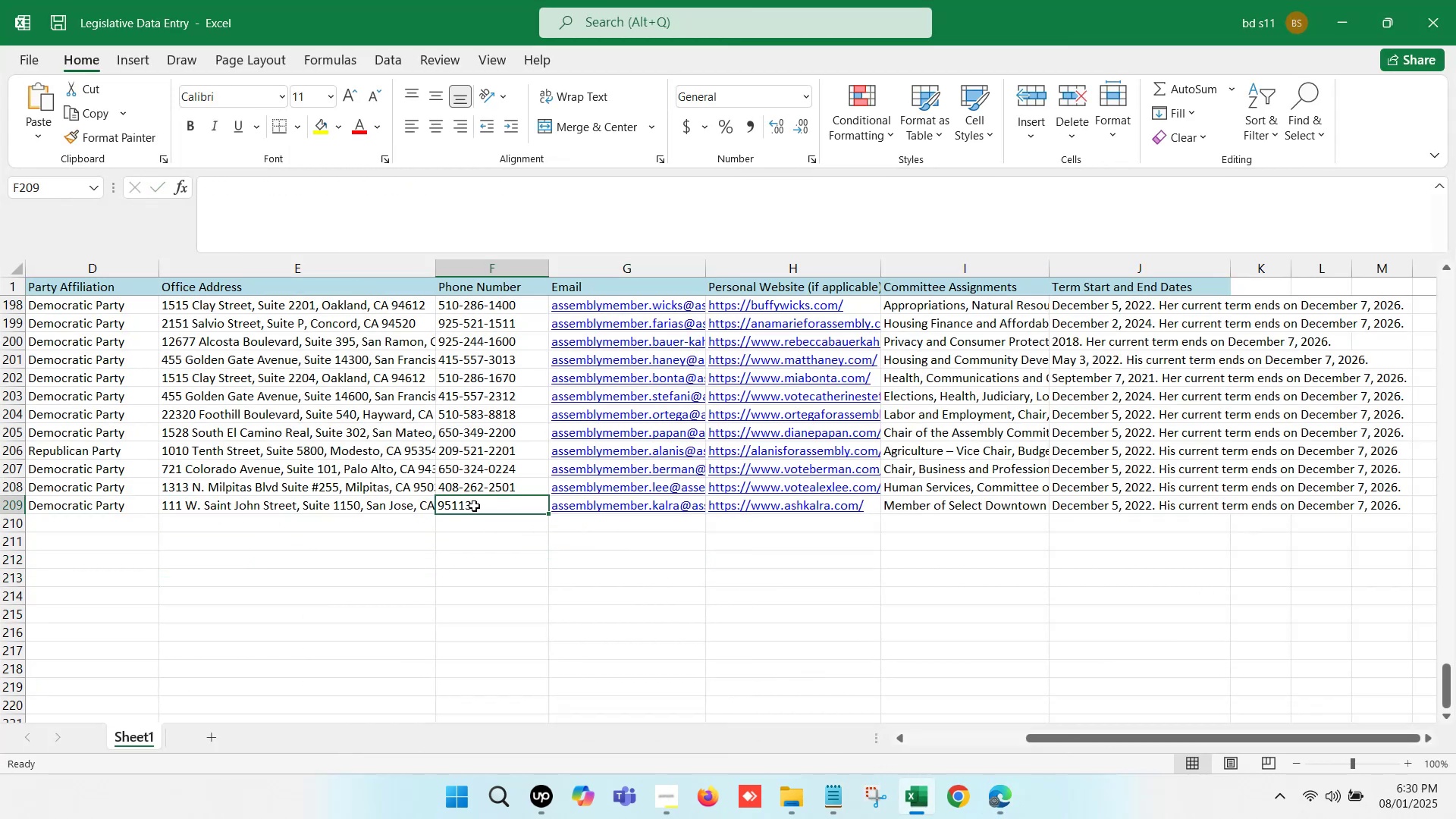 
key(Control+V)
 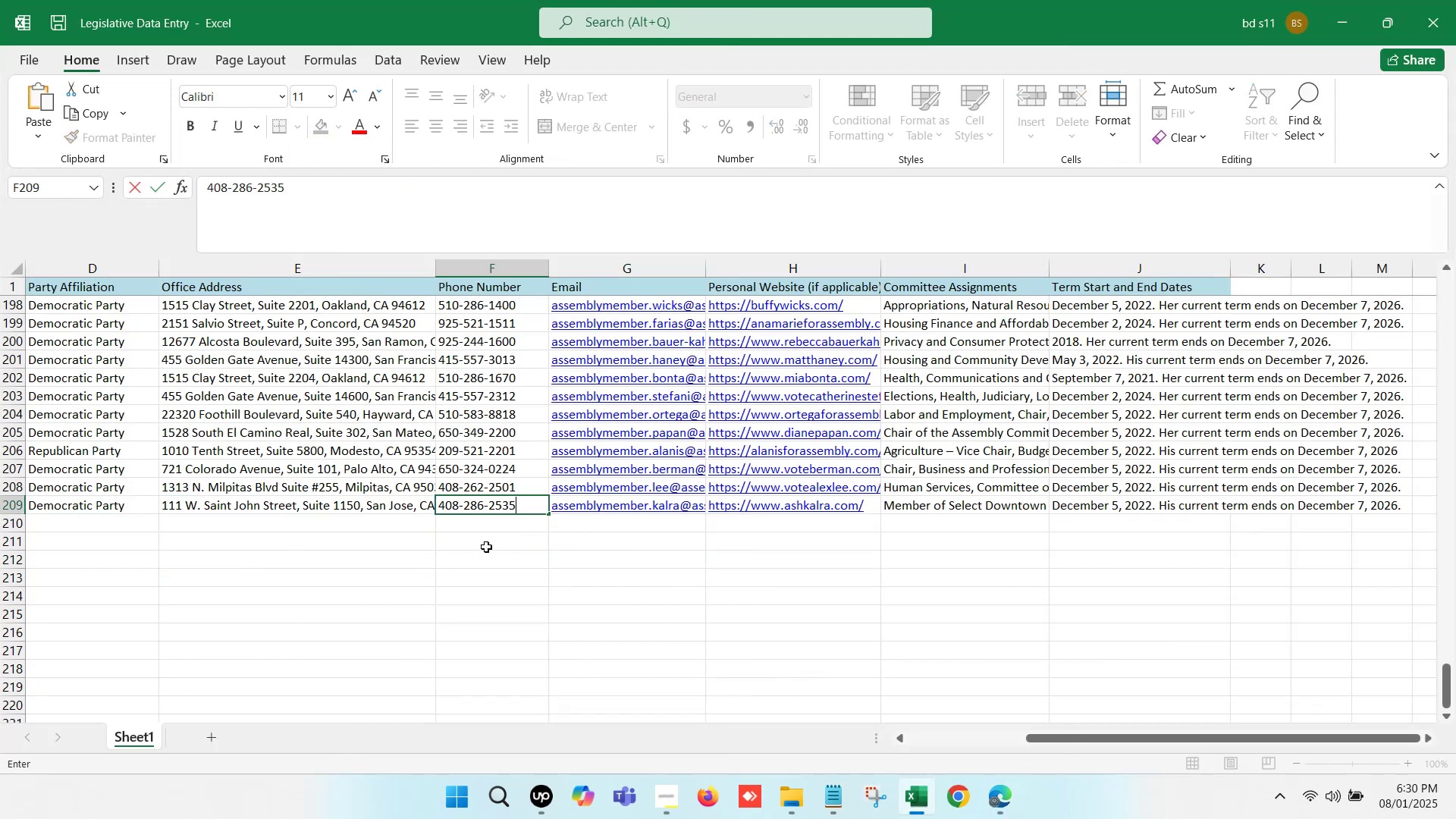 
left_click([486, 547])
 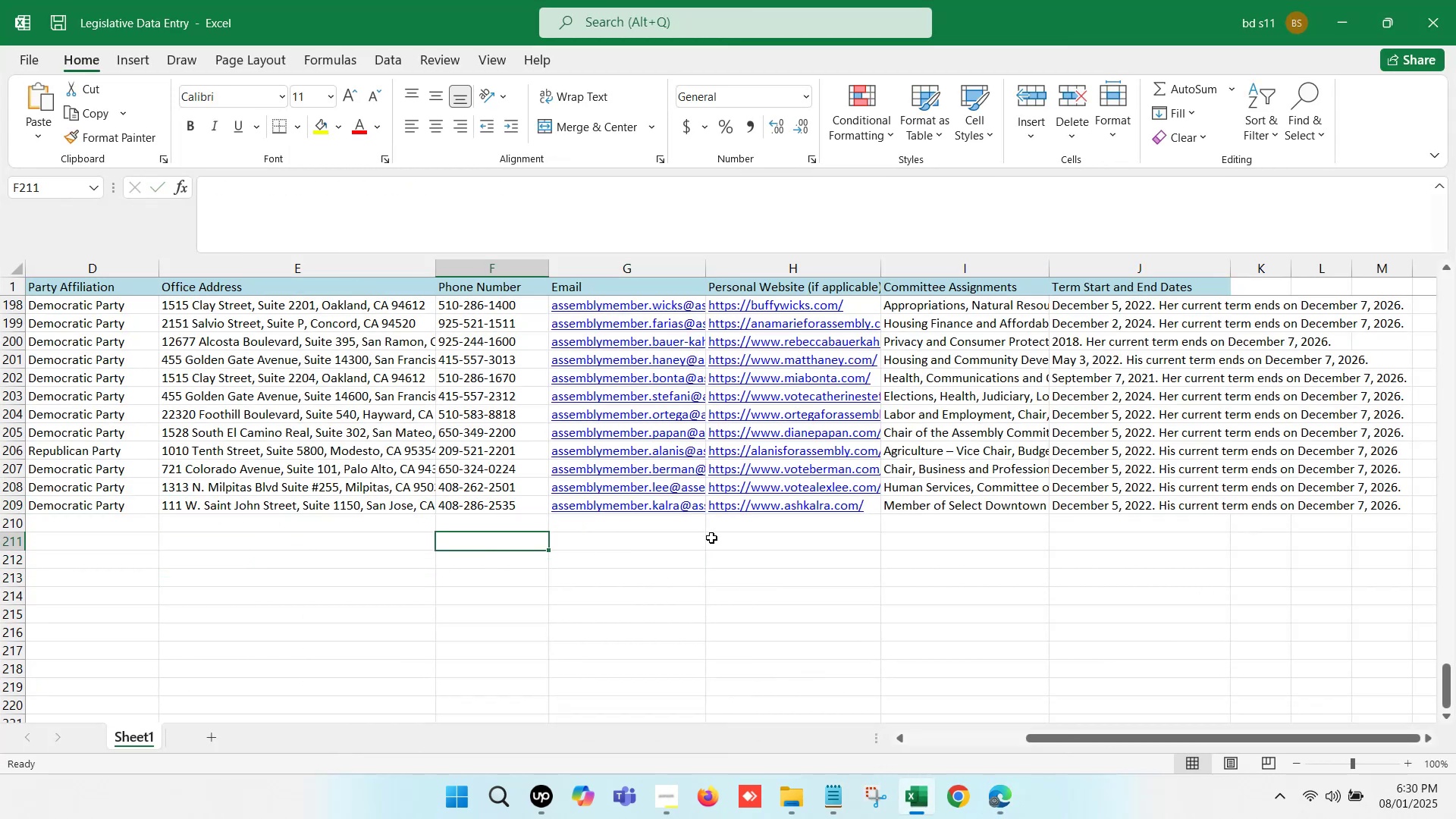 
key(Control+S)
 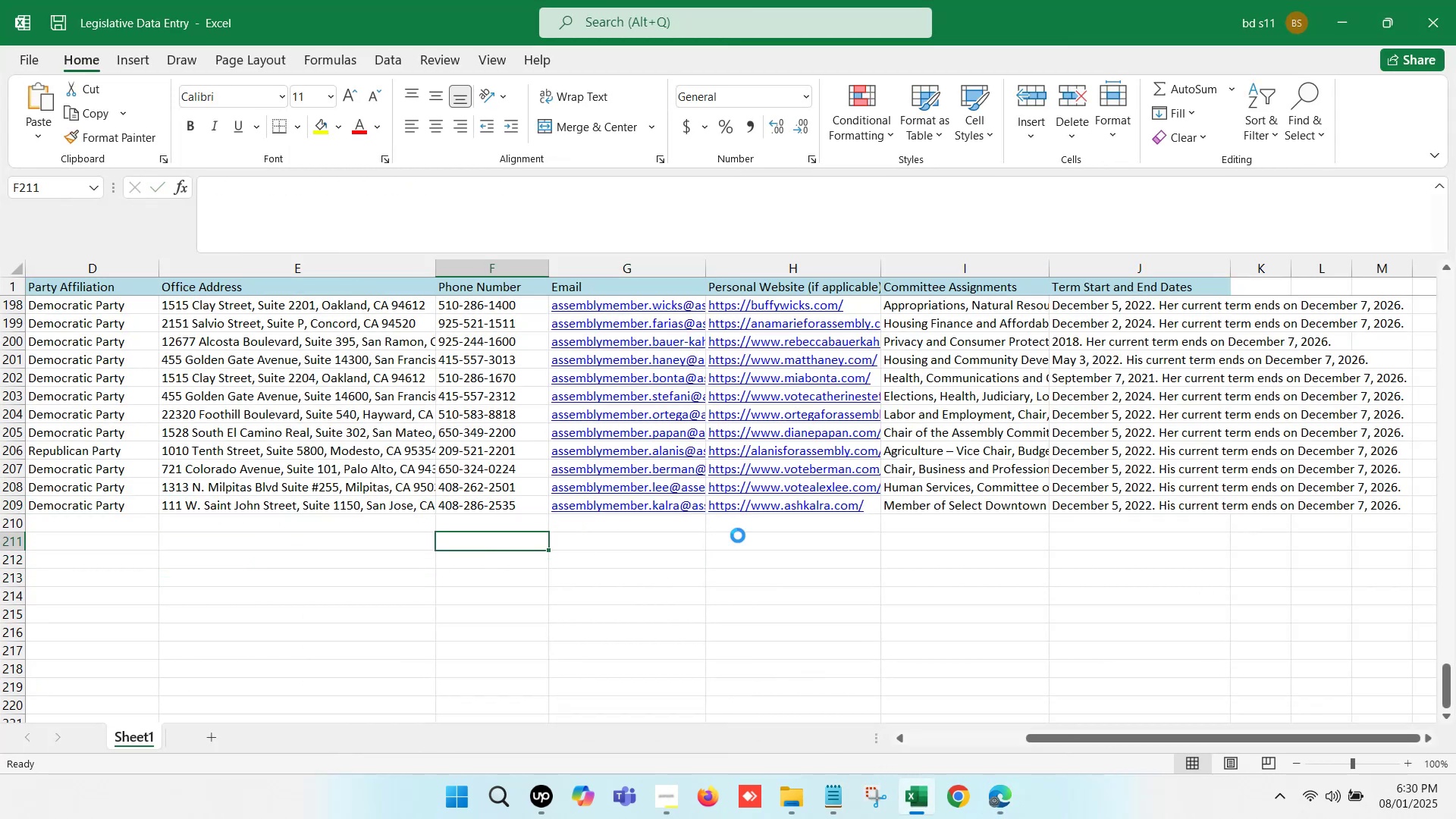 
key(Control+S)
 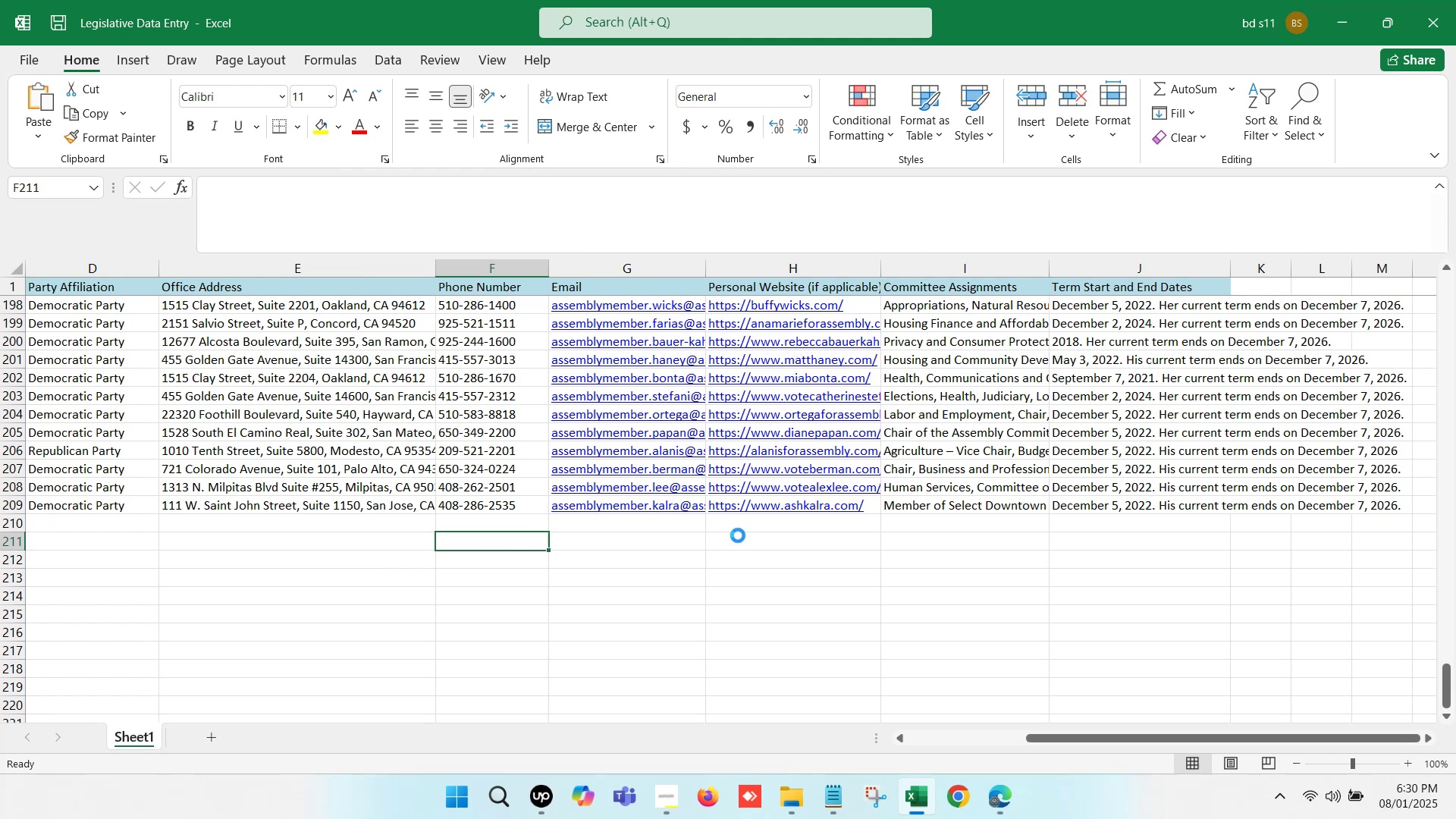 
key(Control+S)
 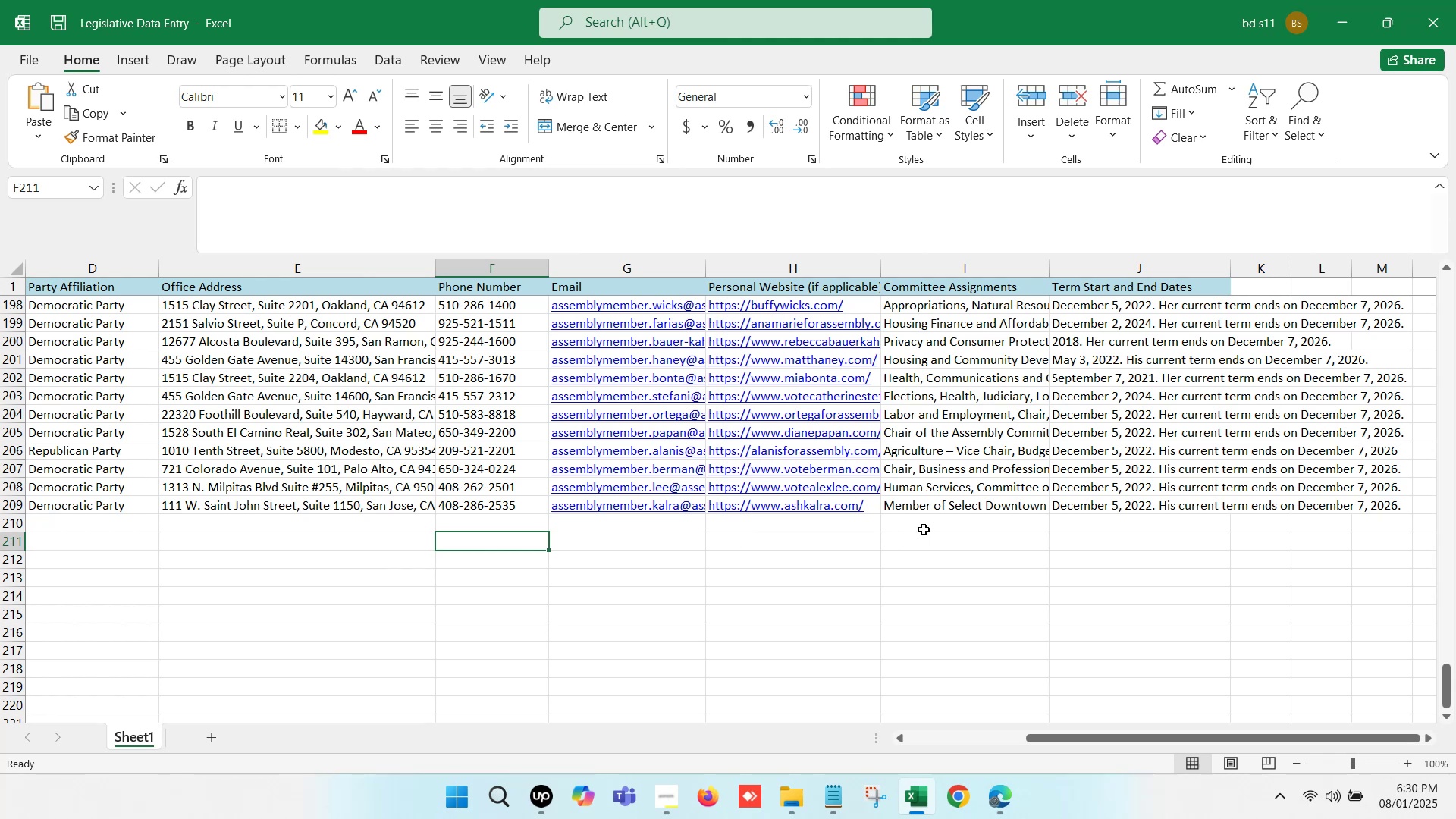 
left_click([924, 529])
 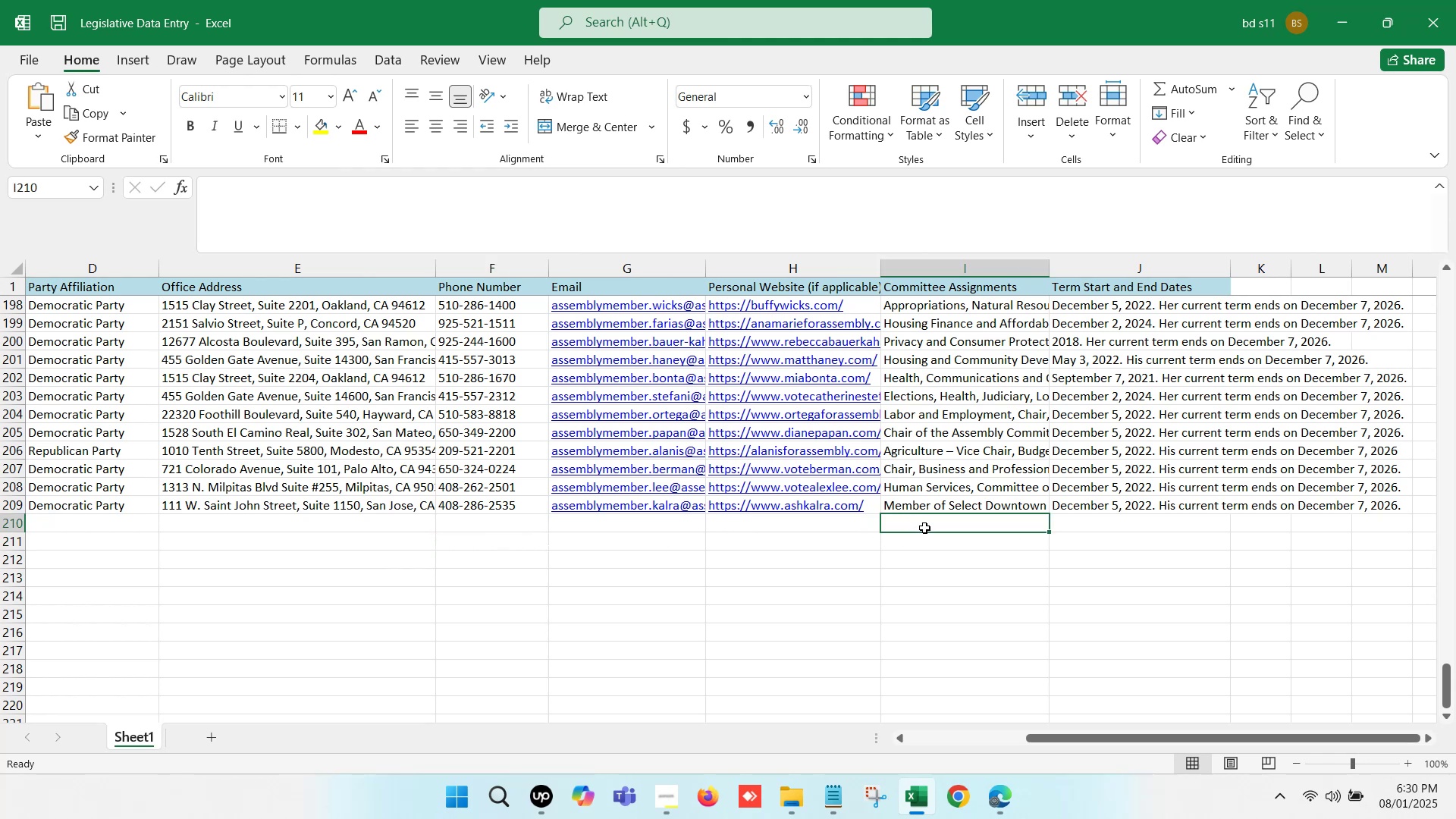 
hold_key(key=ArrowLeft, duration=1.35)
 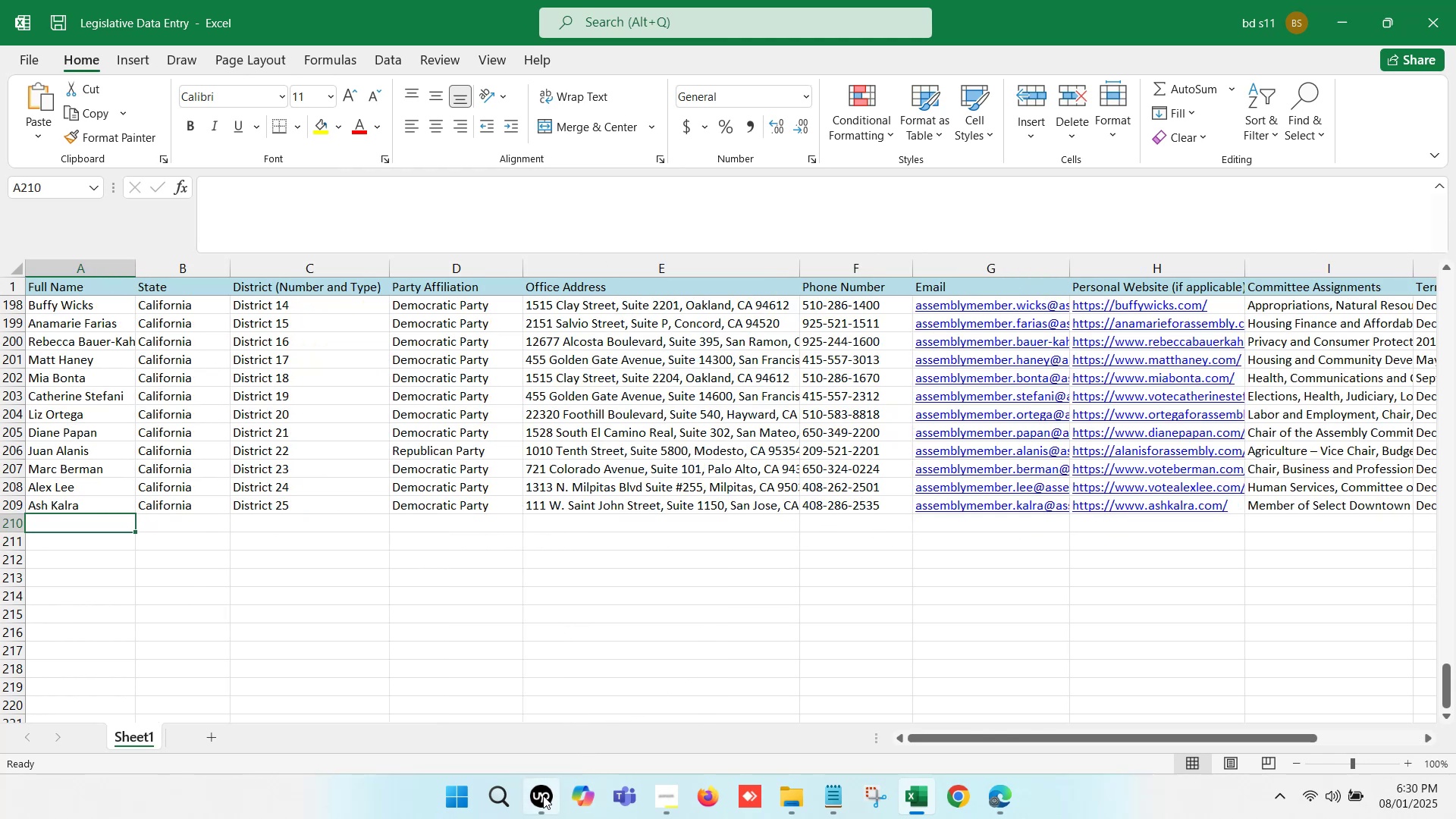 
mouse_move([700, 781])
 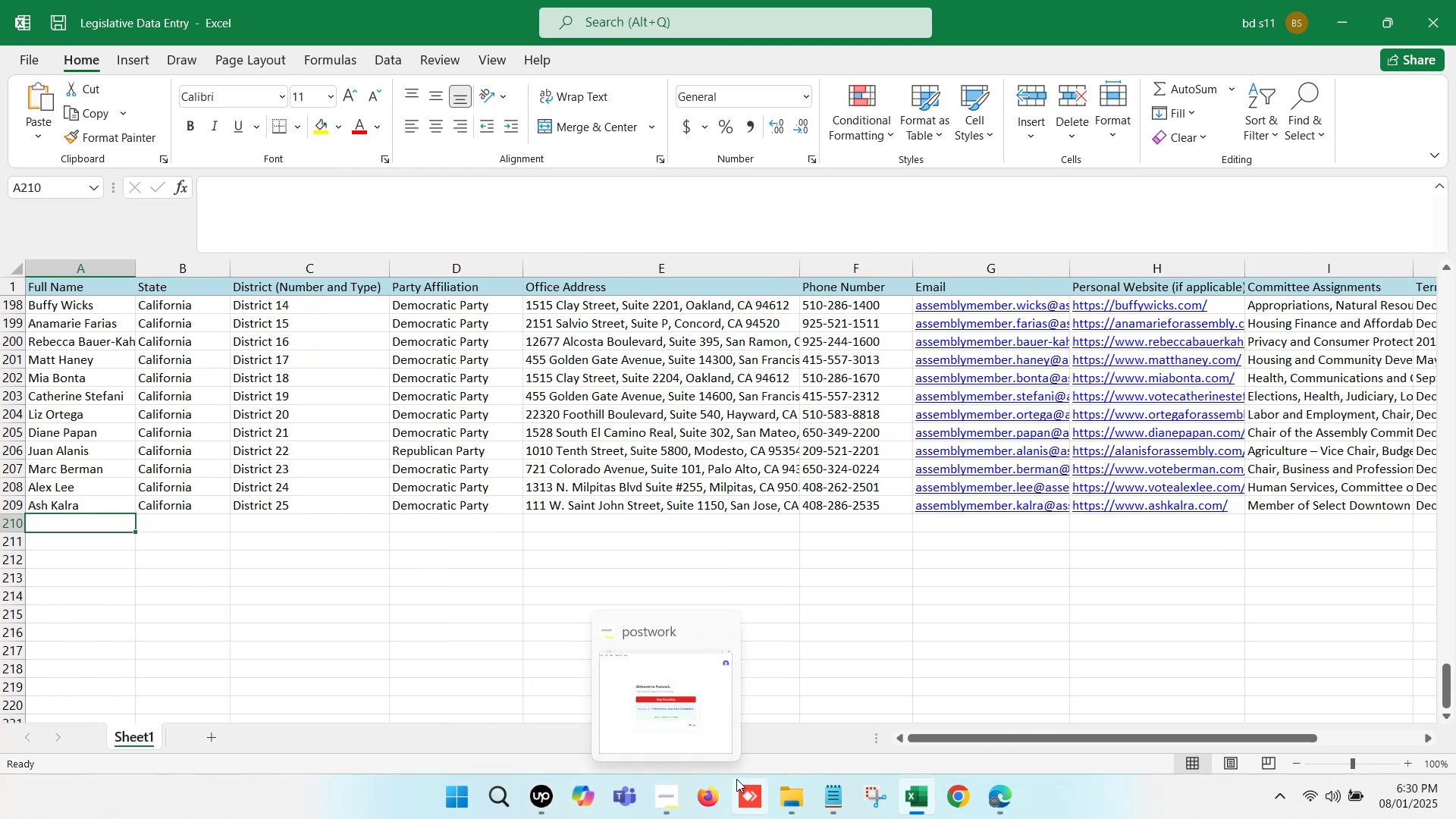 
mouse_move([822, 786])
 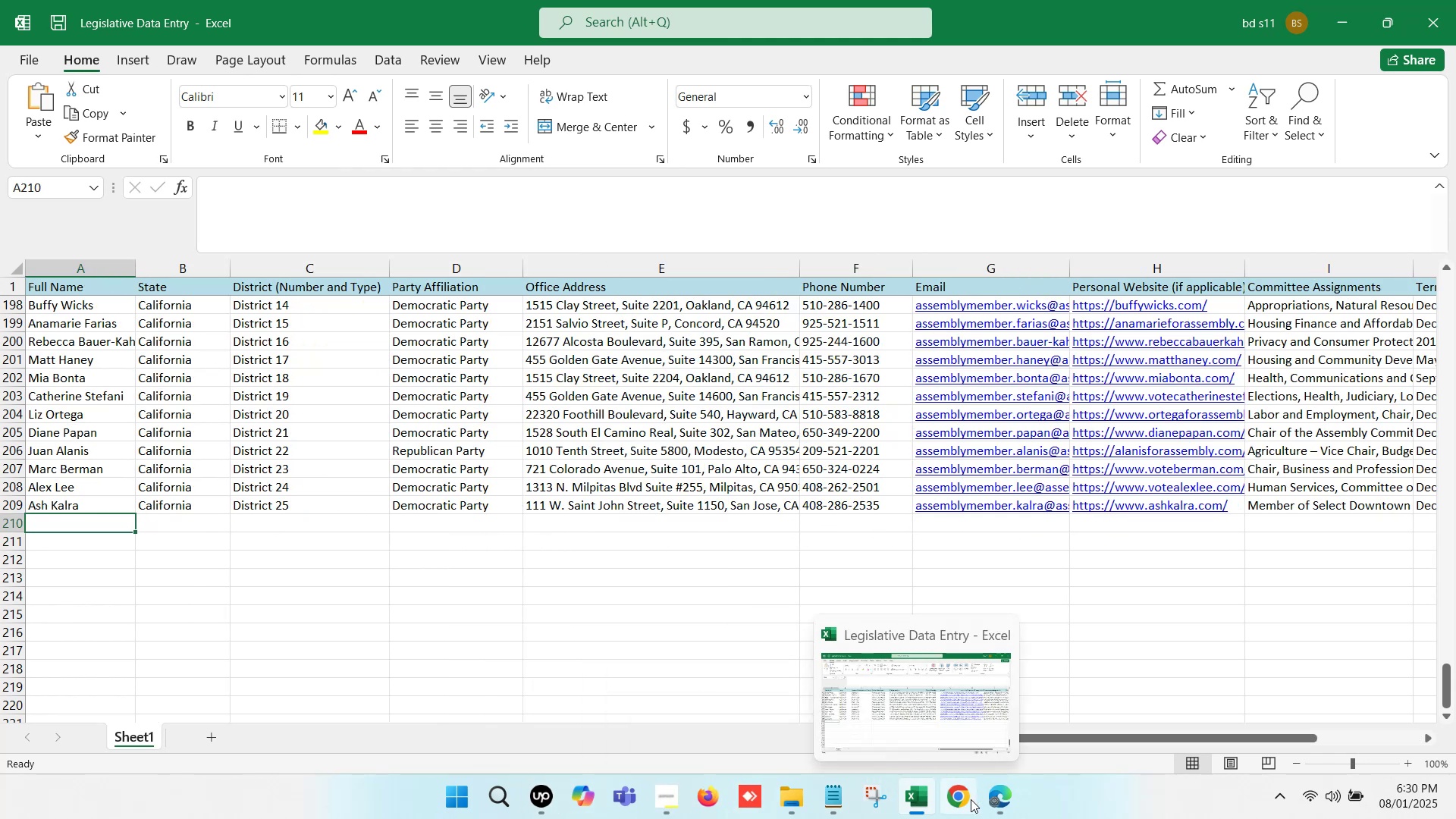 
left_click([1002, 799])
 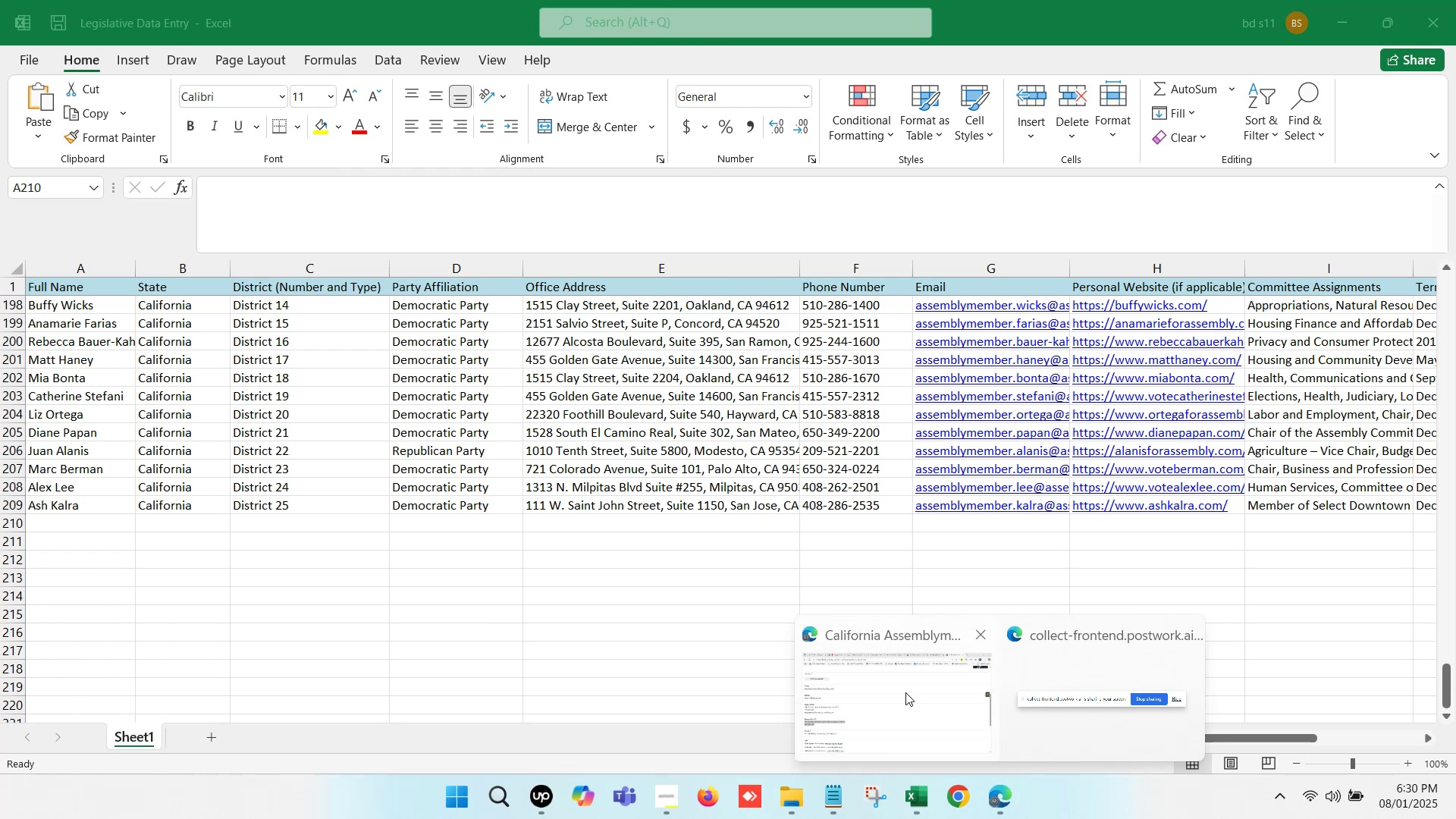 
left_click([903, 691])
 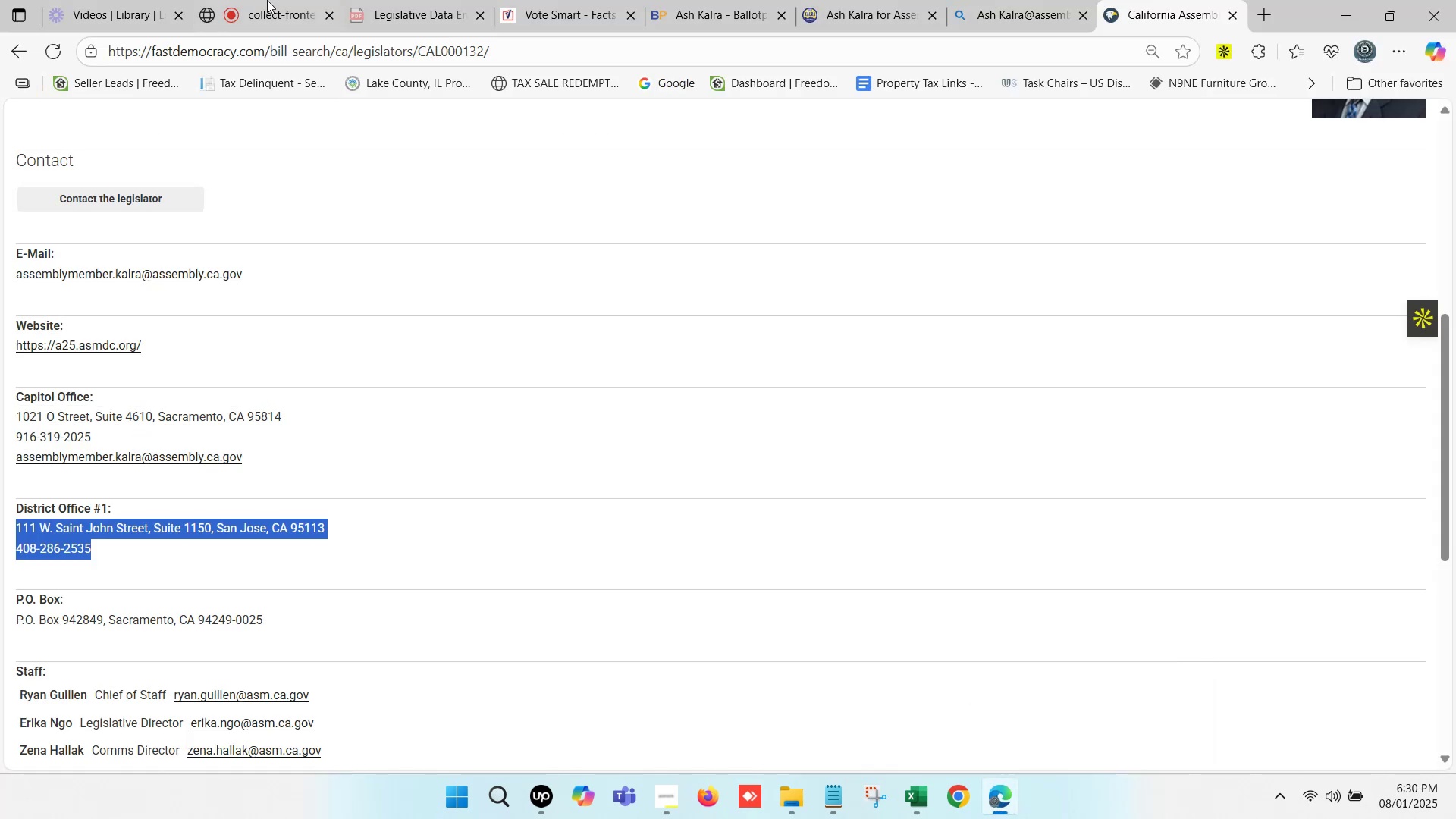 
left_click([253, 0])
 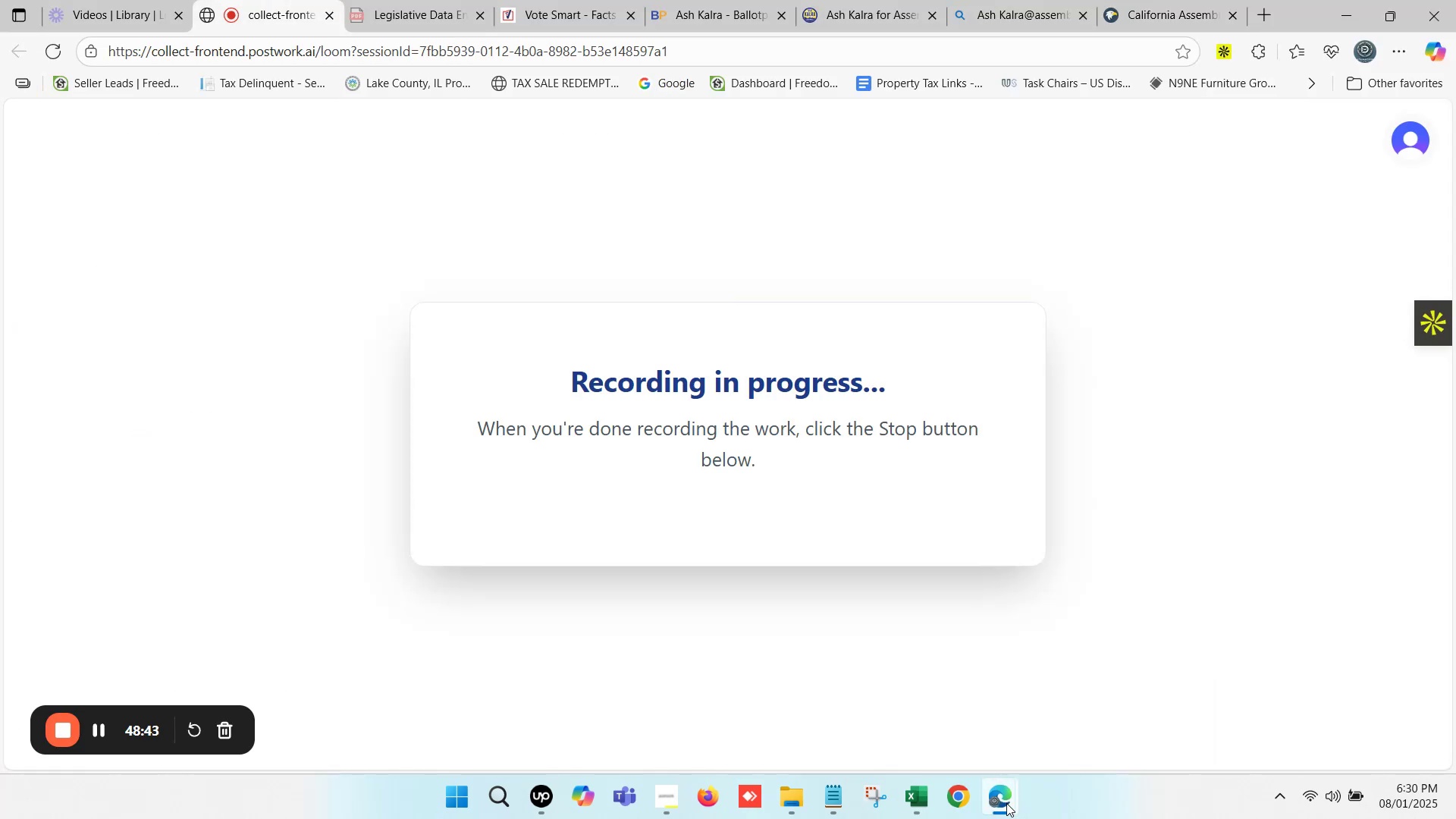 
left_click([901, 683])
 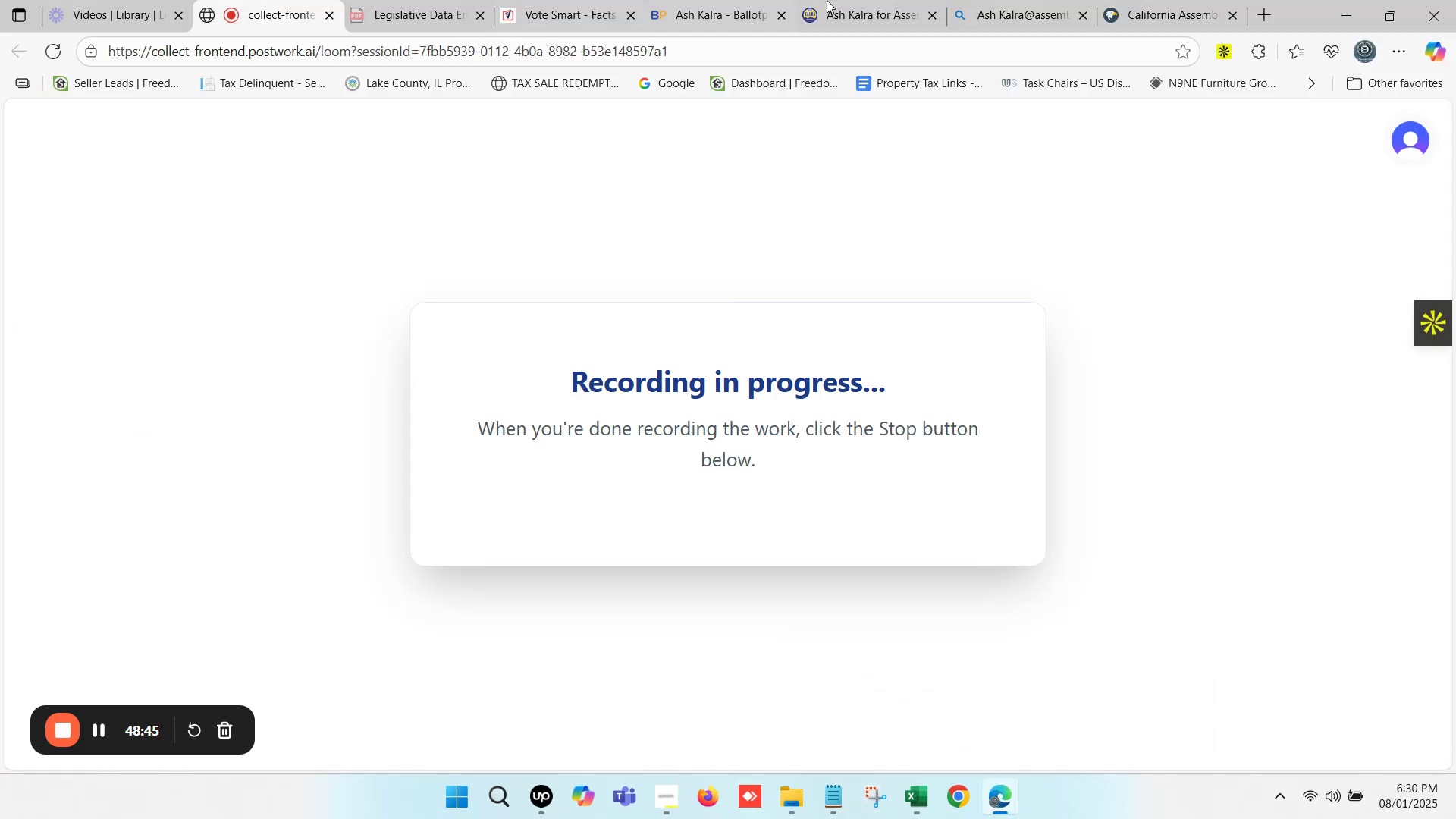 
left_click([1061, 0])
 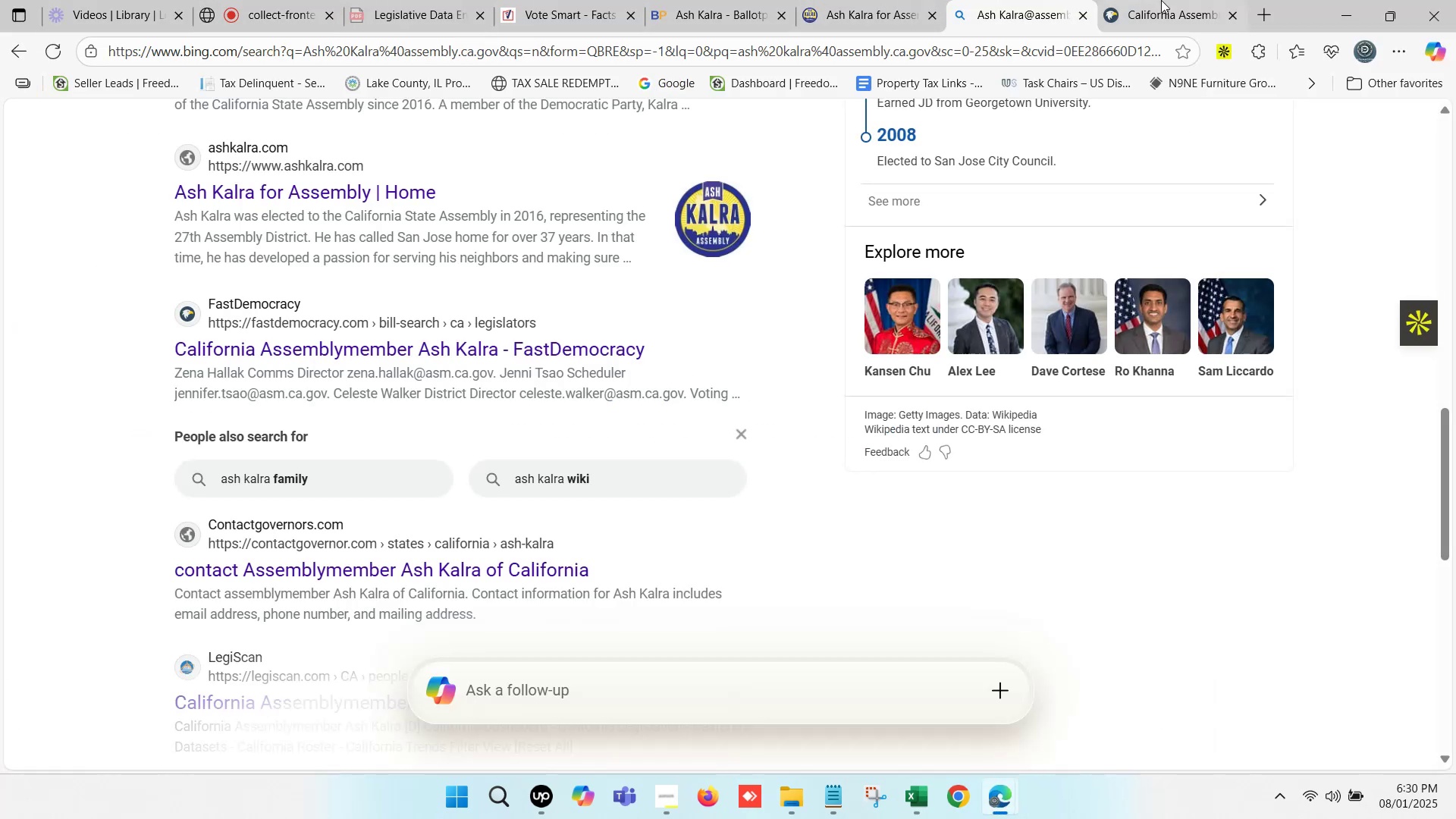 
left_click([1161, 0])
 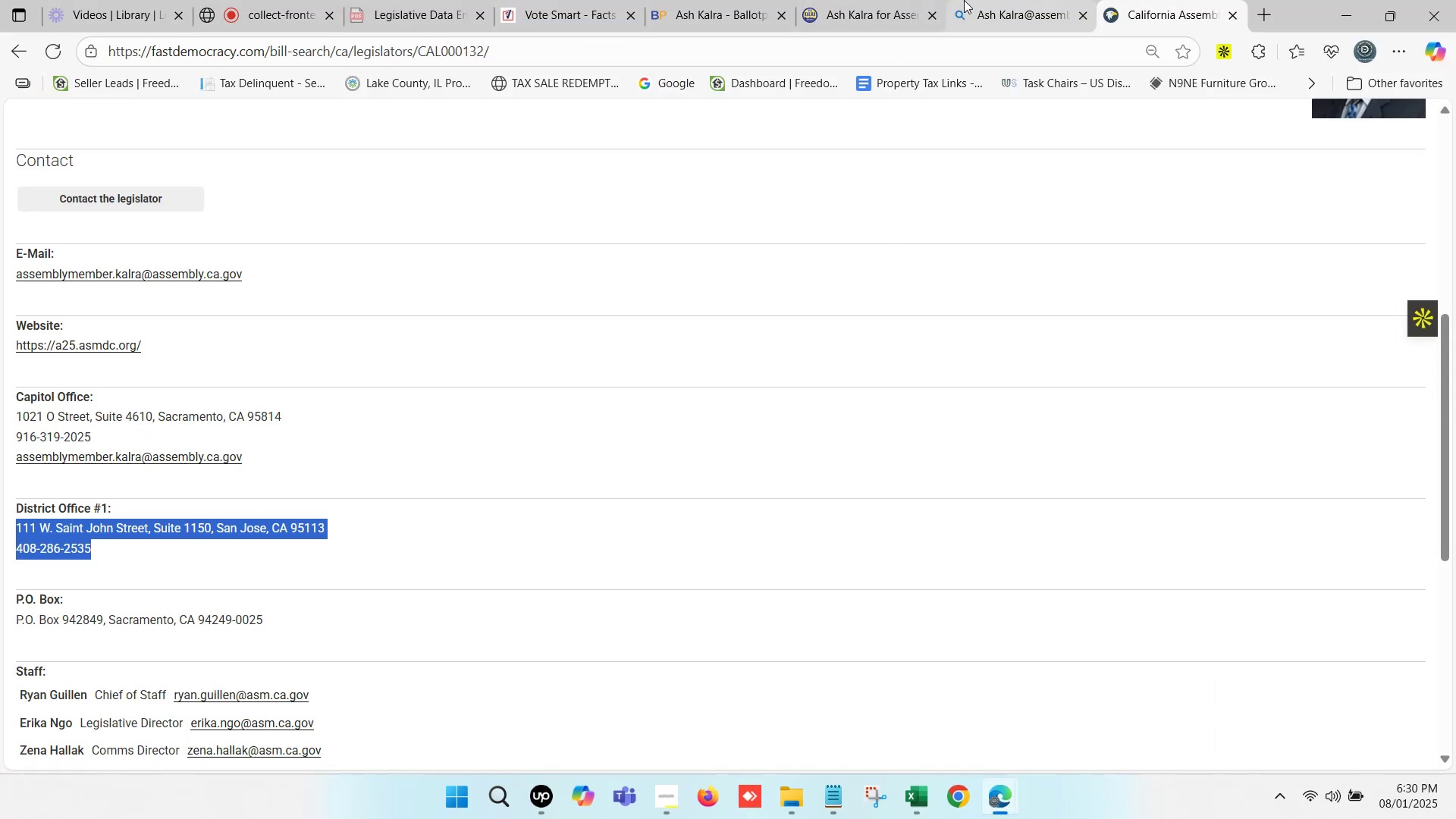 
left_click([937, 0])
 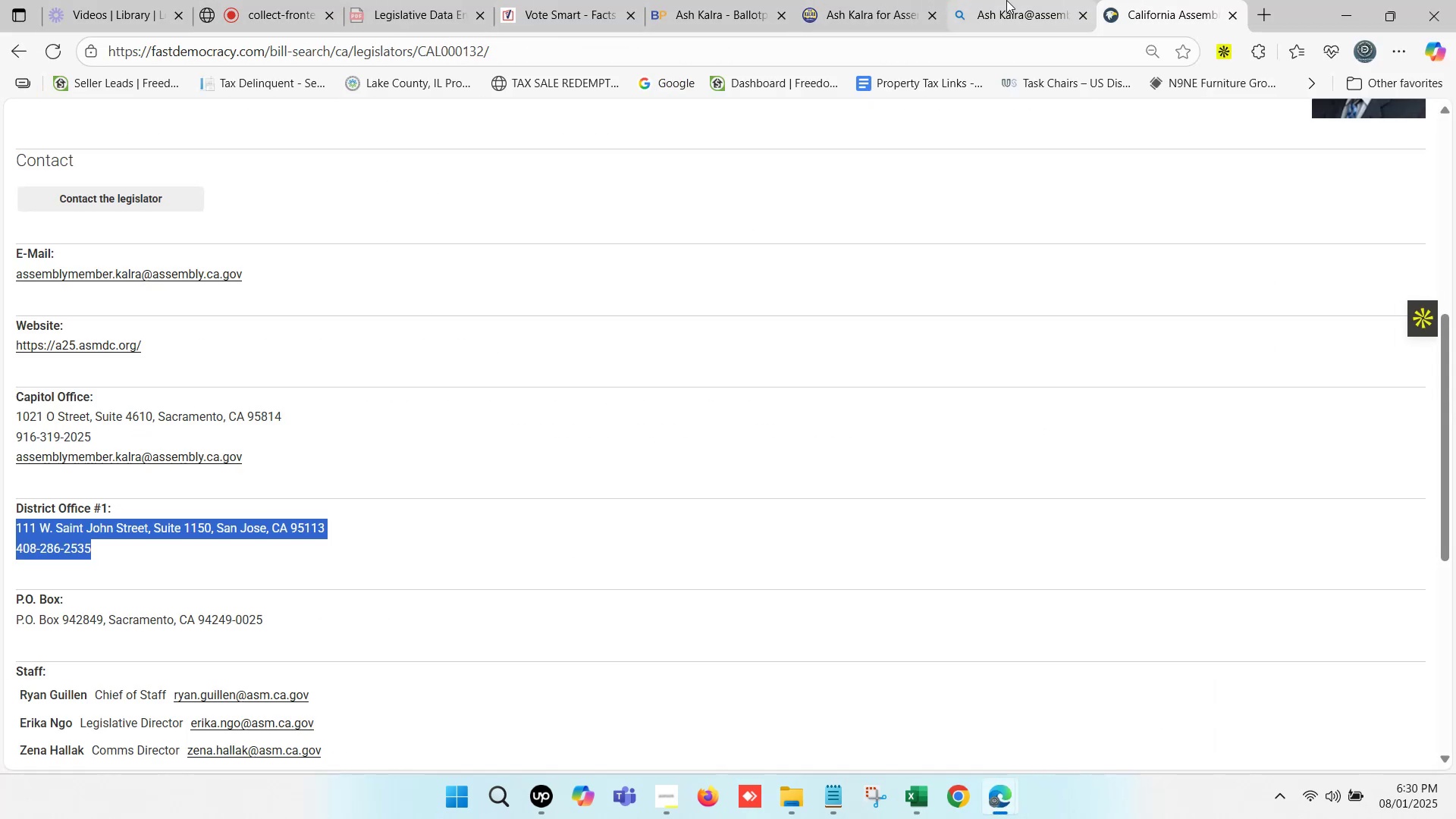 
left_click([1006, 0])
 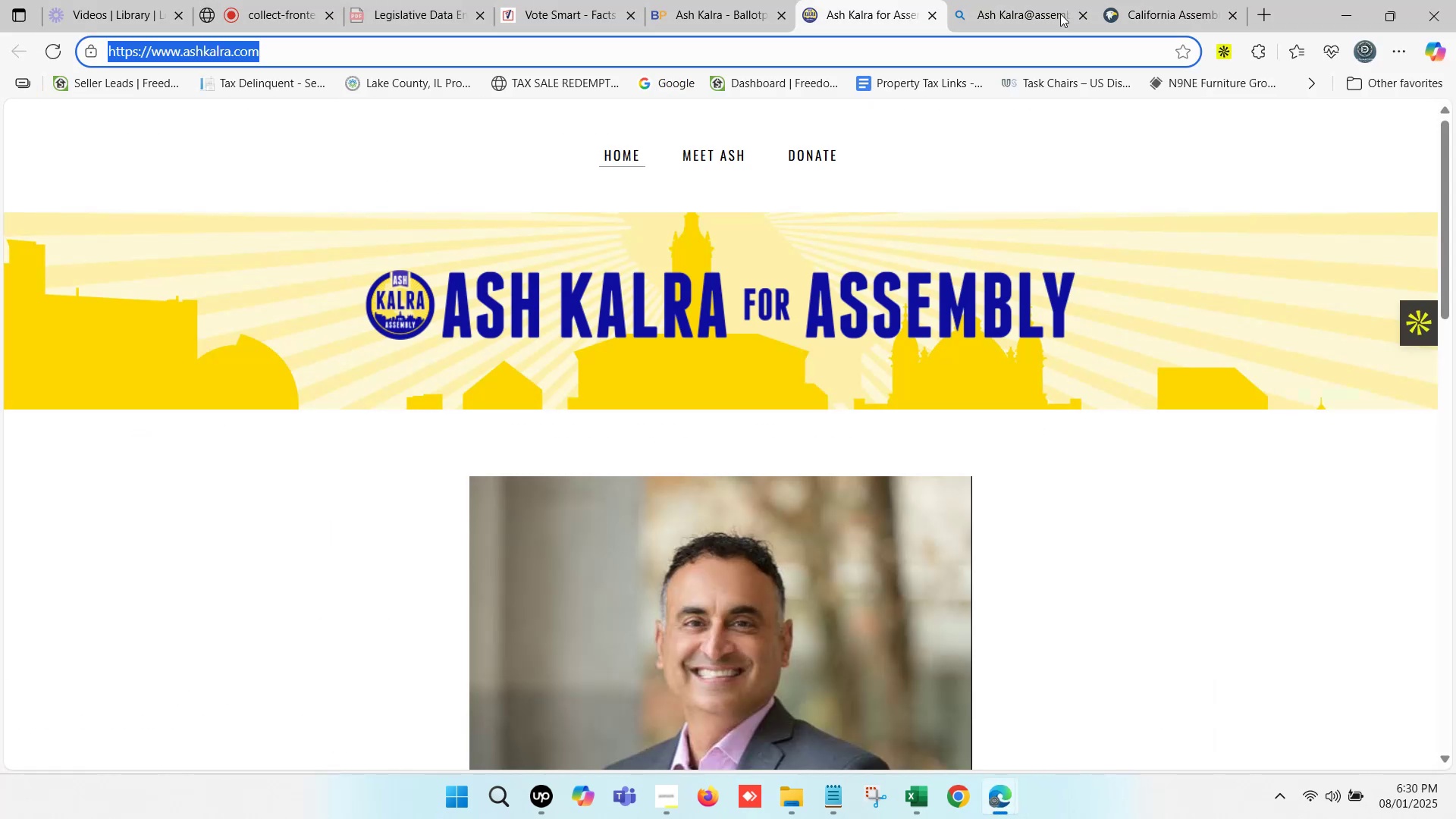 
left_click([1138, 0])
 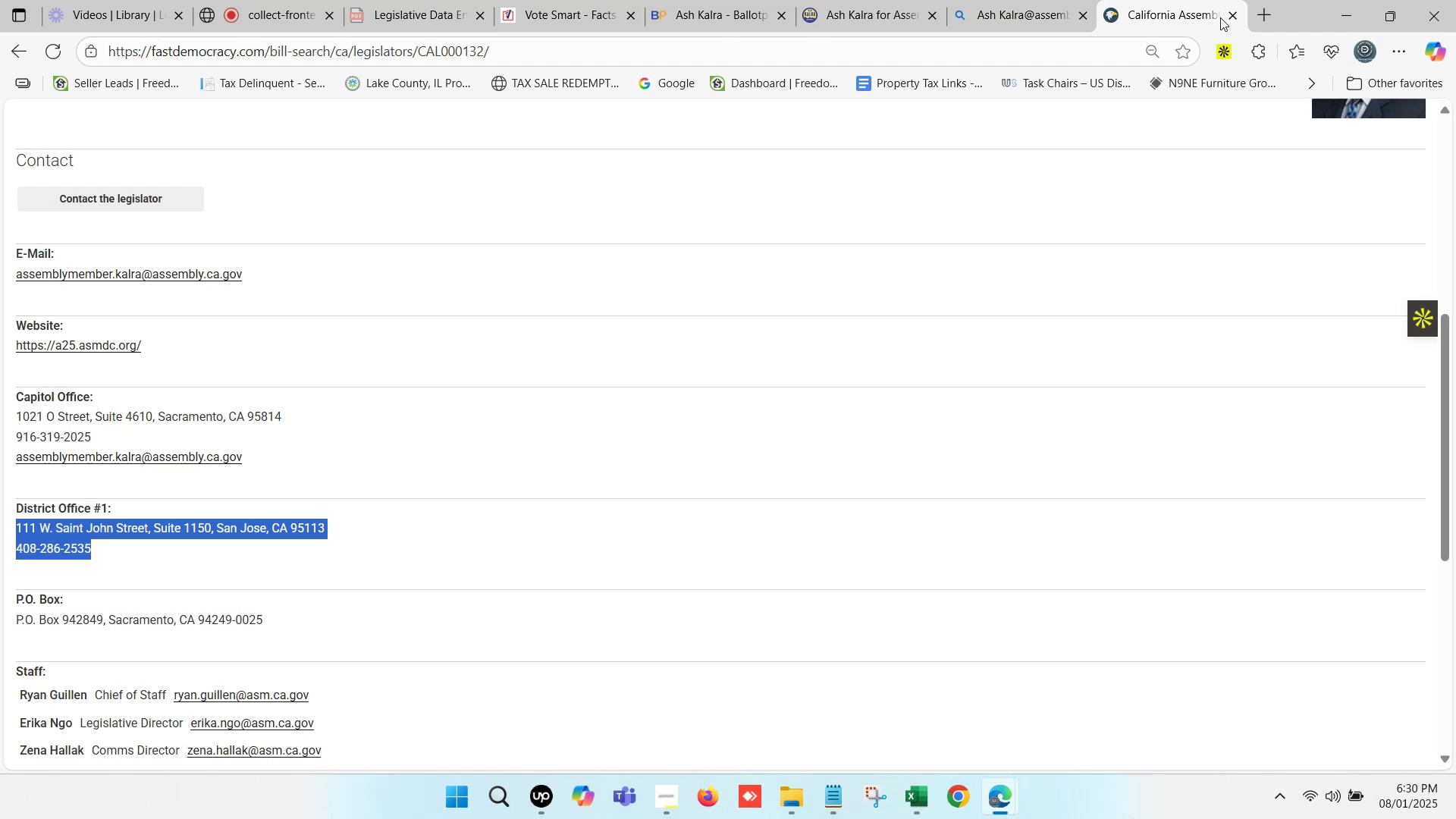 
left_click([1229, 17])
 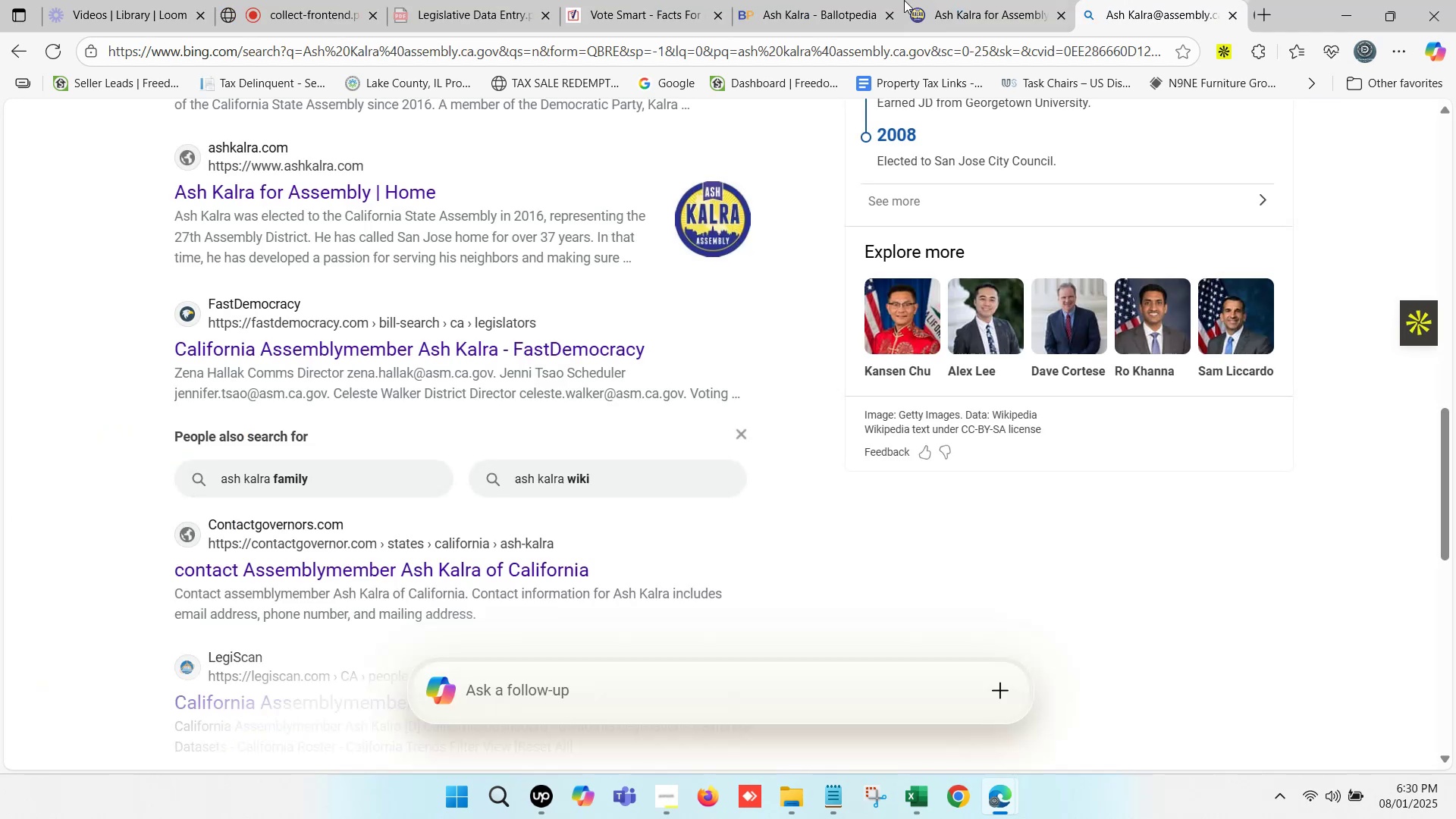 
left_click([892, 0])
 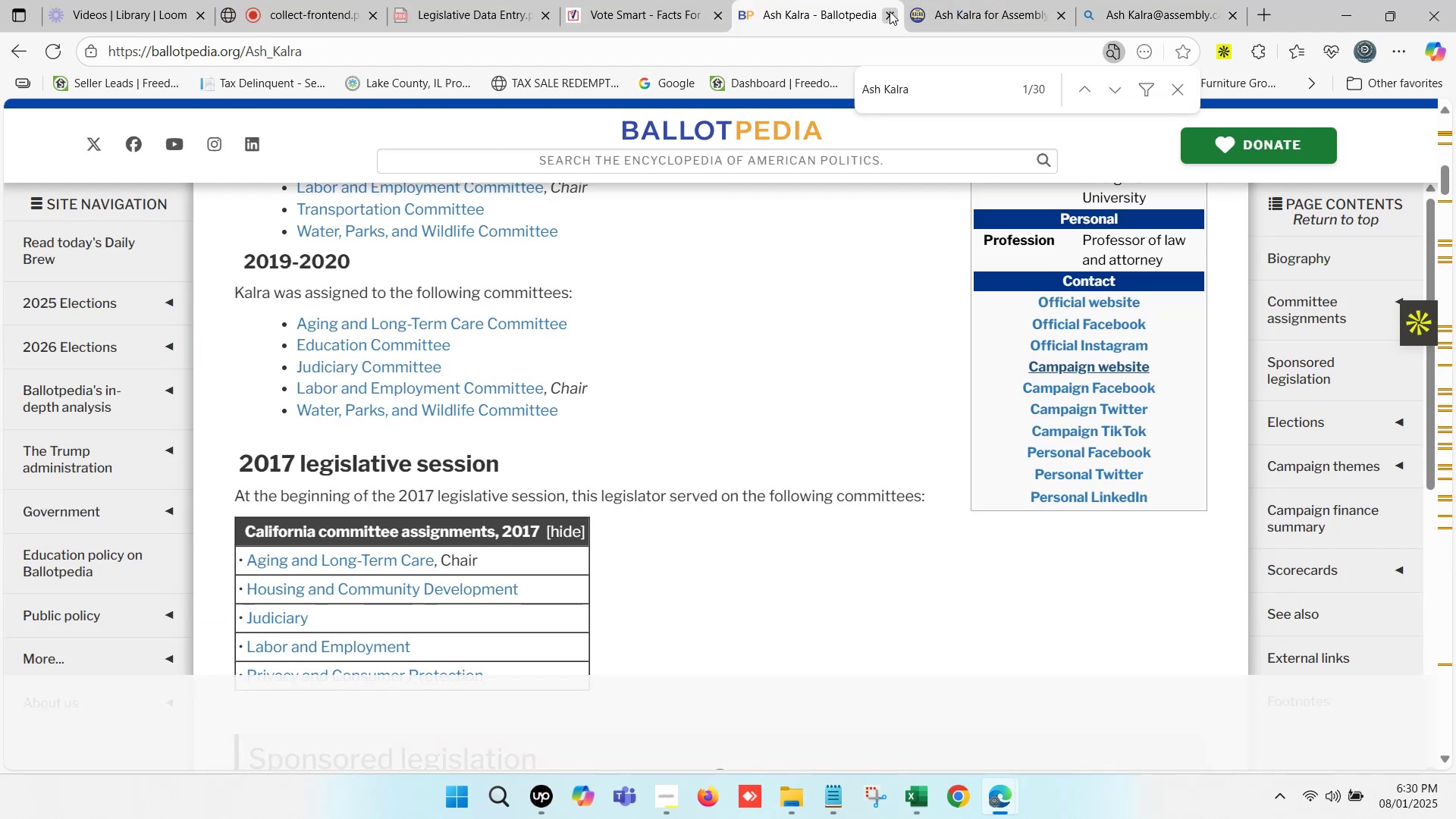 
left_click([1010, 0])
 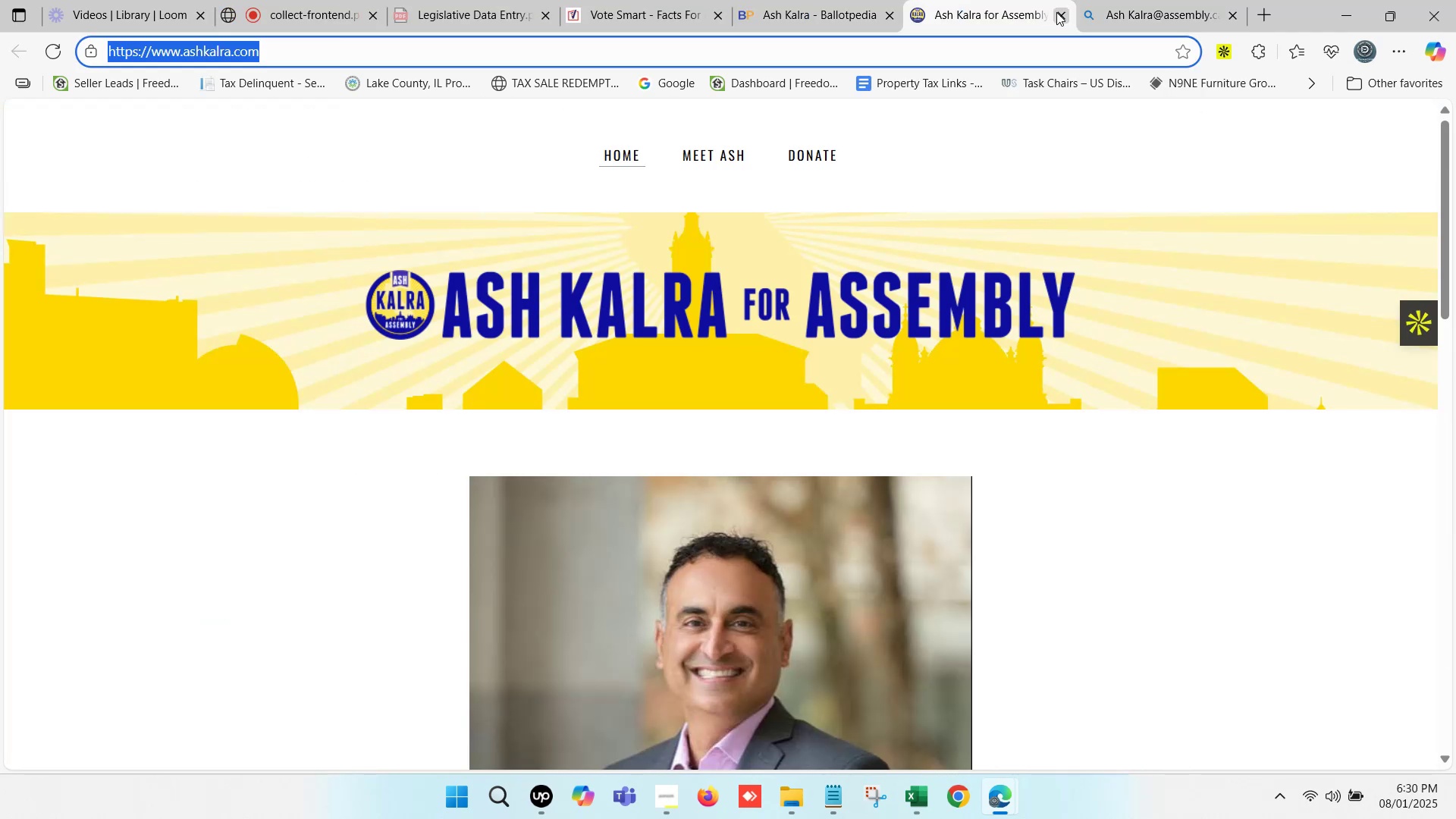 
left_click([1061, 13])
 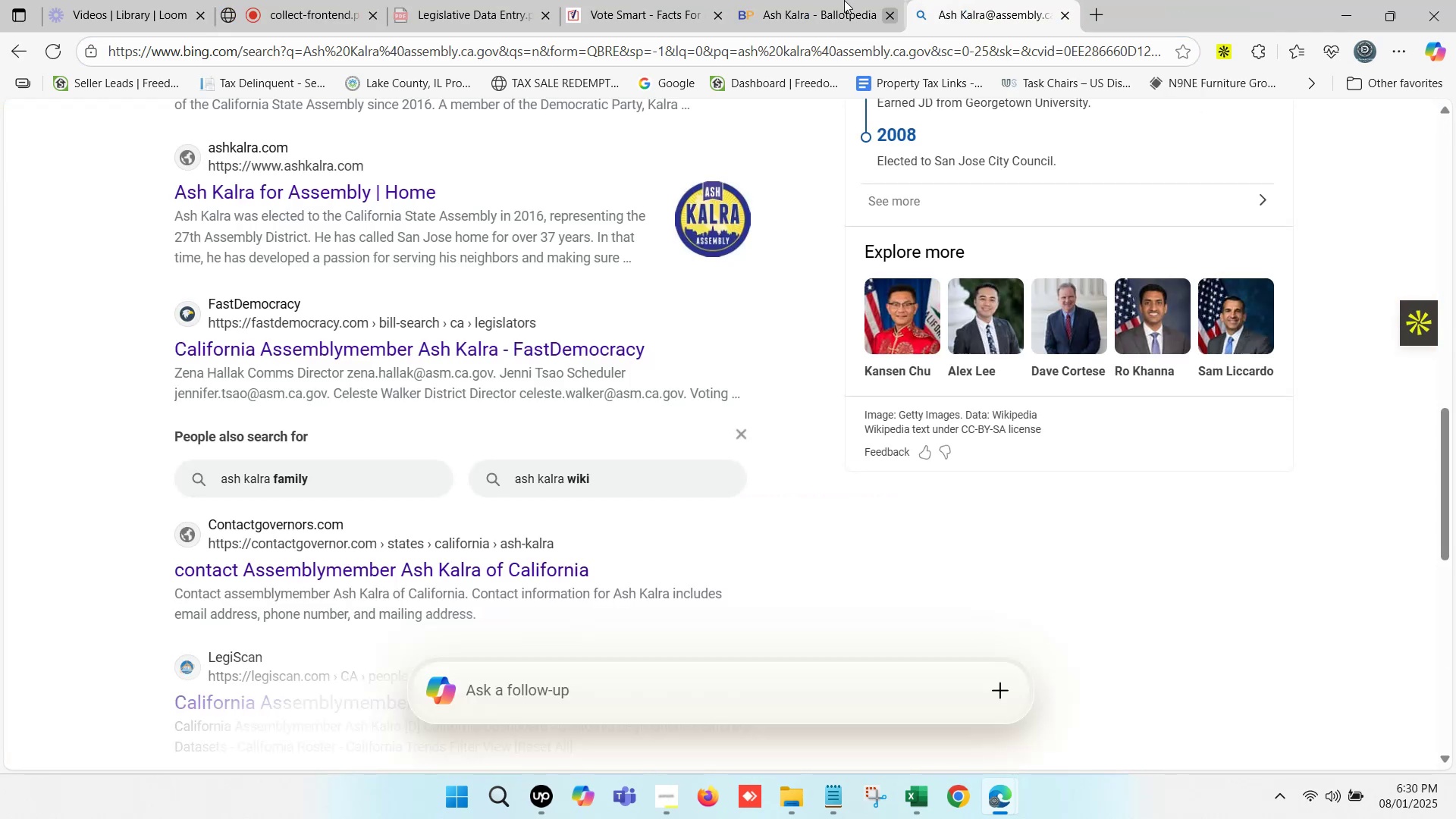 
left_click([824, 0])
 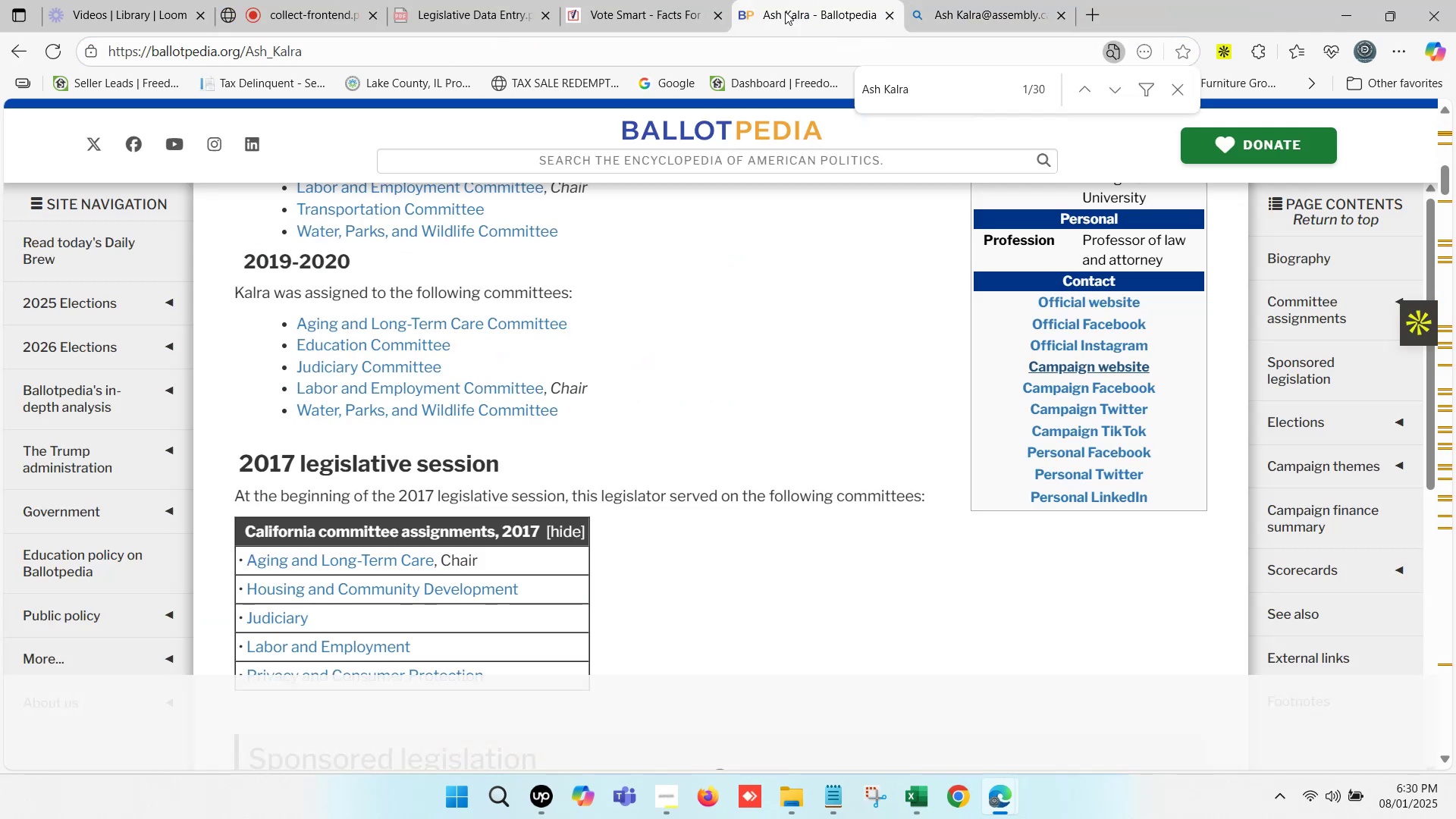 
left_click([659, 0])
 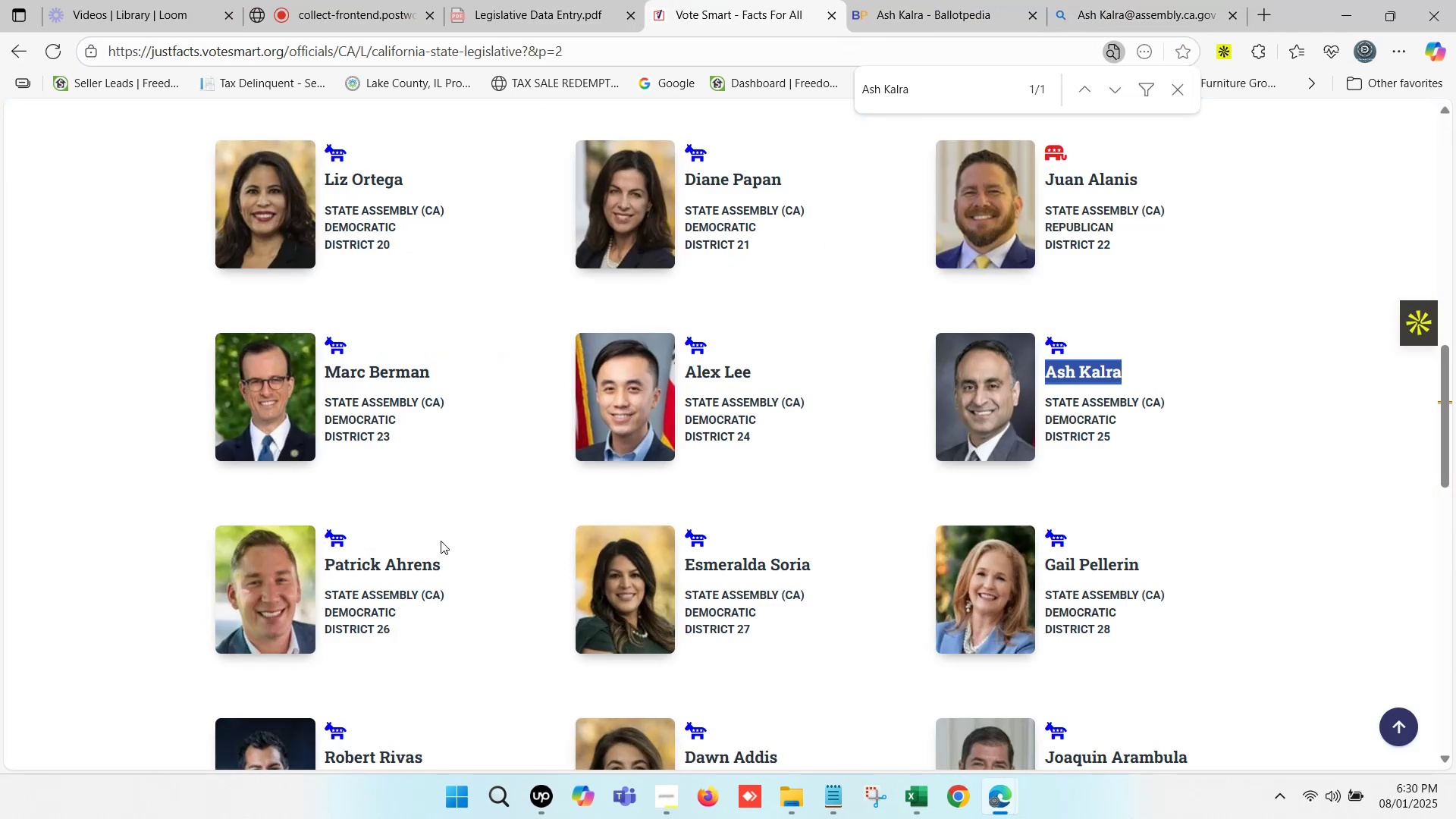 
left_click_drag(start_coordinate=[451, 569], to_coordinate=[325, 572])
 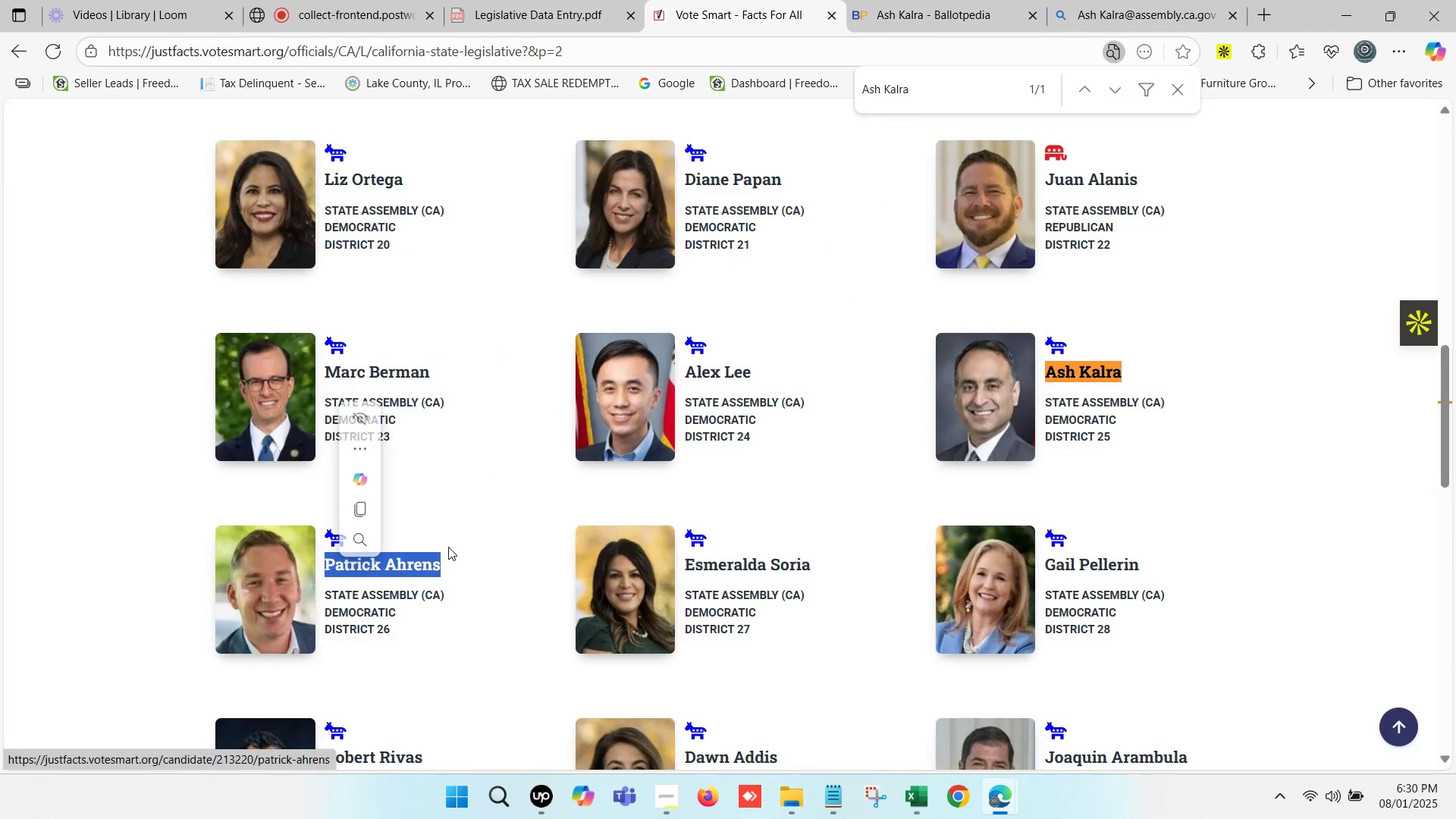 
key(Control+C)
 